 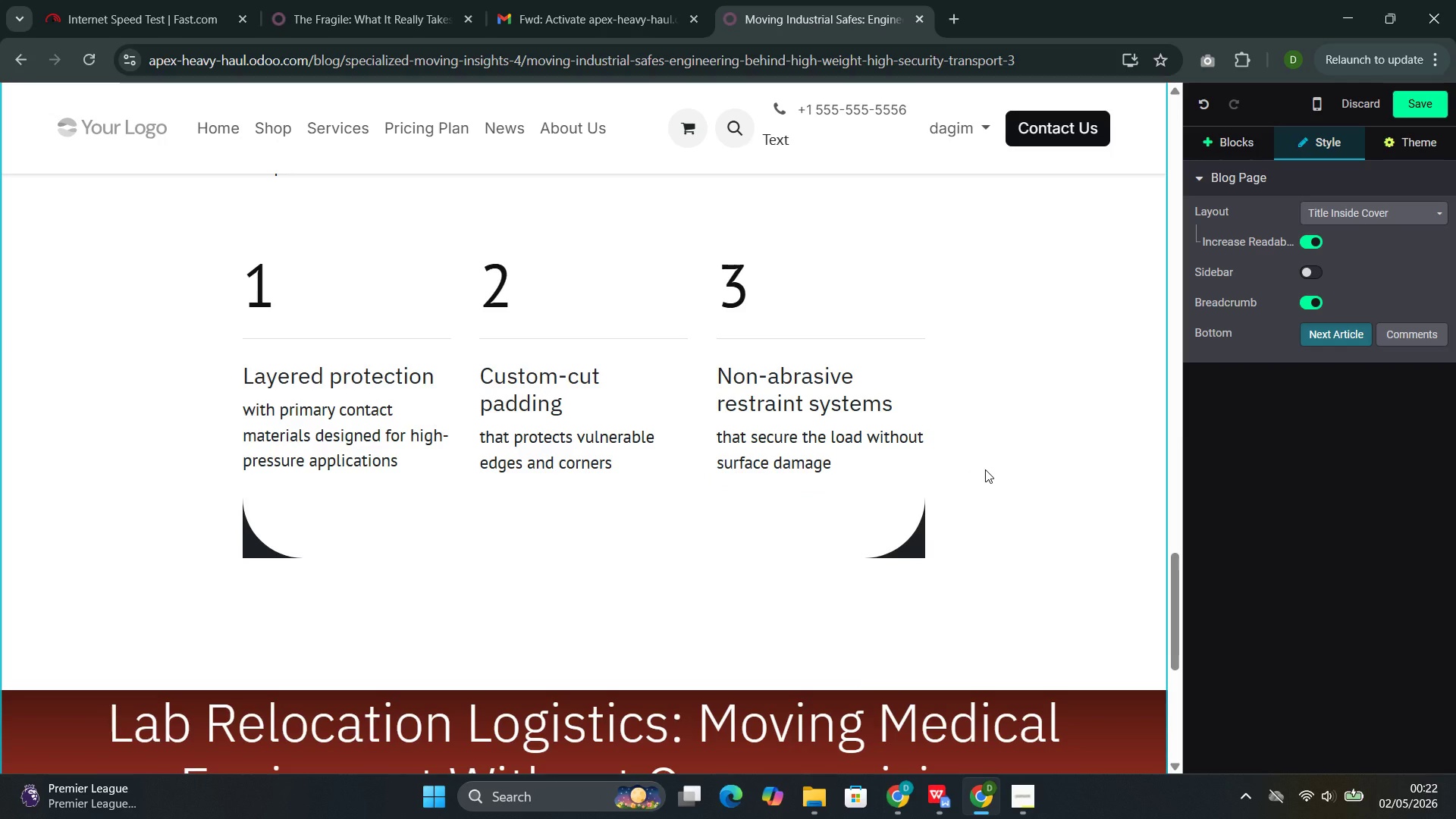 
left_click([1222, 142])
 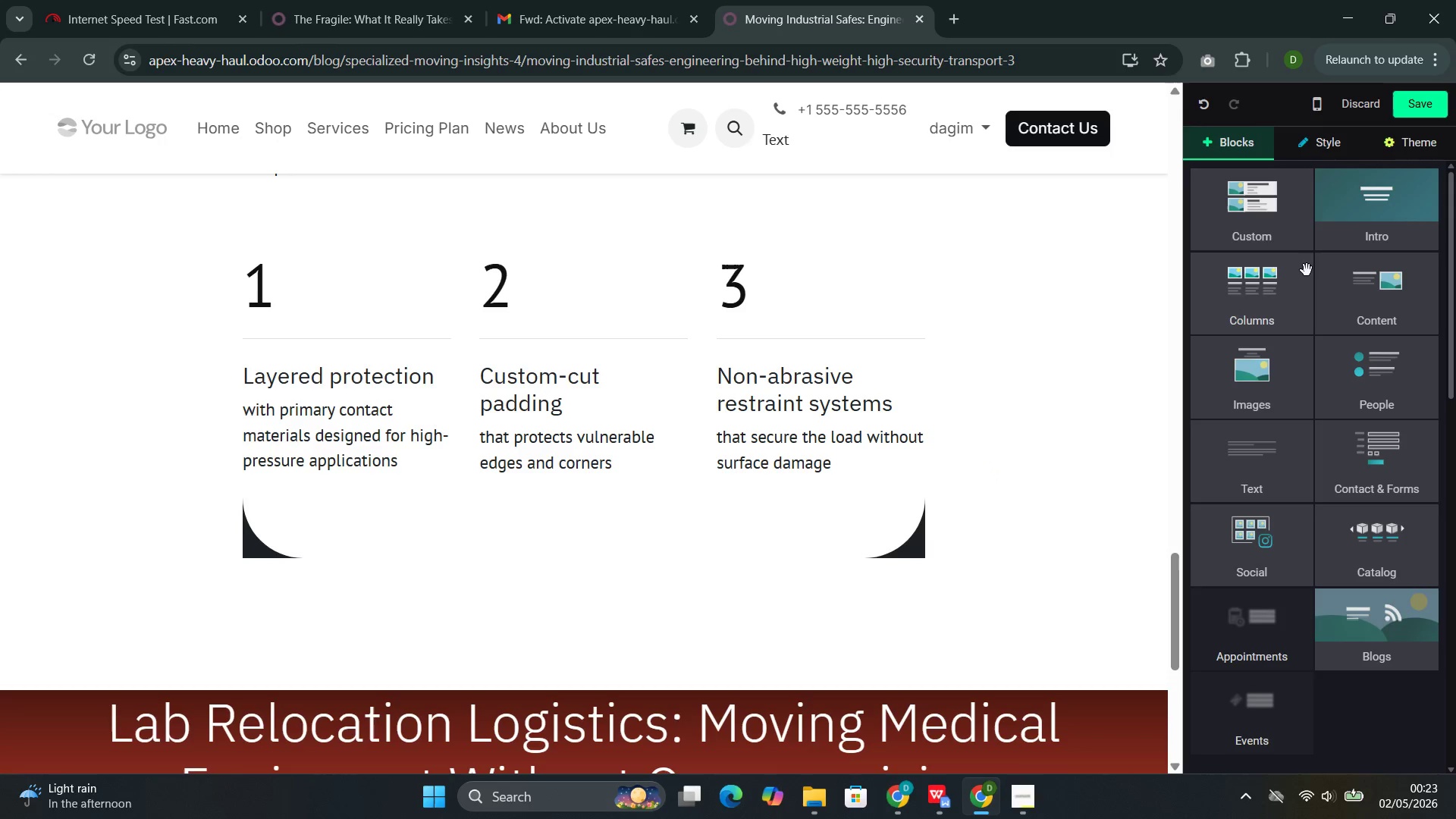 
left_click([1307, 271])
 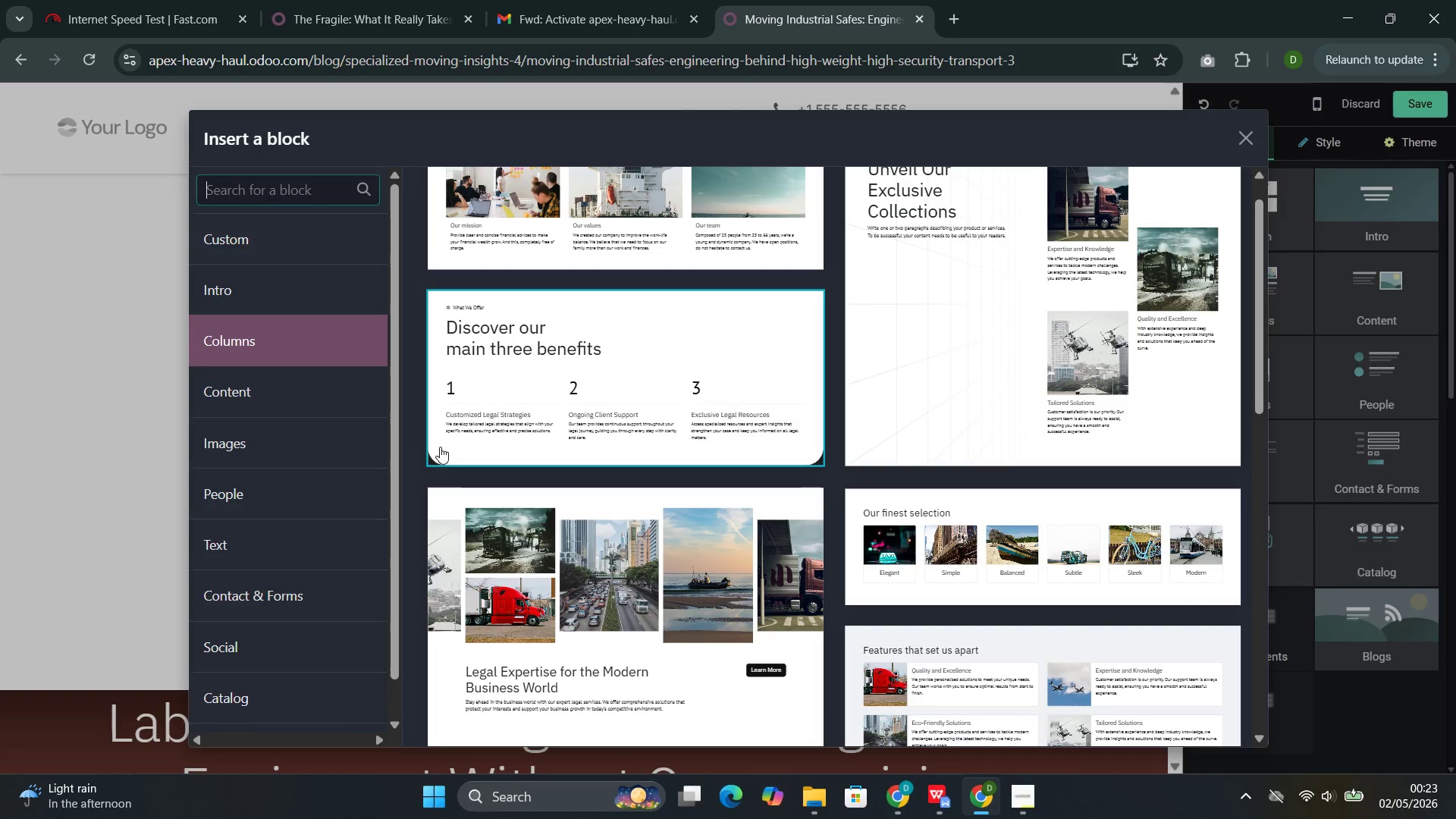 
left_click([334, 398])
 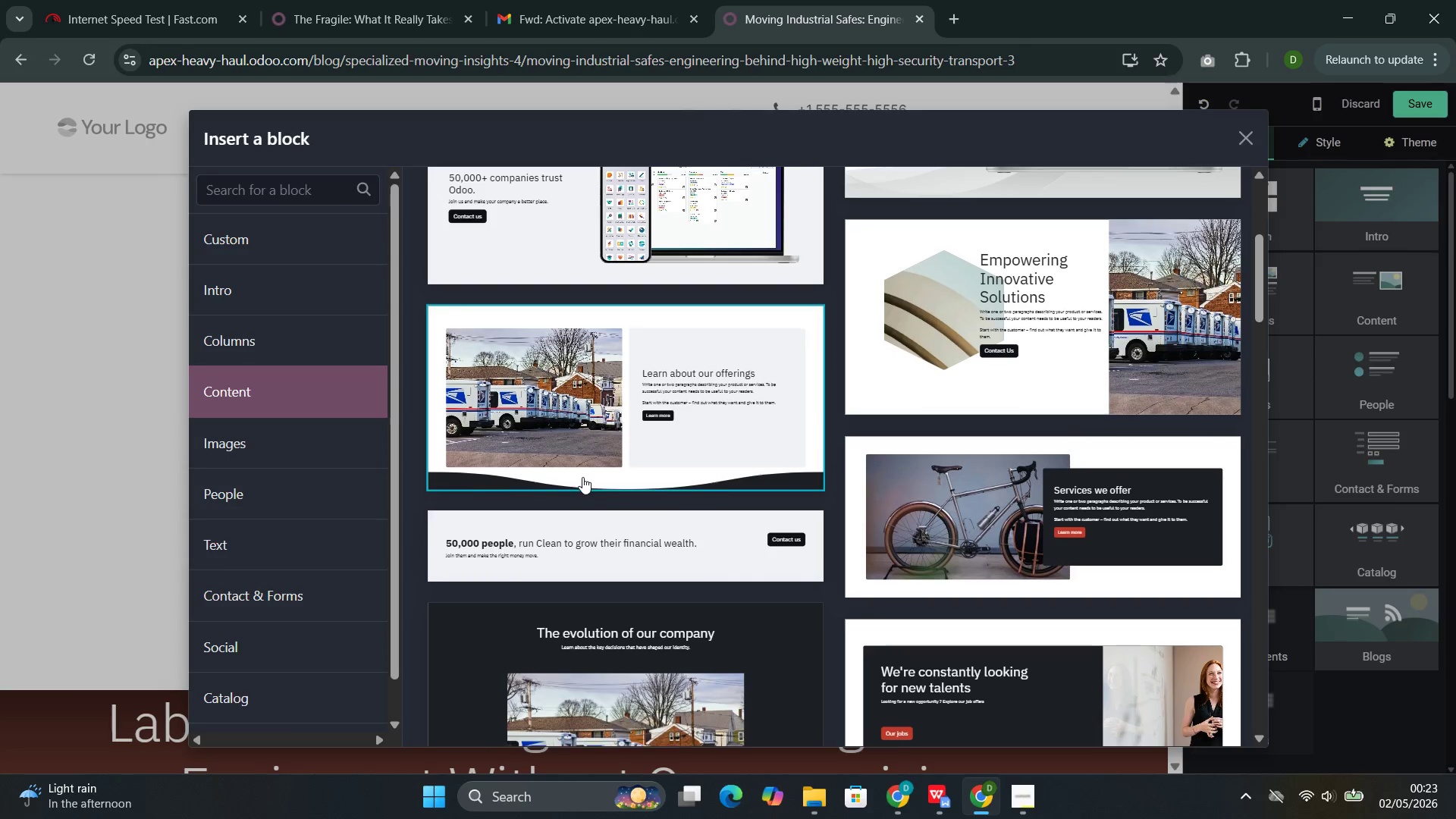 
wait(5.91)
 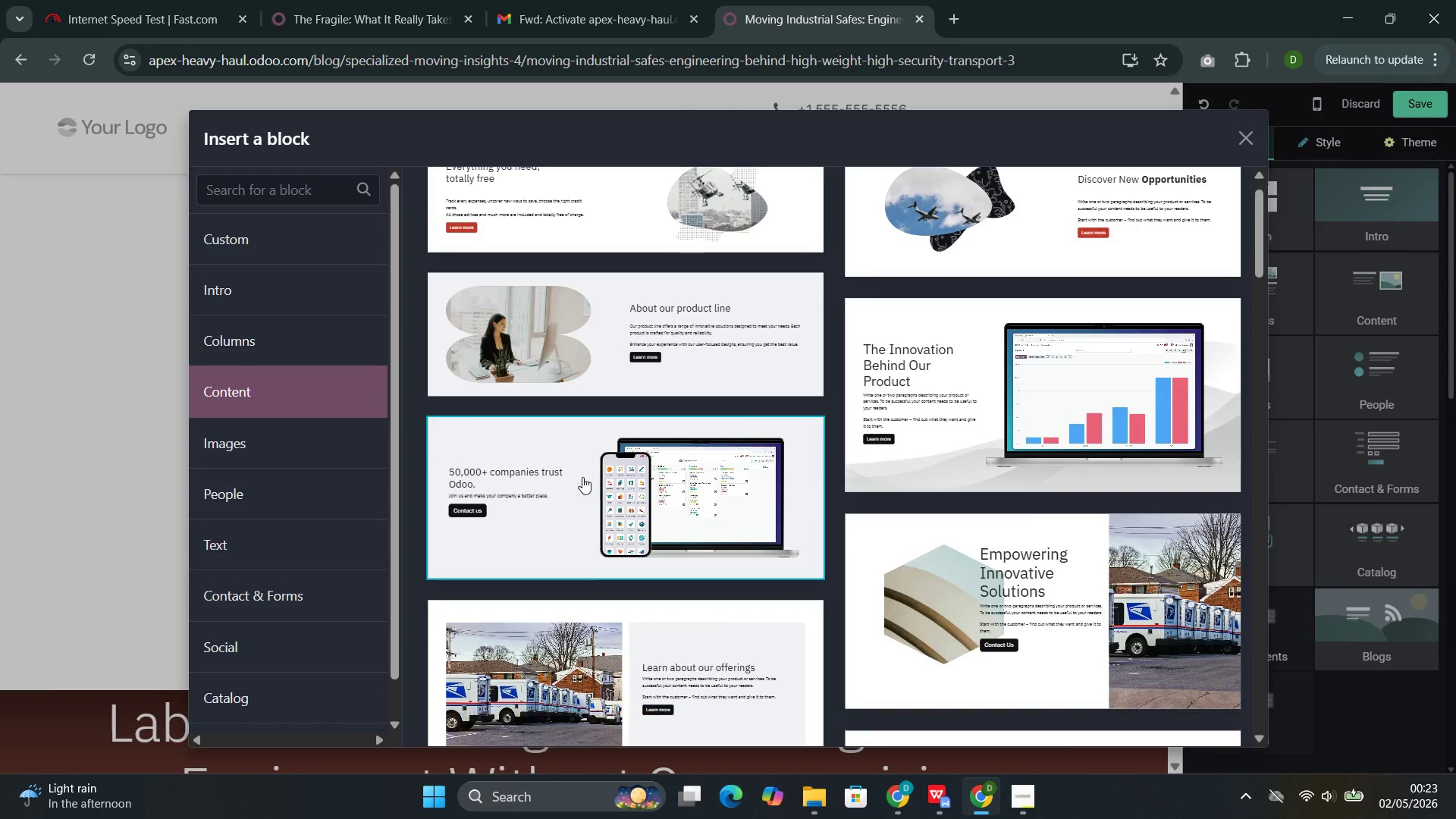 
left_click([601, 303])
 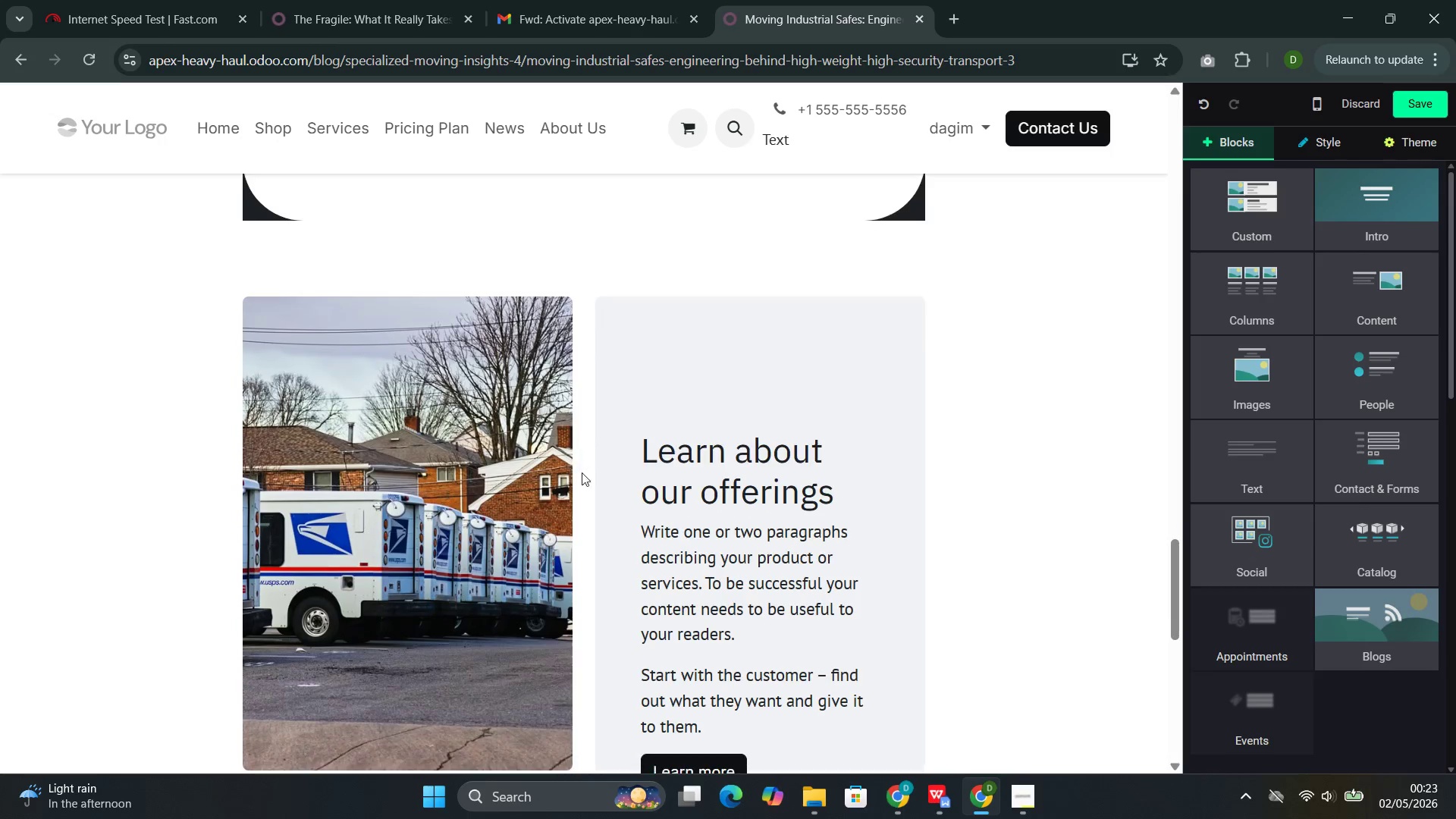 
left_click([518, 504])
 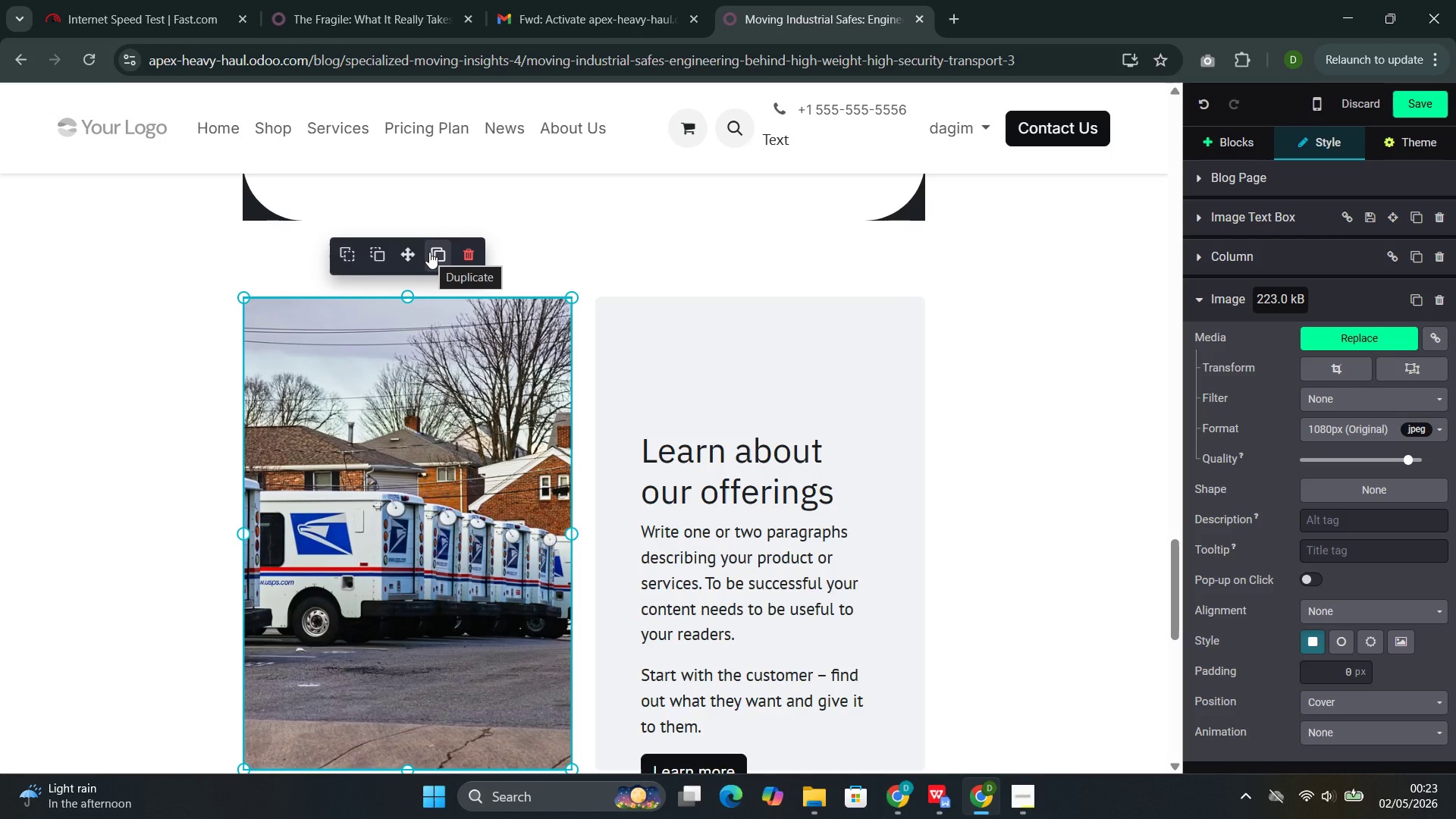 
wait(5.78)
 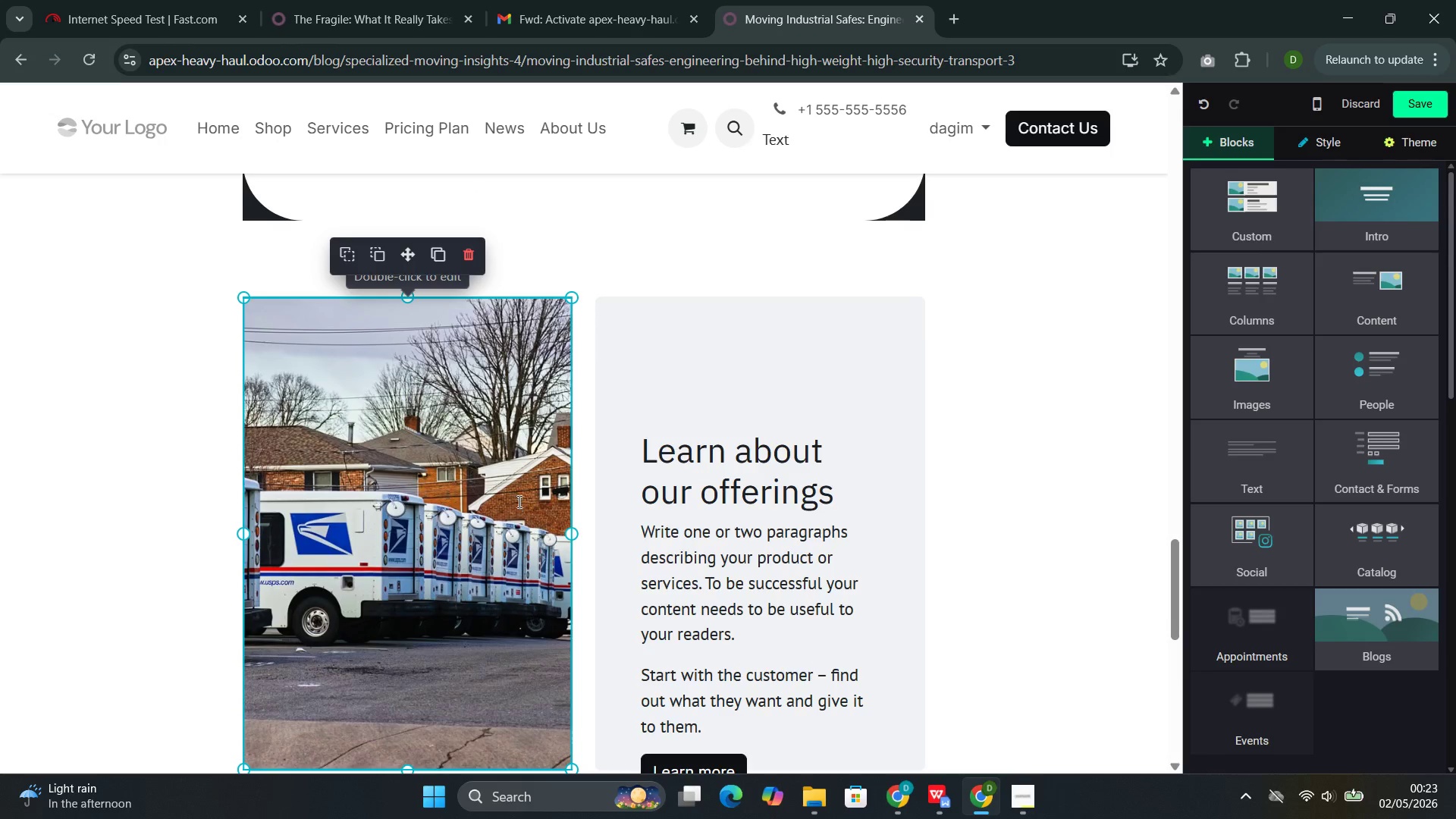 
left_click([470, 254])
 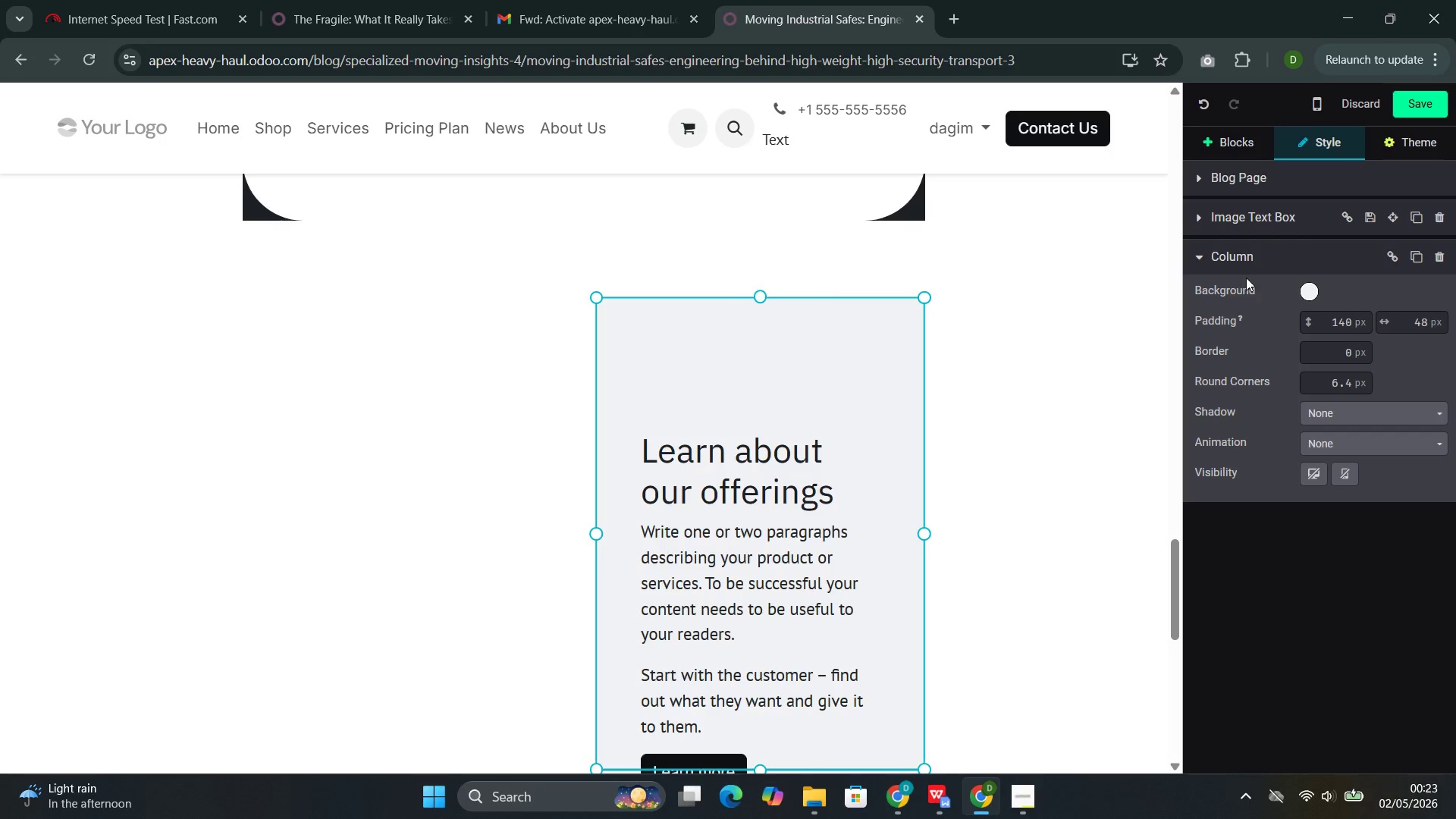 
left_click([1233, 139])
 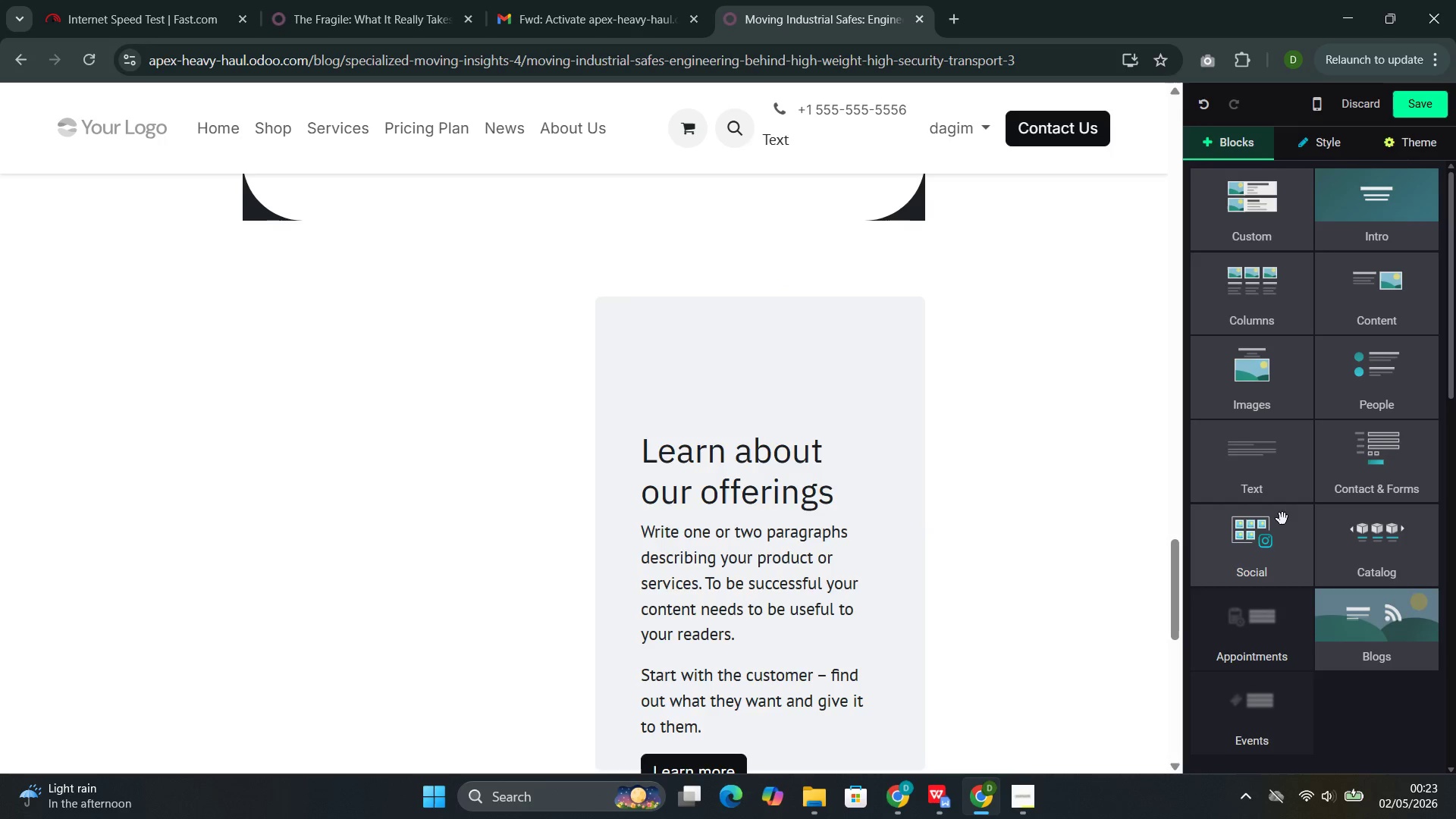 
left_click([1268, 438])
 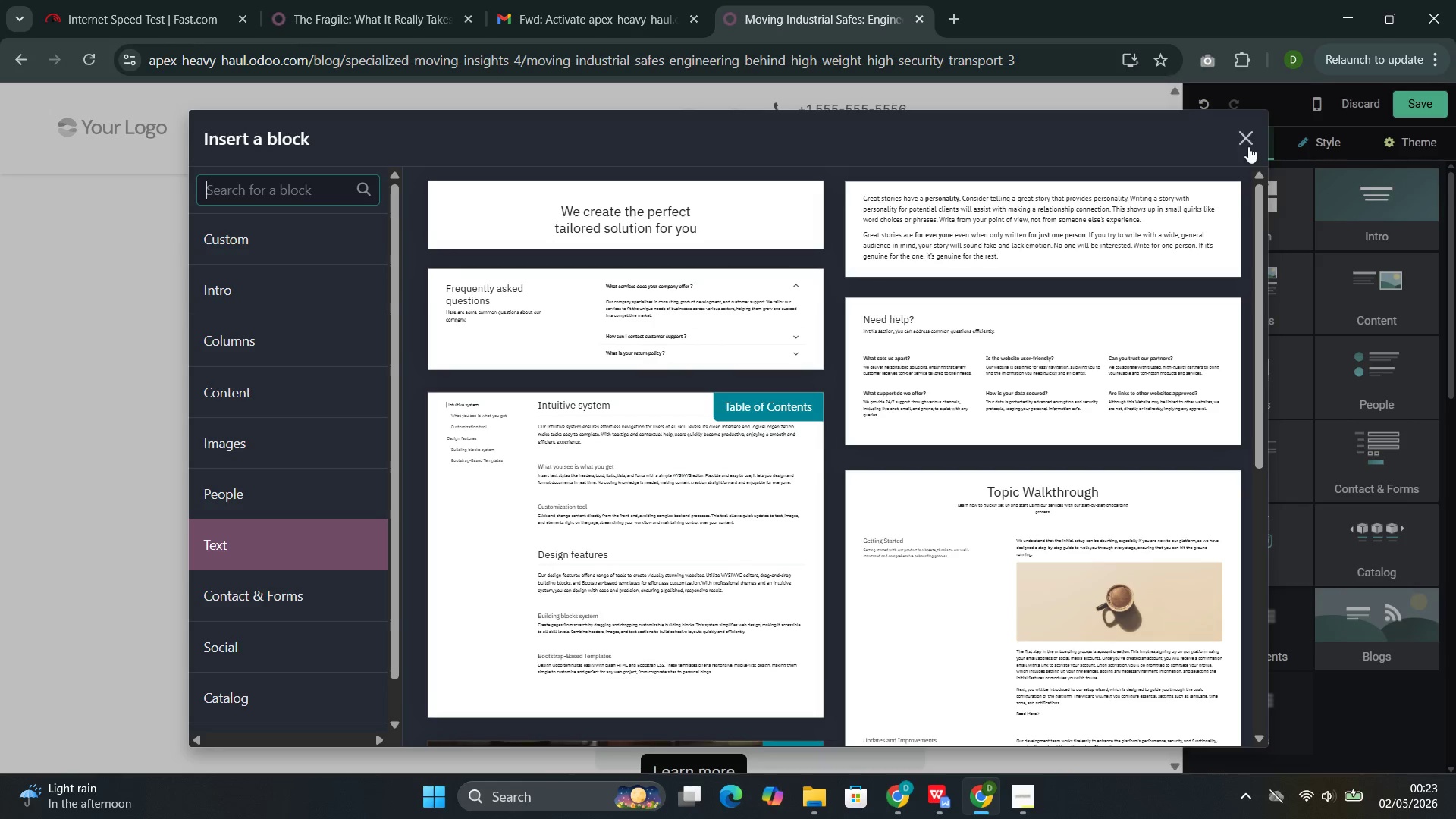 
left_click([1241, 143])
 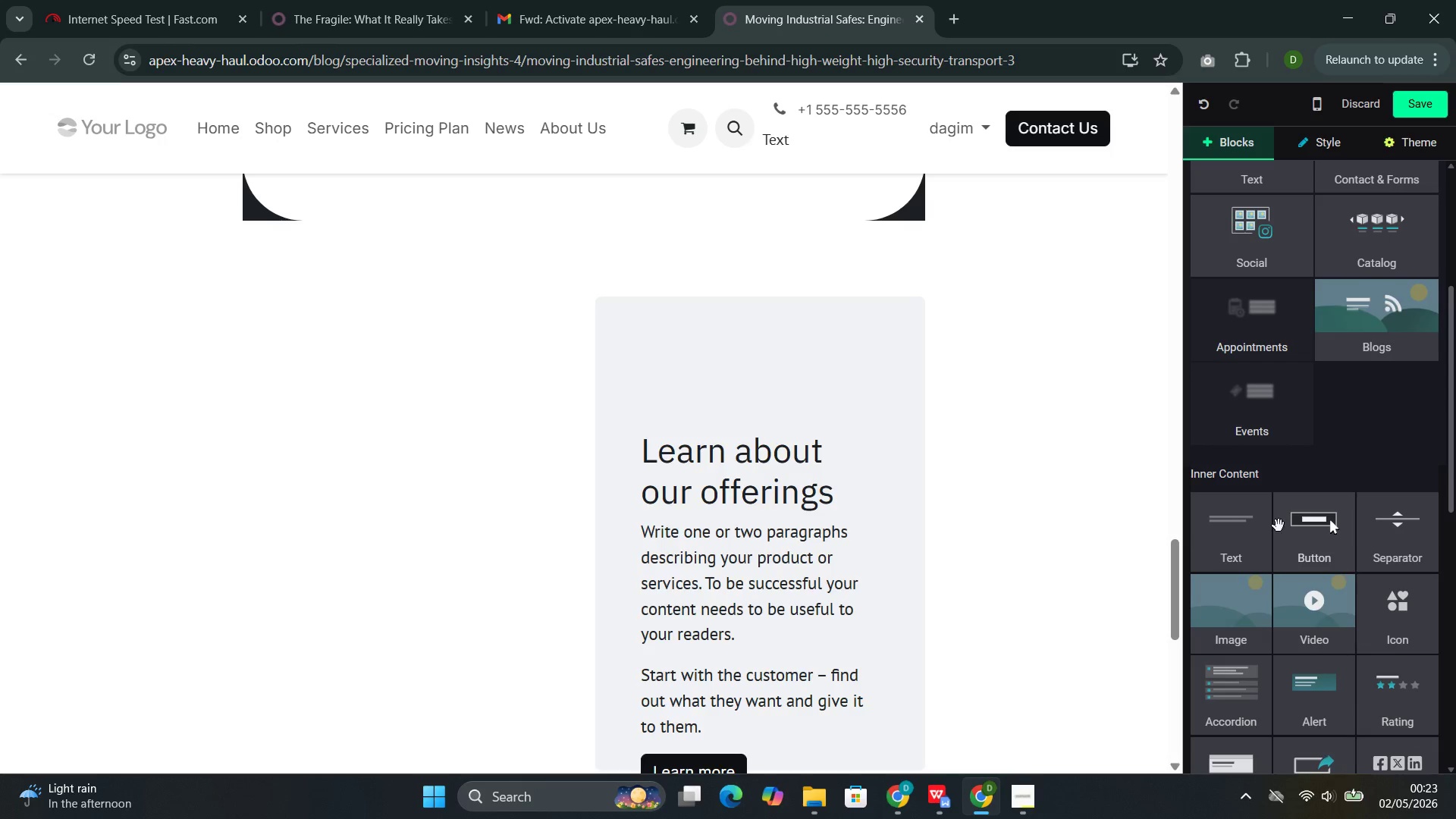 
left_click_drag(start_coordinate=[1241, 532], to_coordinate=[431, 430])
 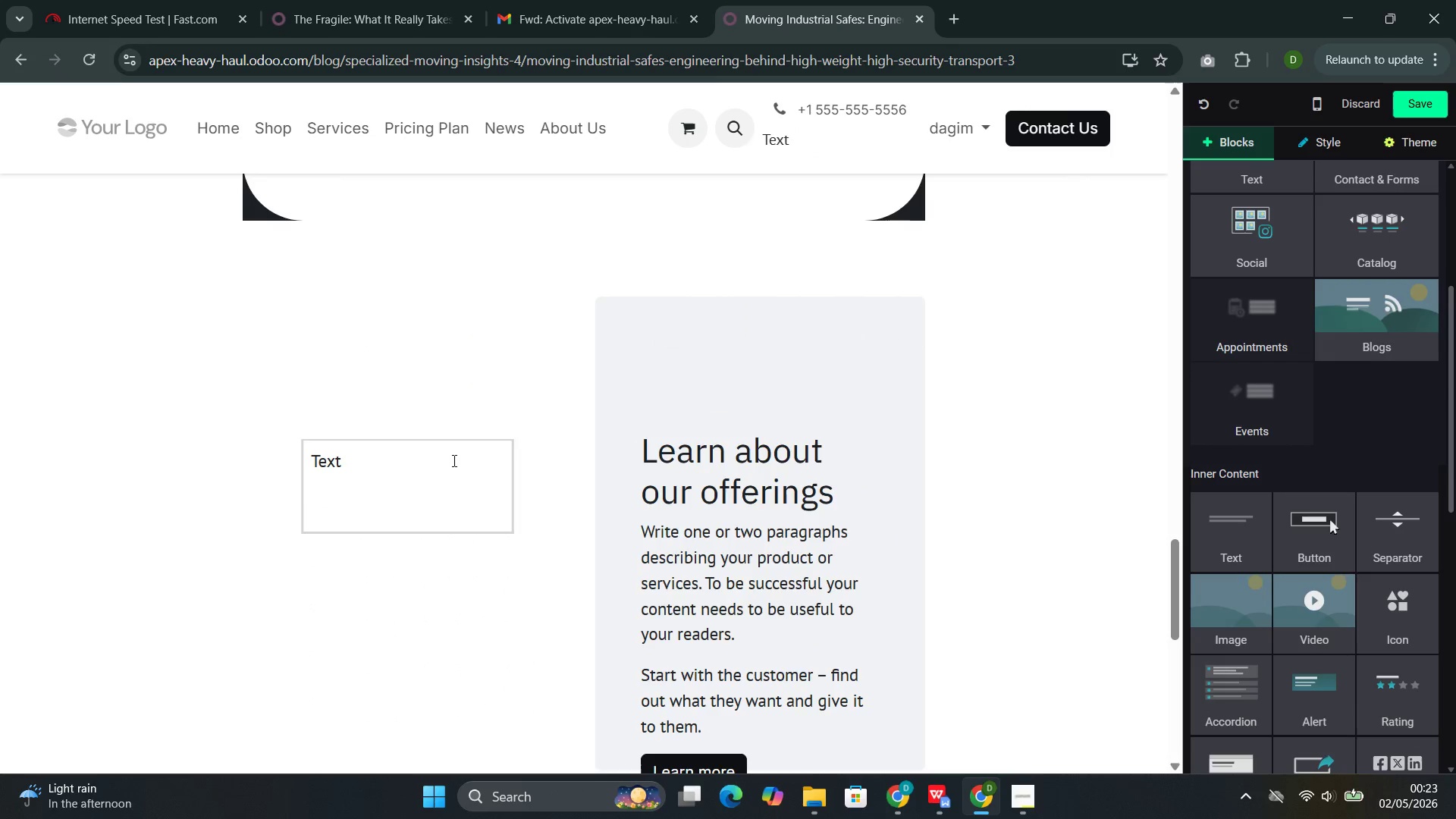 
left_click([357, 485])
 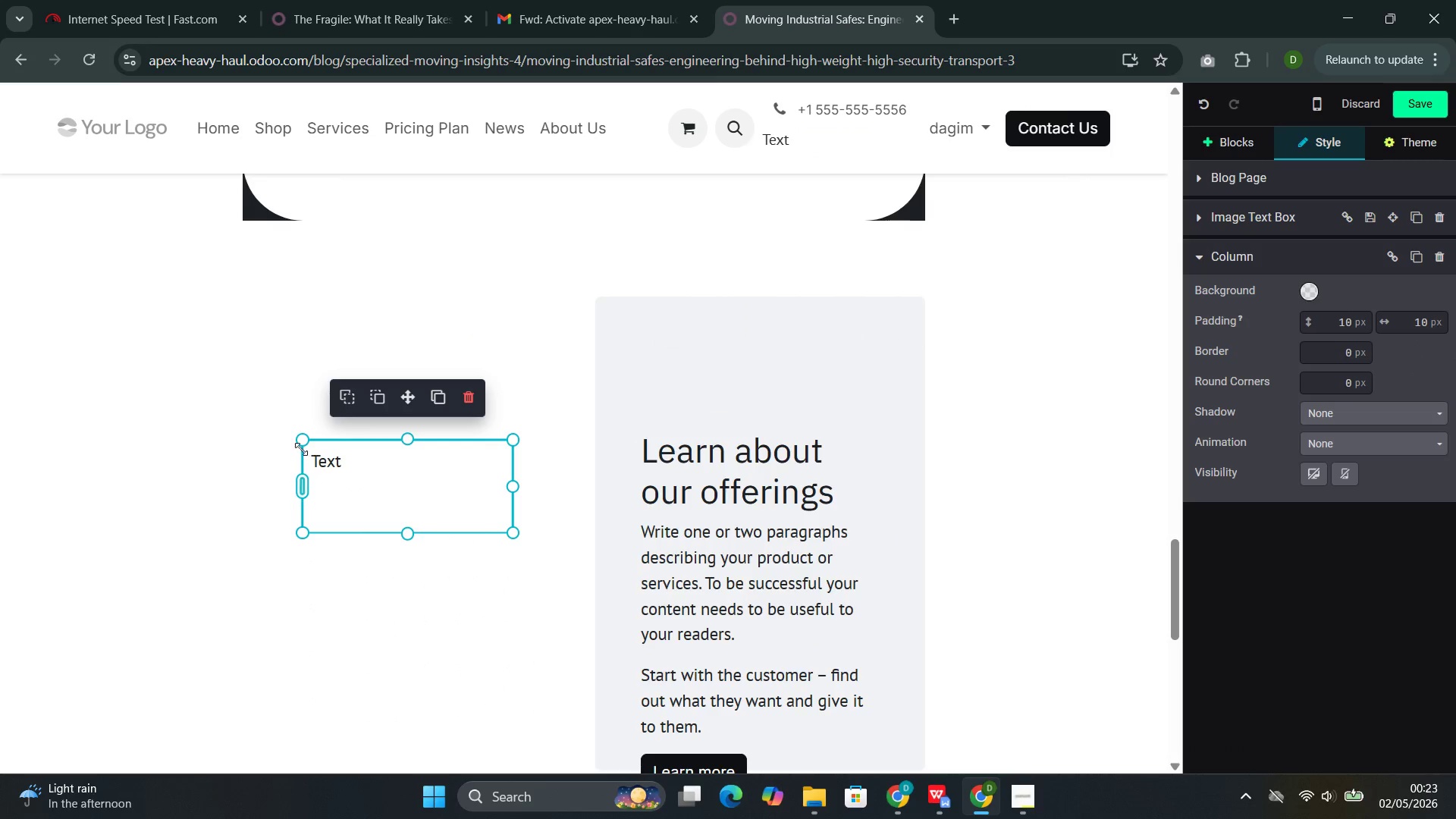 
left_click_drag(start_coordinate=[298, 437], to_coordinate=[232, 310])
 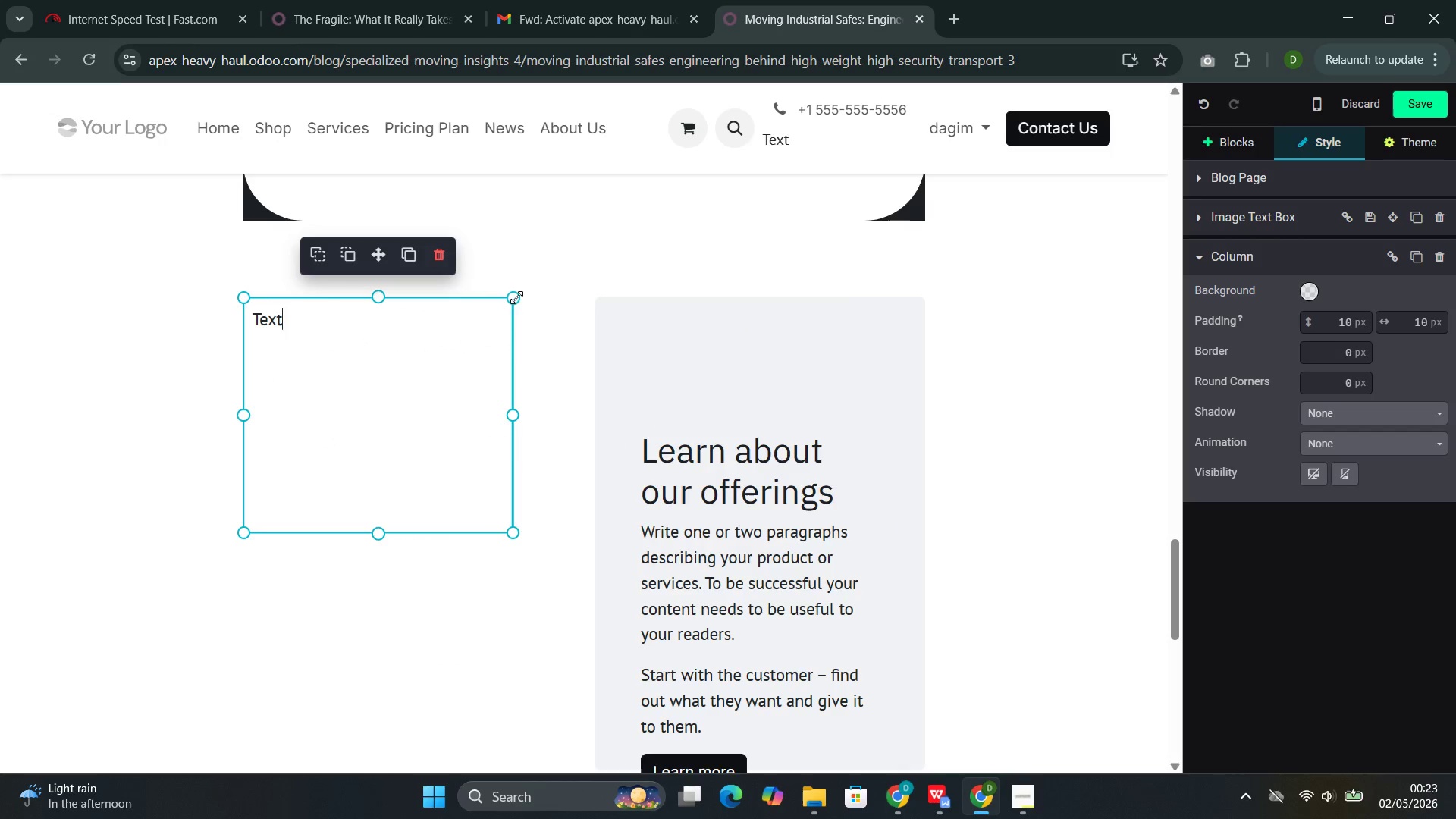 
left_click_drag(start_coordinate=[516, 297], to_coordinate=[561, 298])
 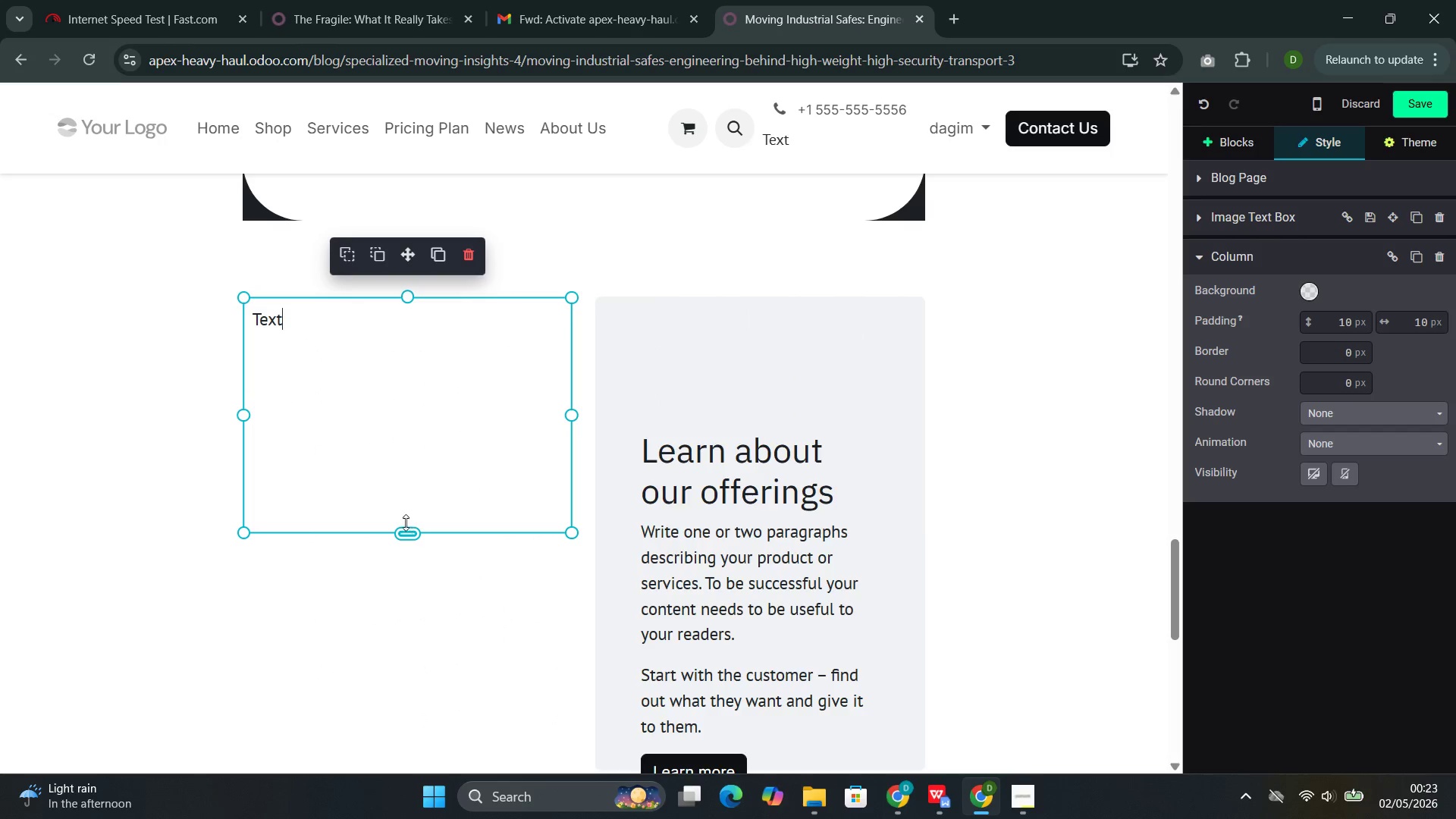 
left_click_drag(start_coordinate=[406, 532], to_coordinate=[407, 767])
 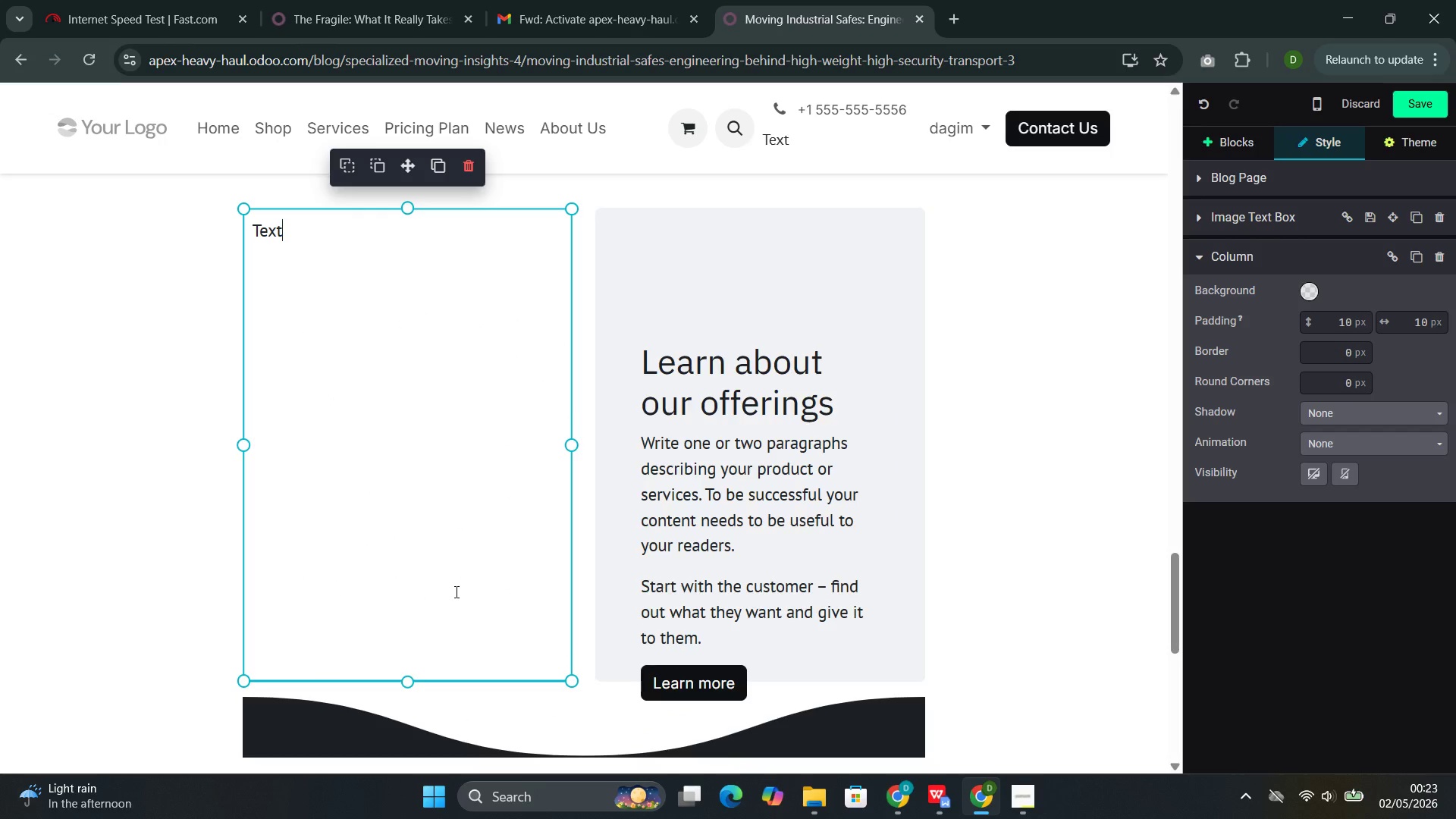 
left_click([484, 561])
 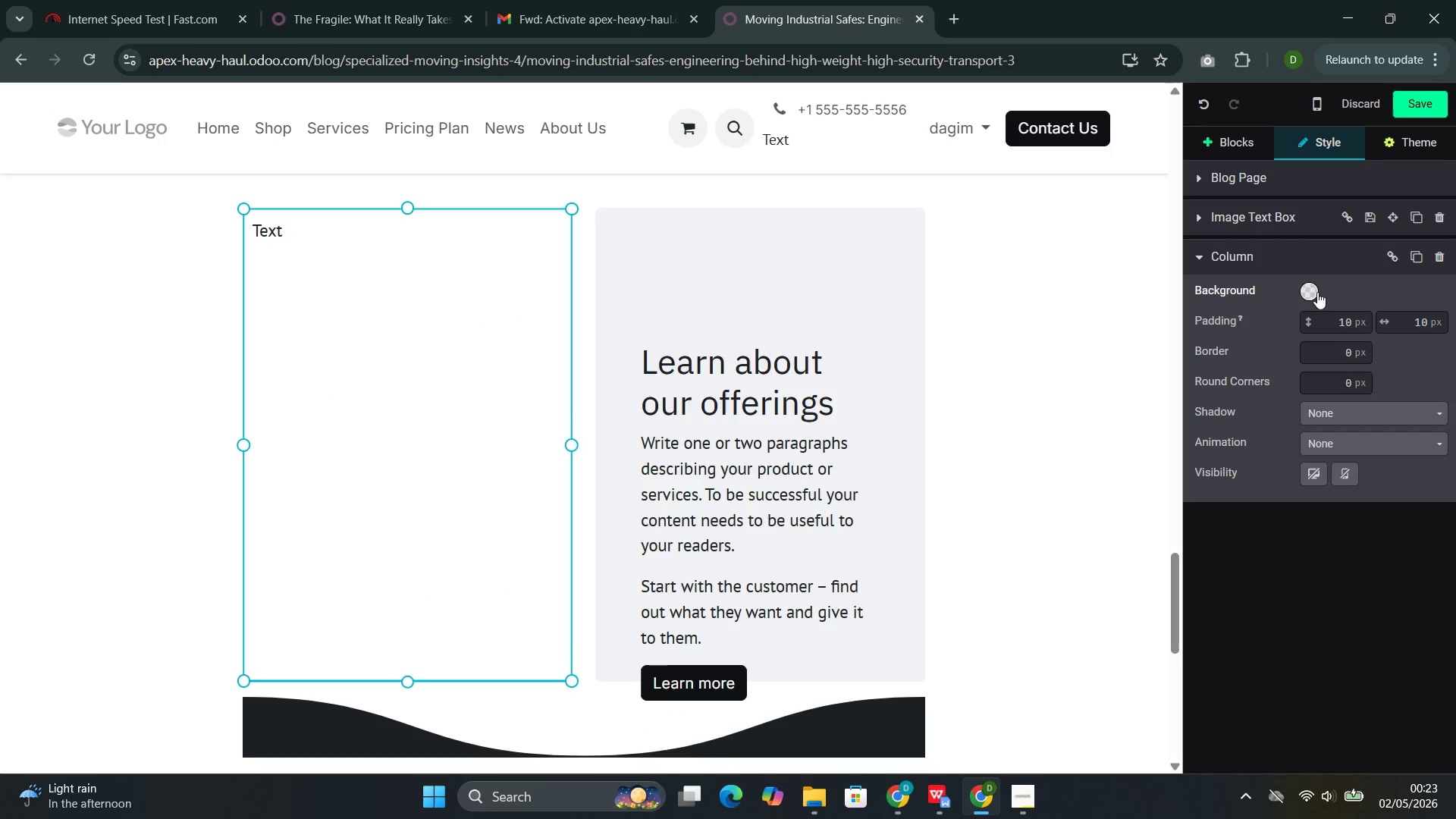 
left_click([1312, 290])
 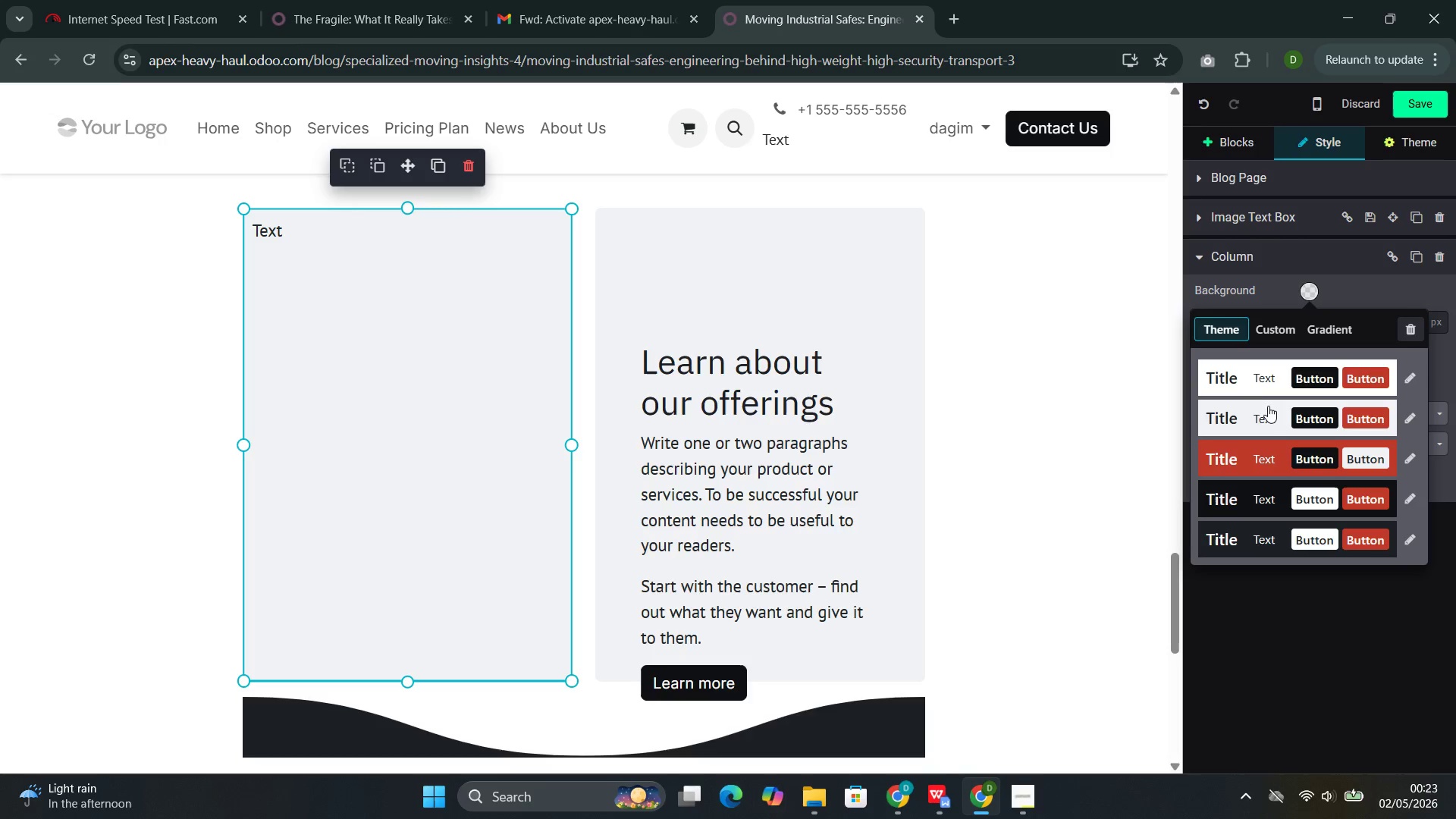 
left_click([1263, 414])
 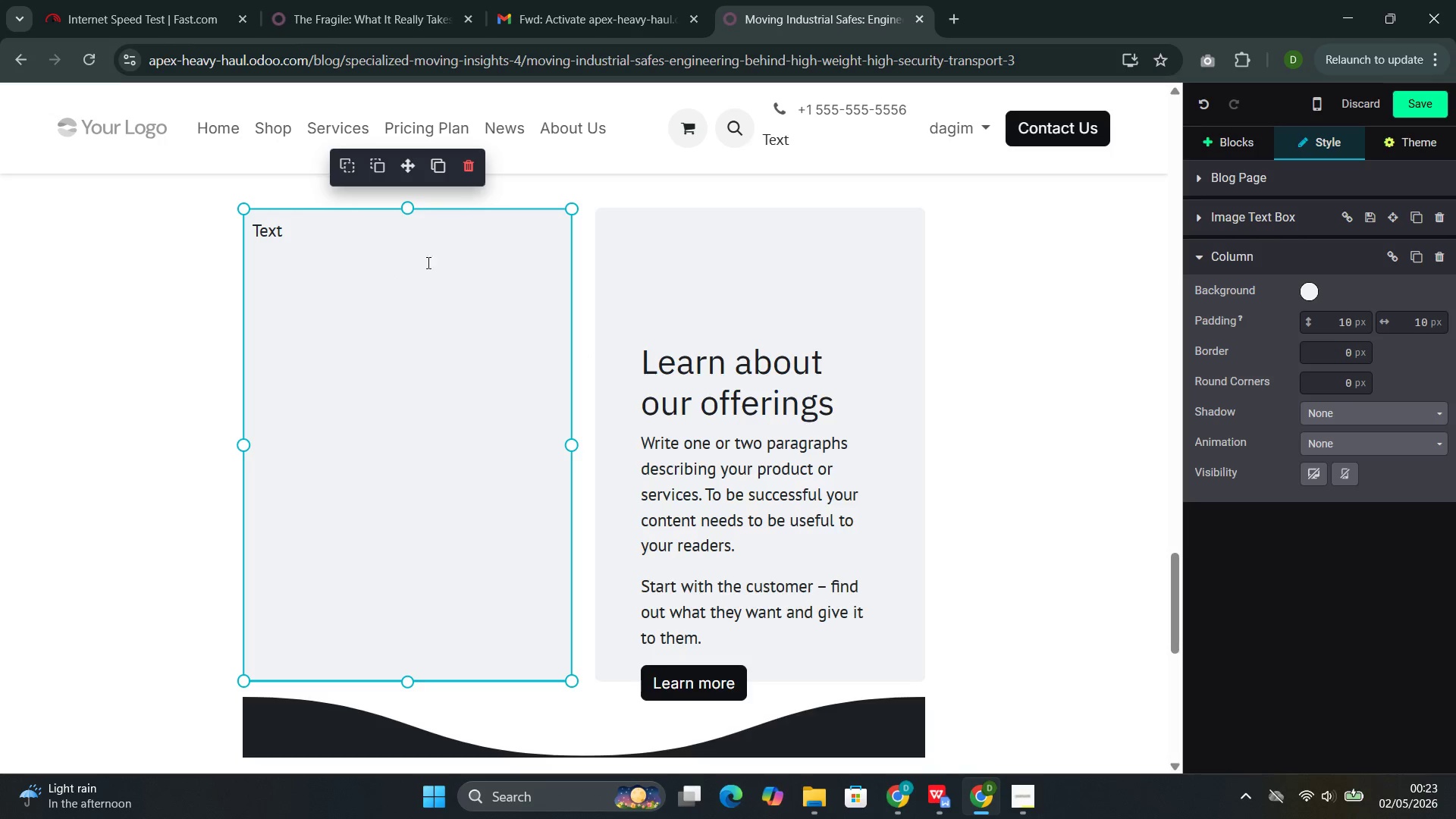 
left_click([708, 305])
 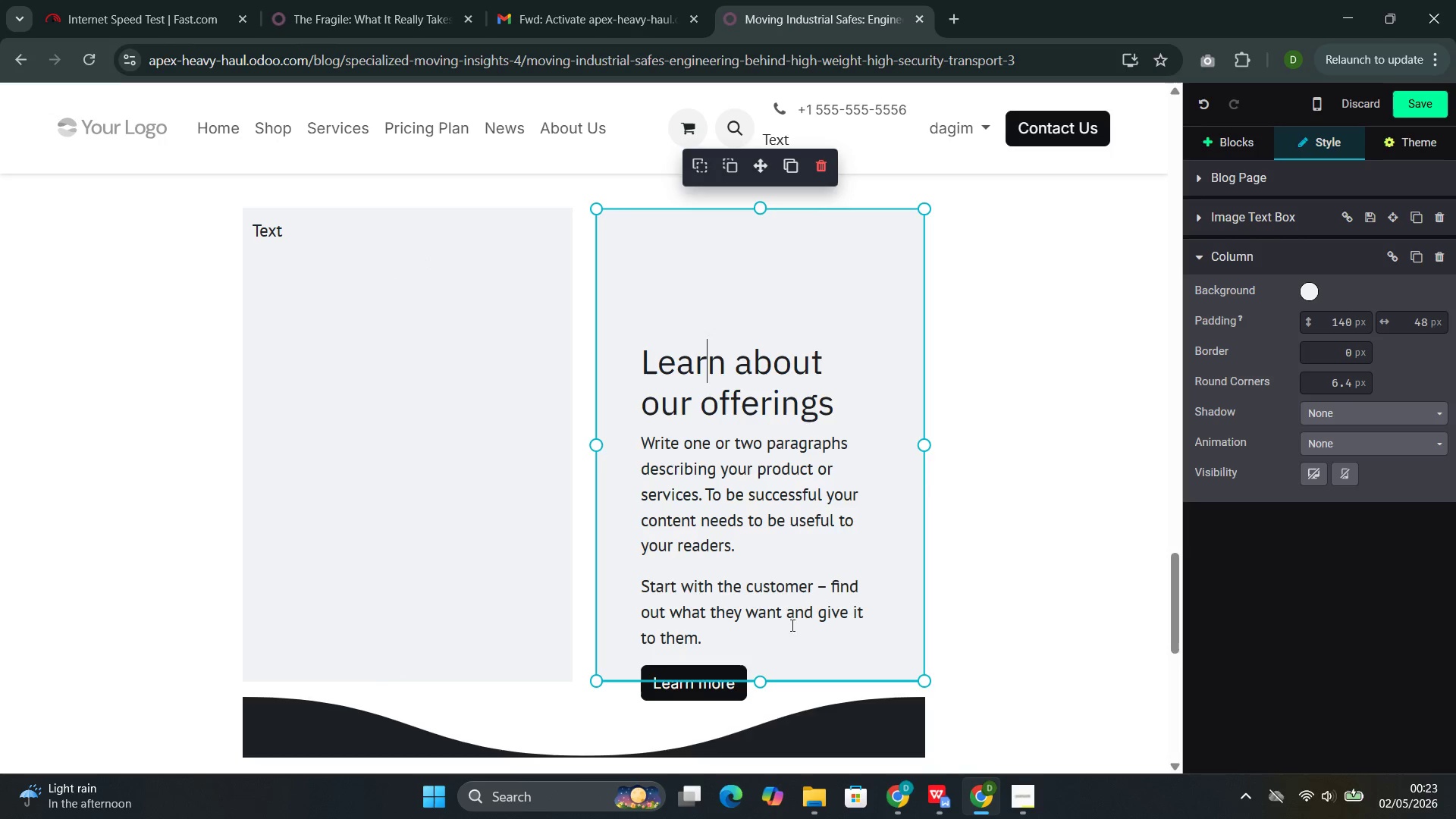 
left_click_drag(start_coordinate=[761, 651], to_coordinate=[622, 279])
 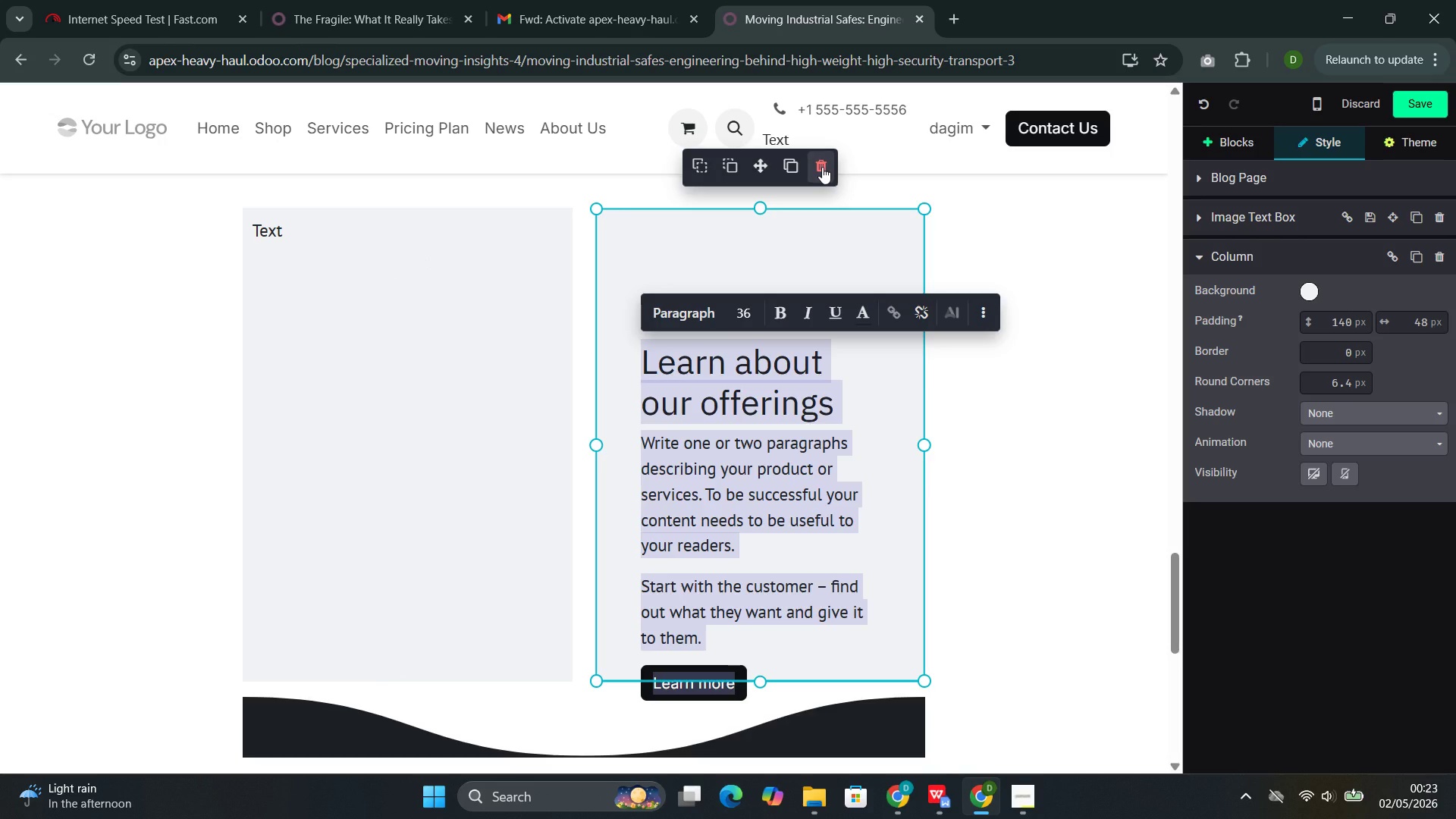 
left_click([822, 167])
 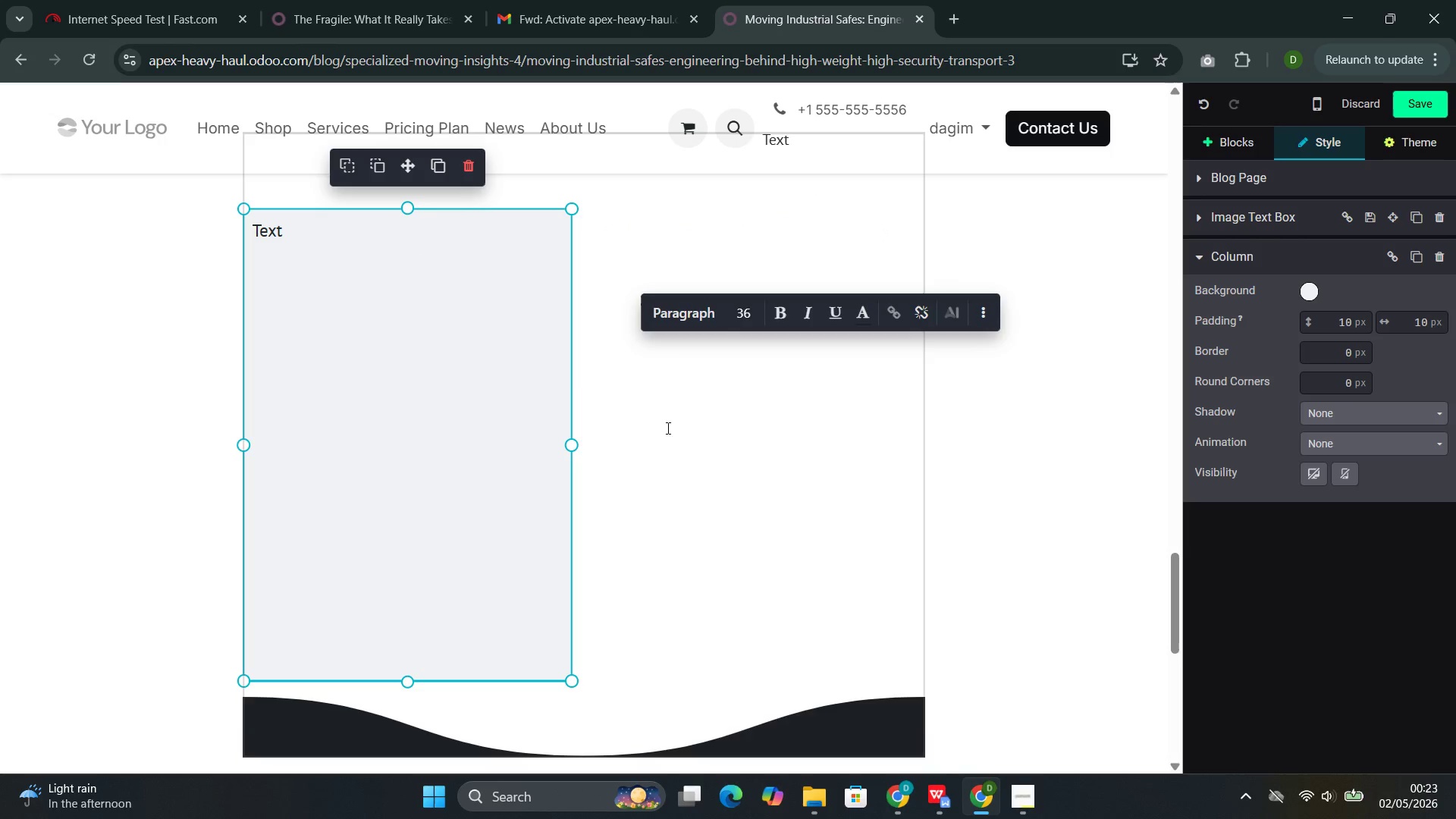 
left_click([559, 386])
 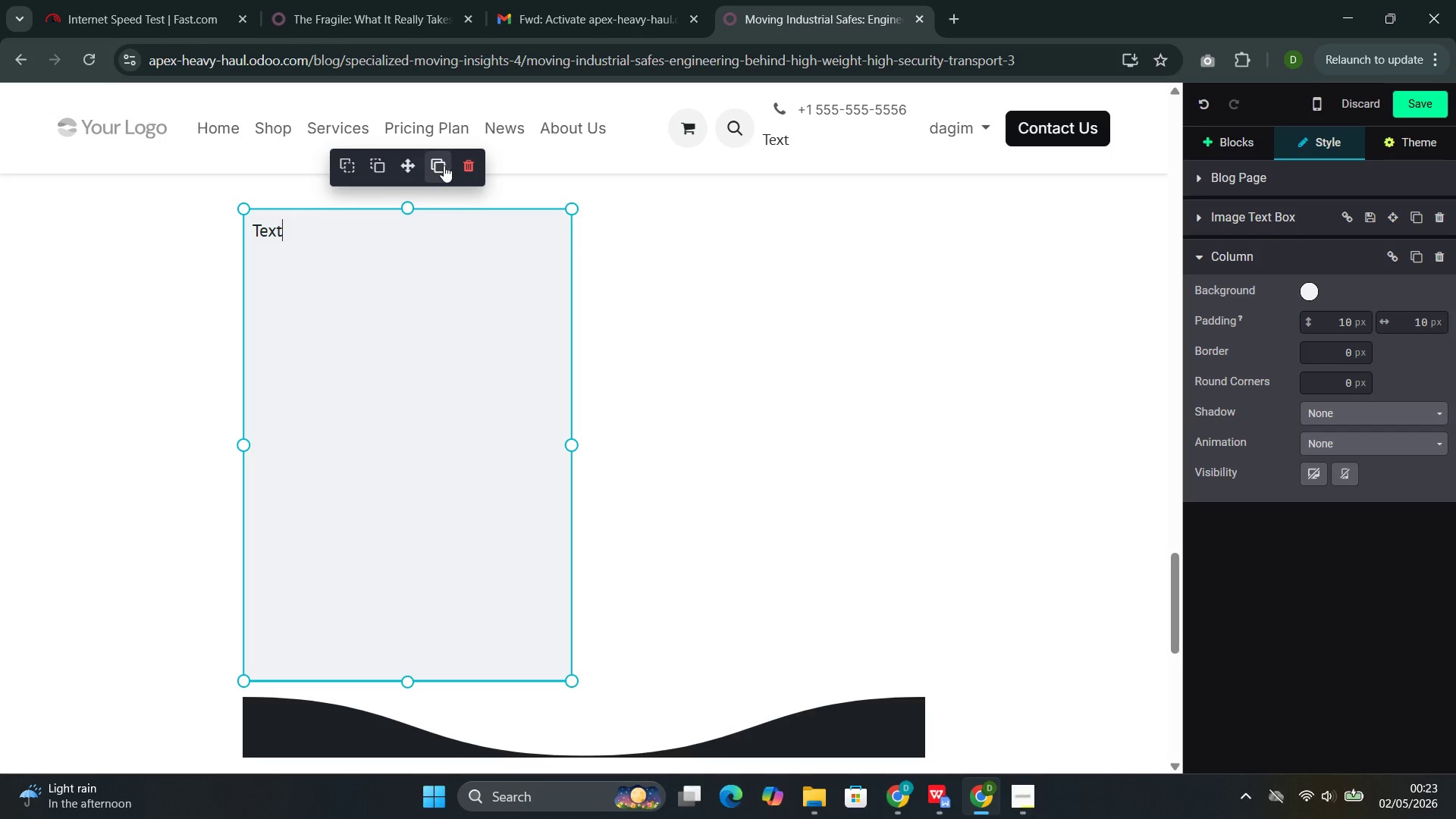 
left_click([438, 167])
 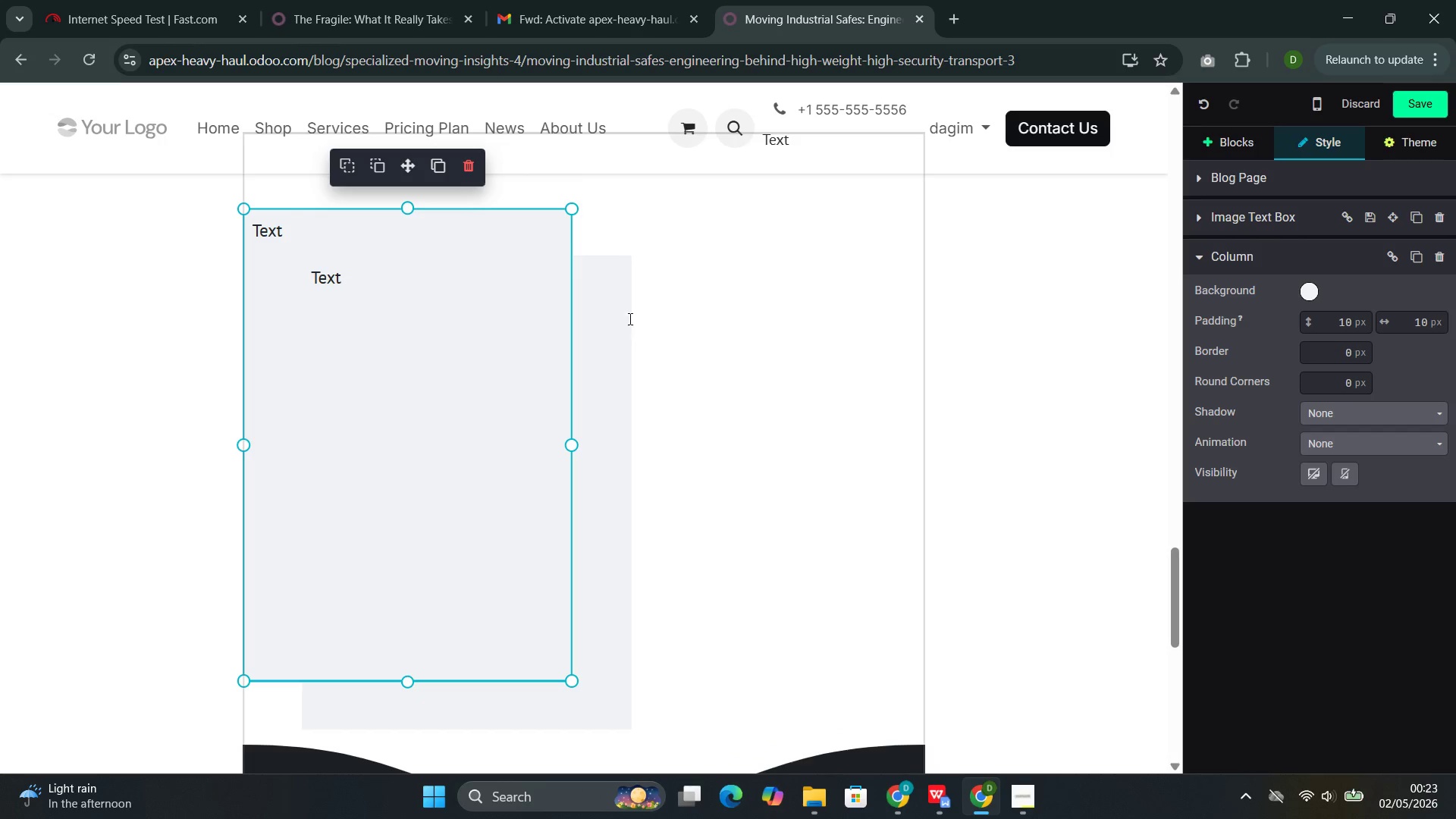 
left_click([617, 317])
 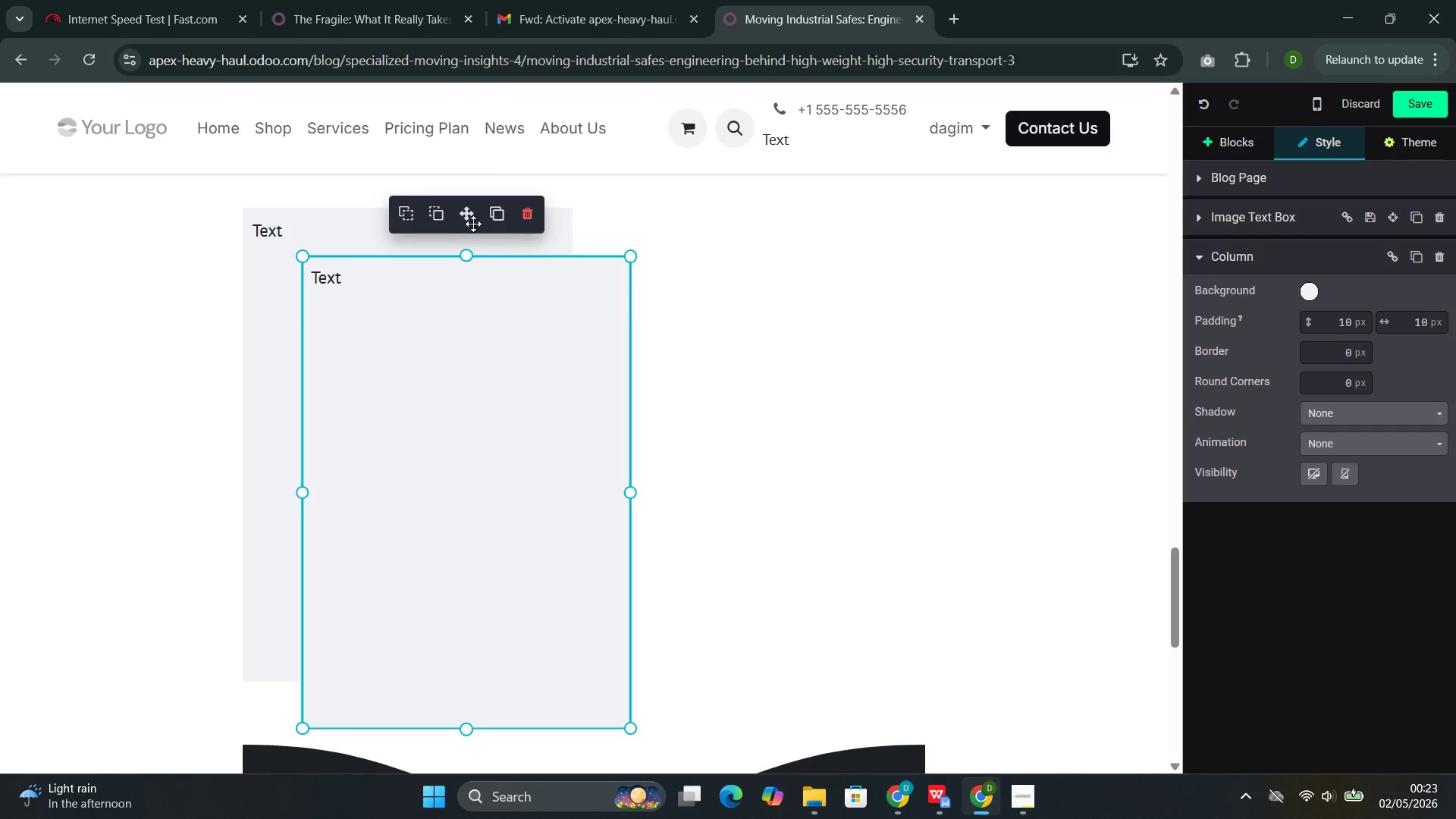 
left_click_drag(start_coordinate=[463, 215], to_coordinate=[774, 240])
 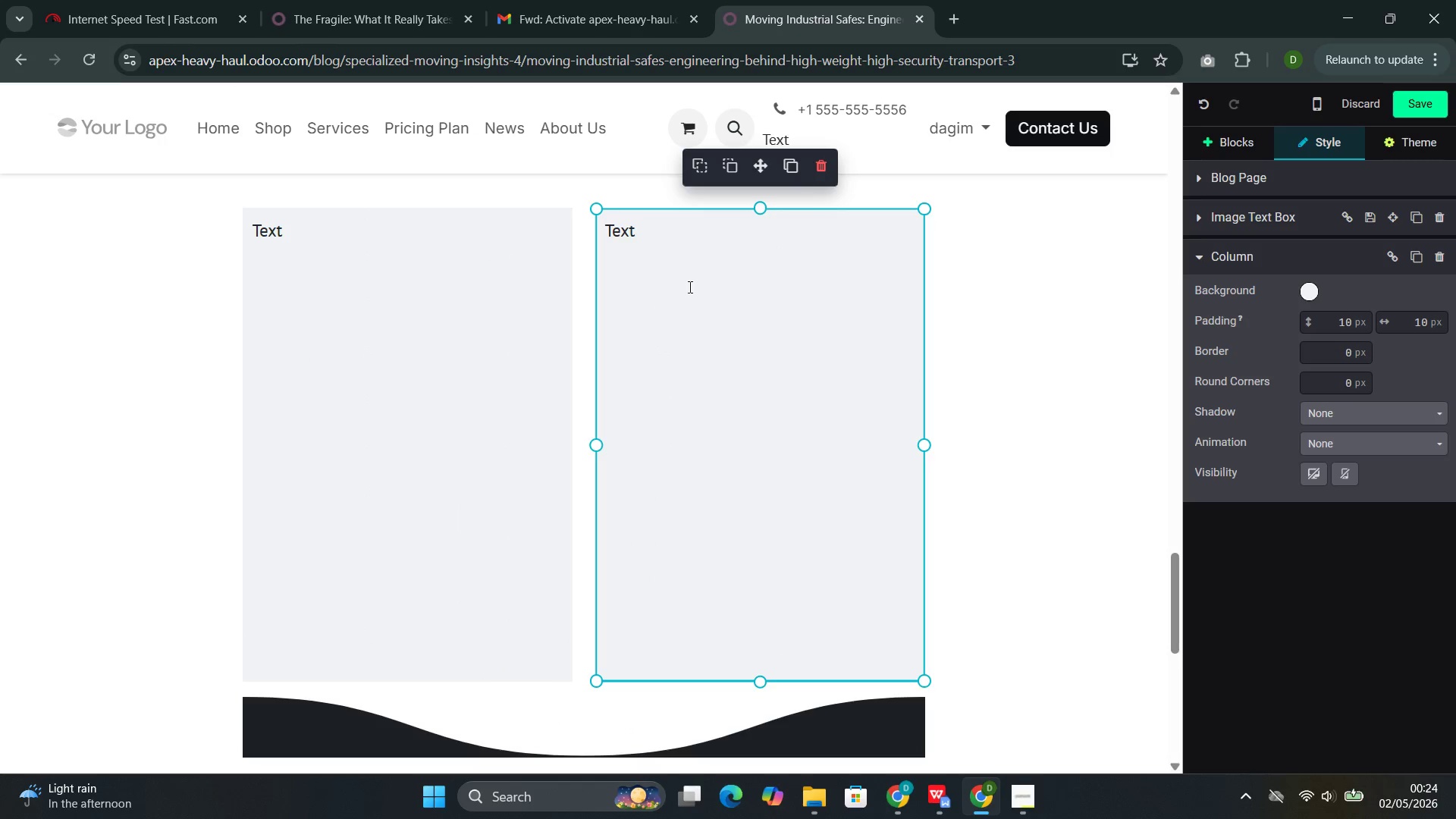 
left_click([689, 287])
 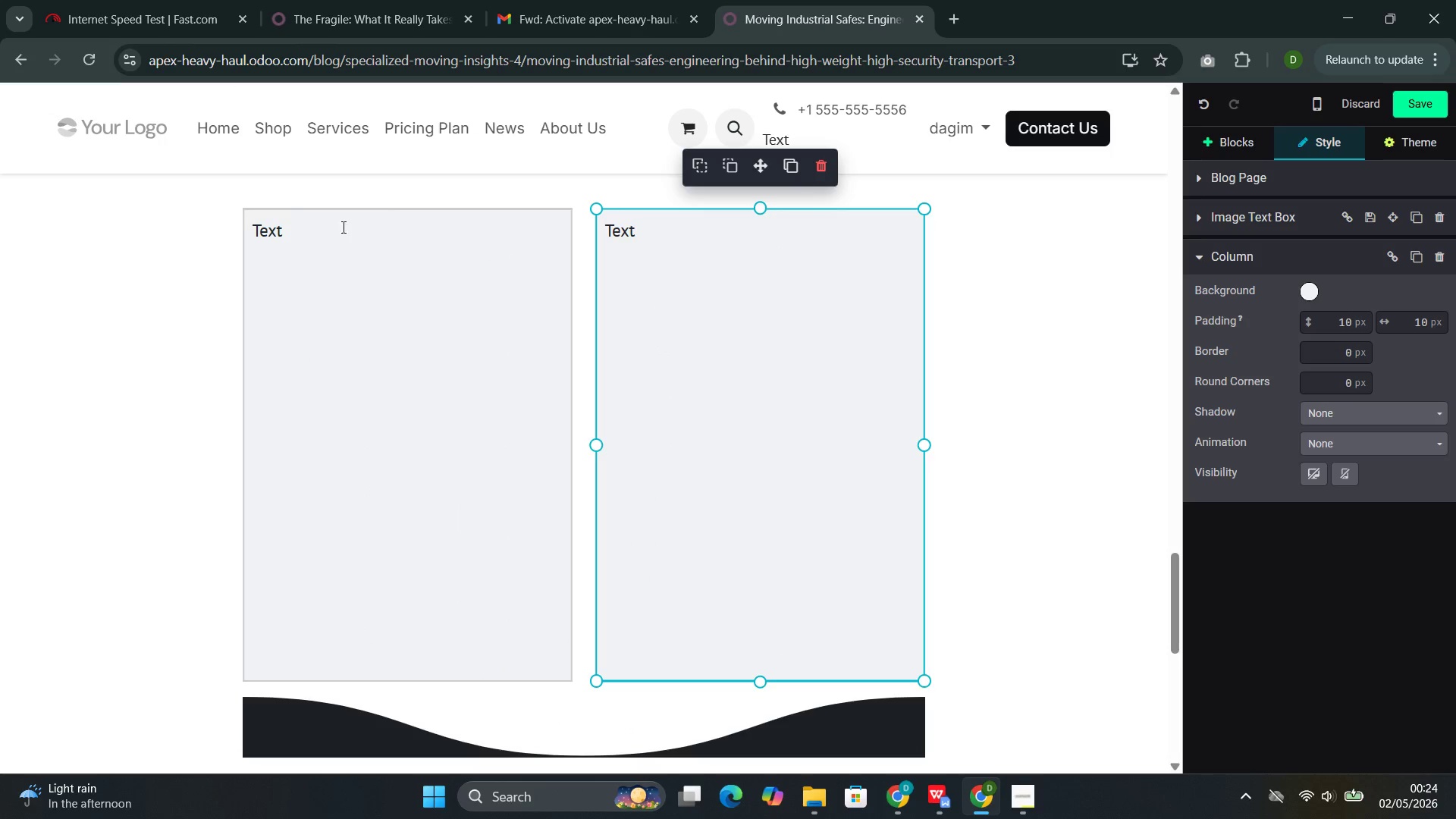 
left_click([318, 221])
 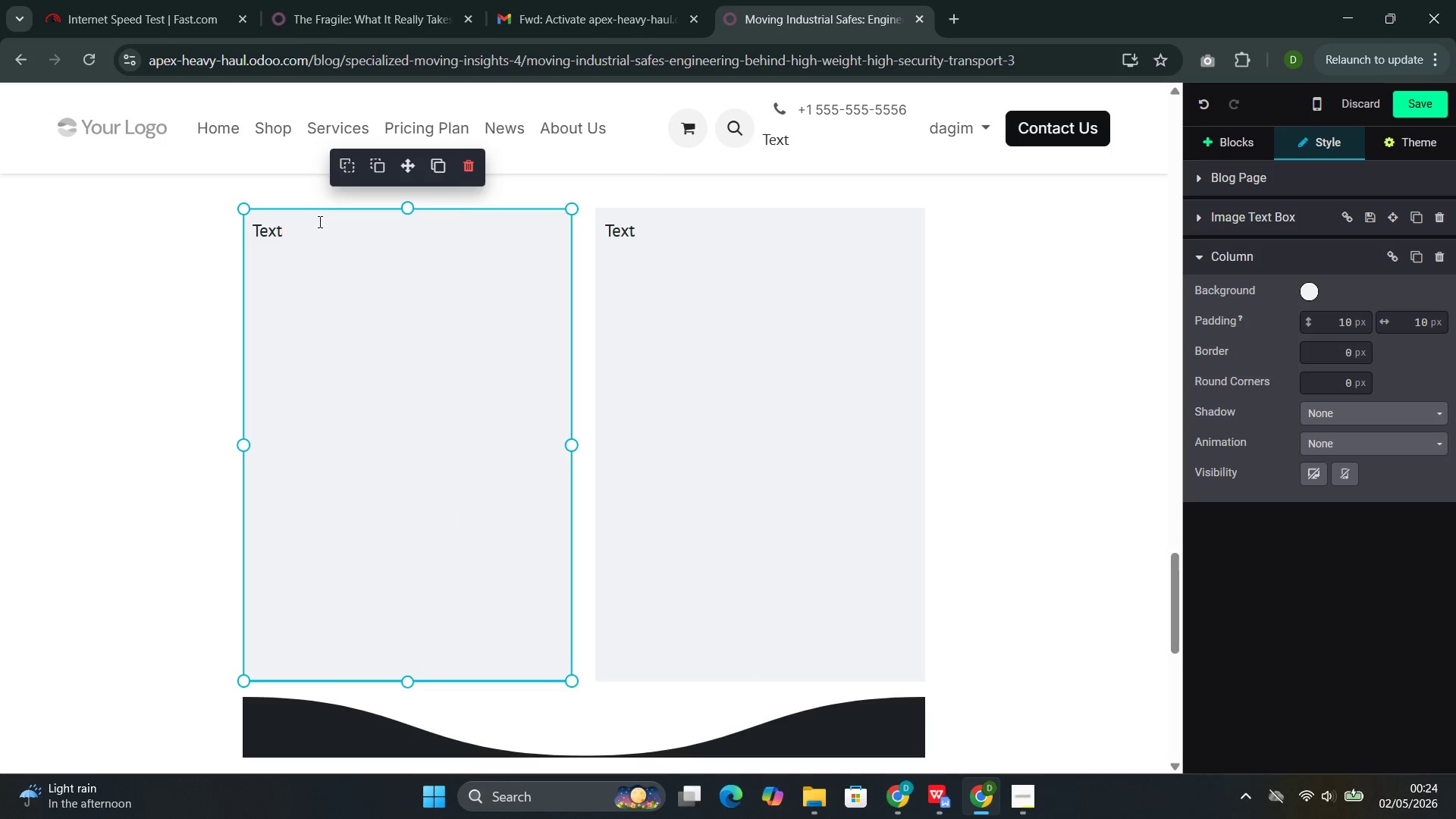 
key(Backspace)
 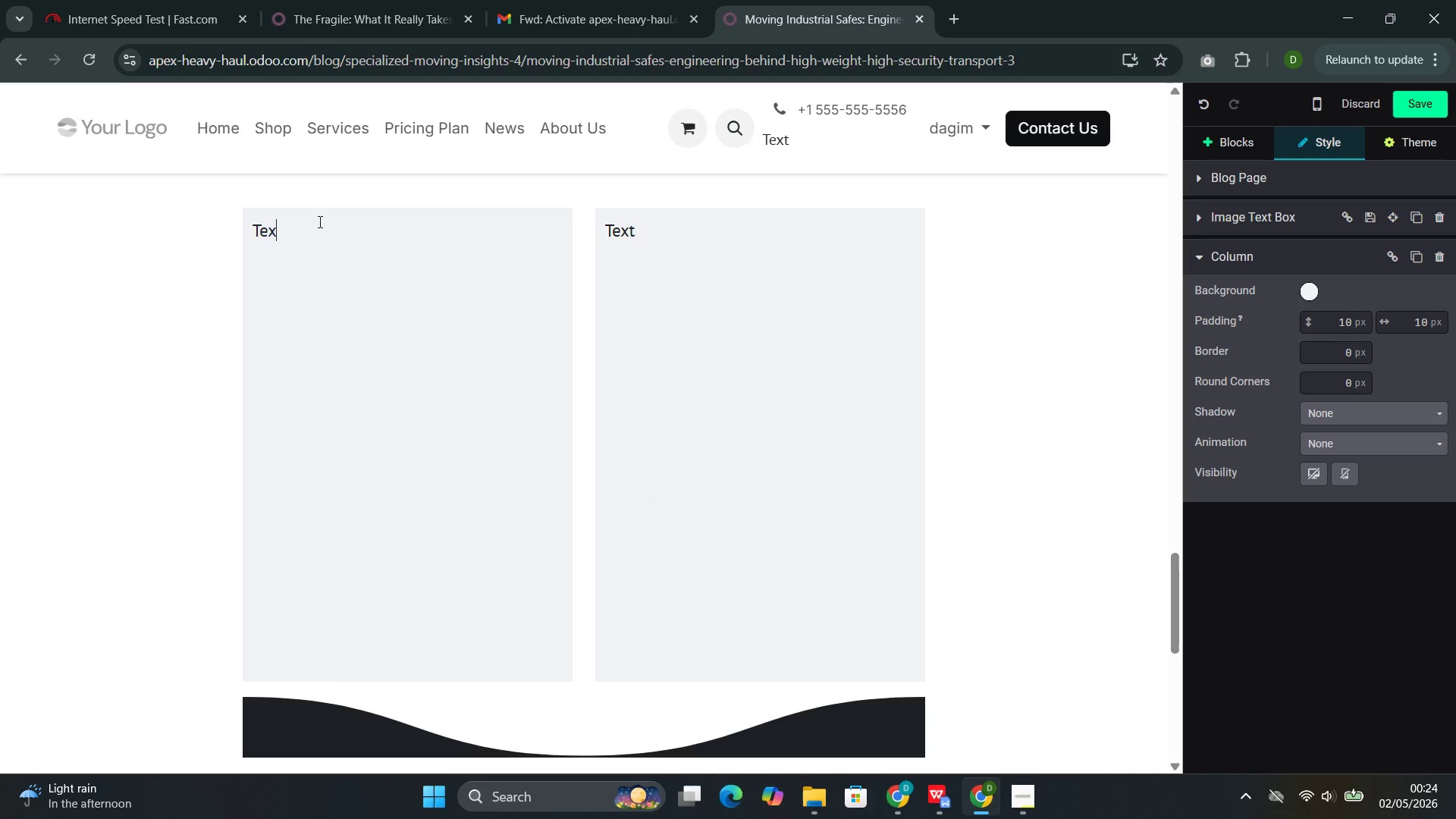 
key(Backspace)
 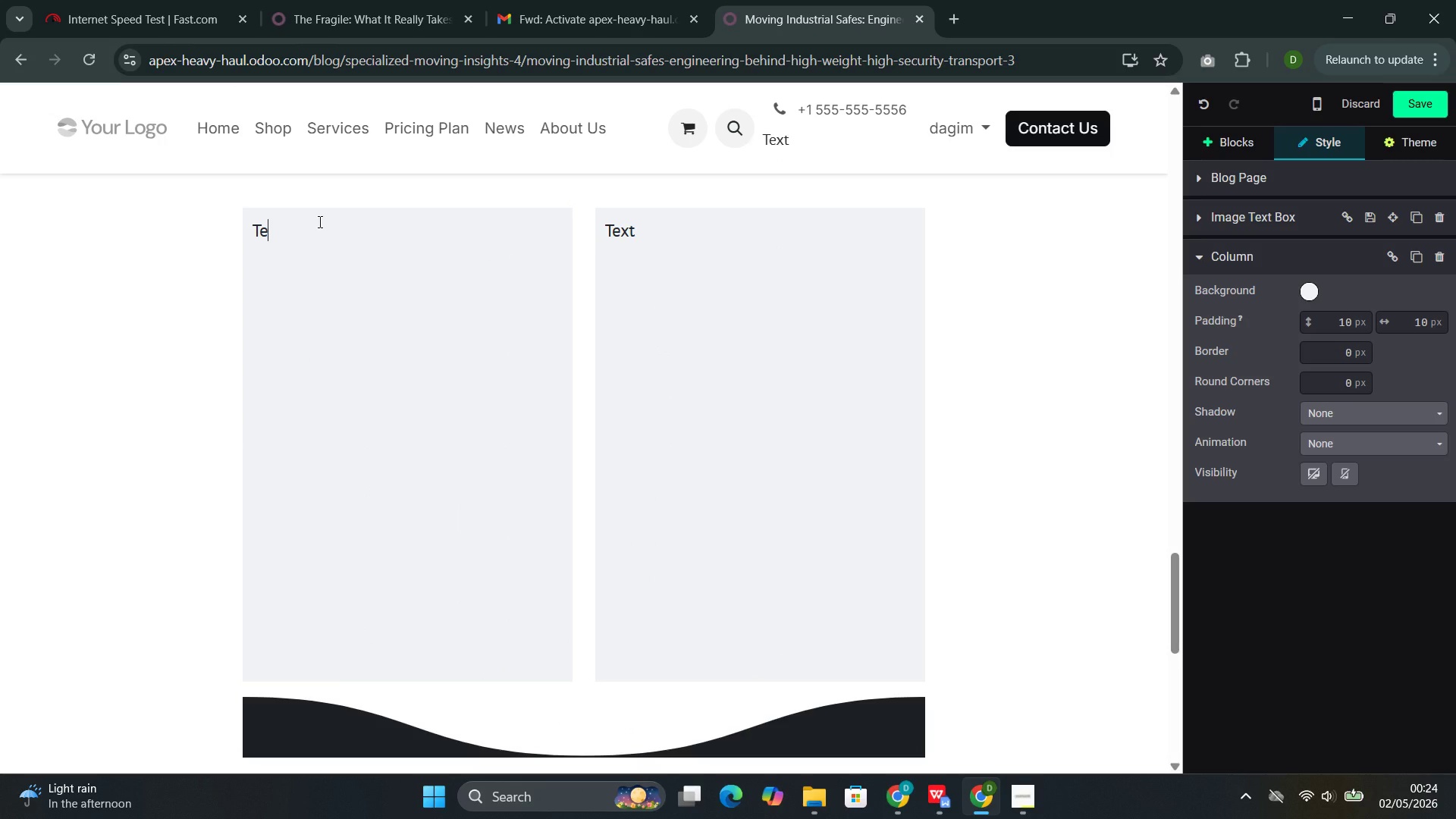 
key(Backspace)
 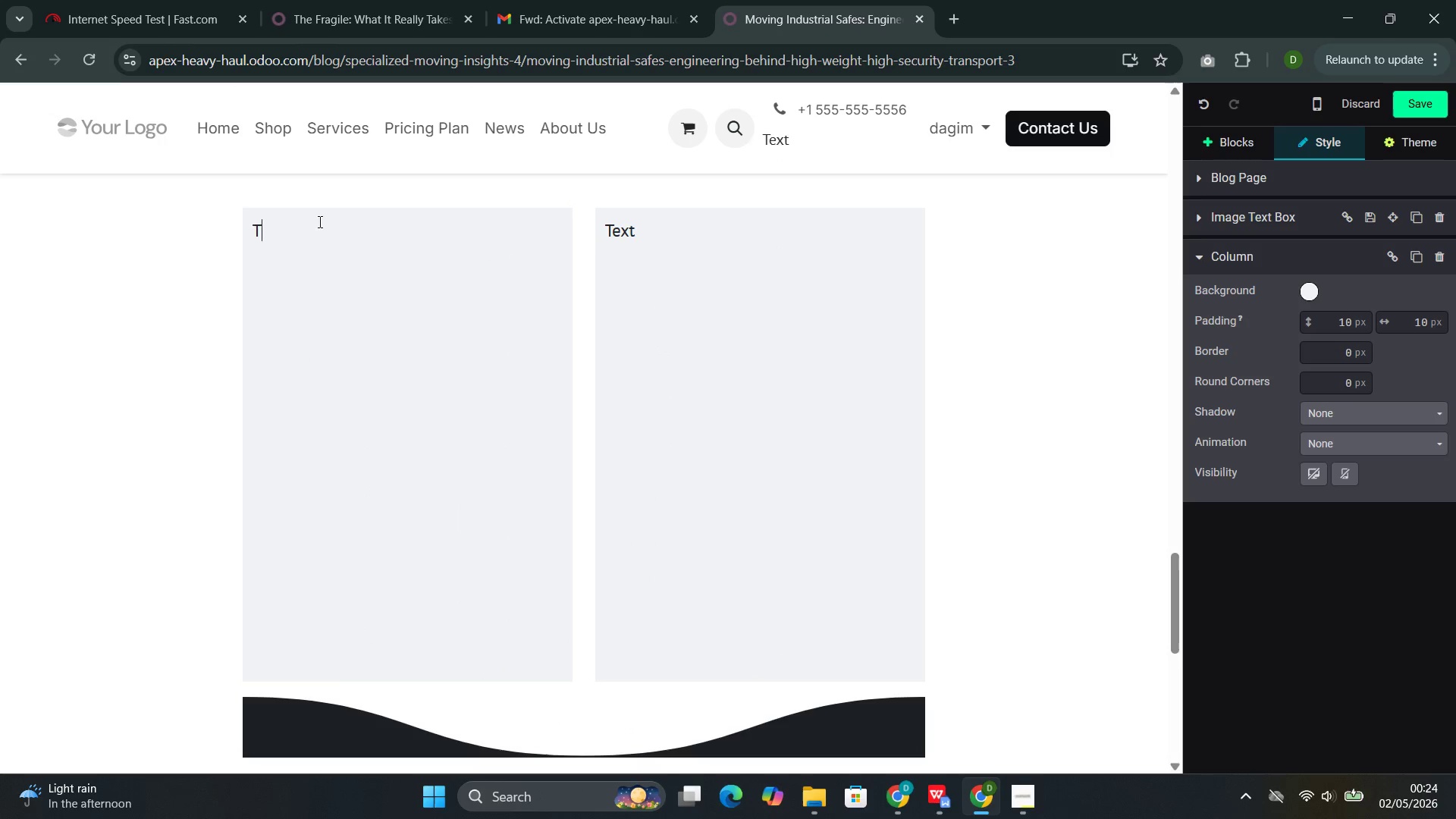 
key(Backspace)
 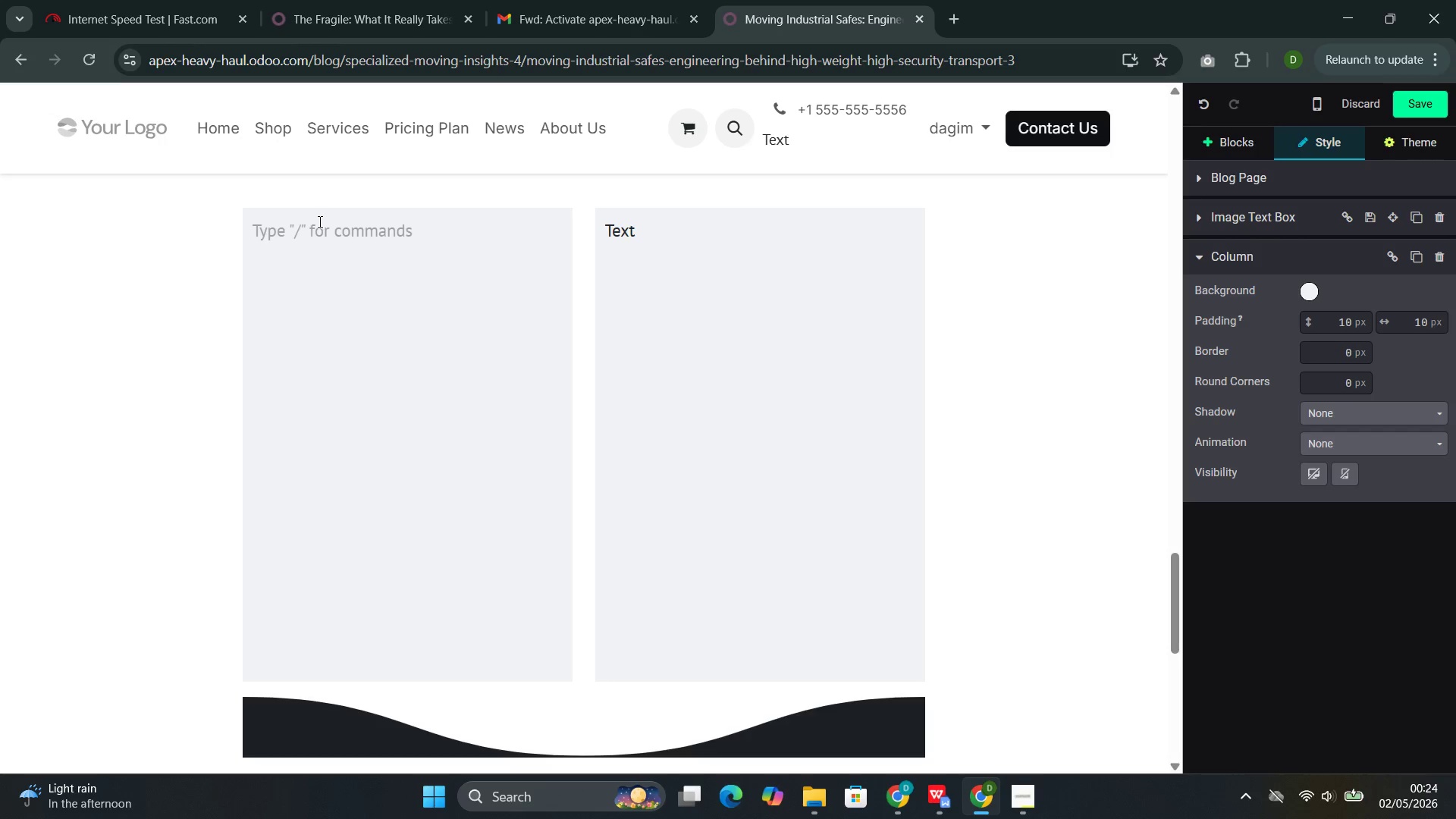 
wait(12.33)
 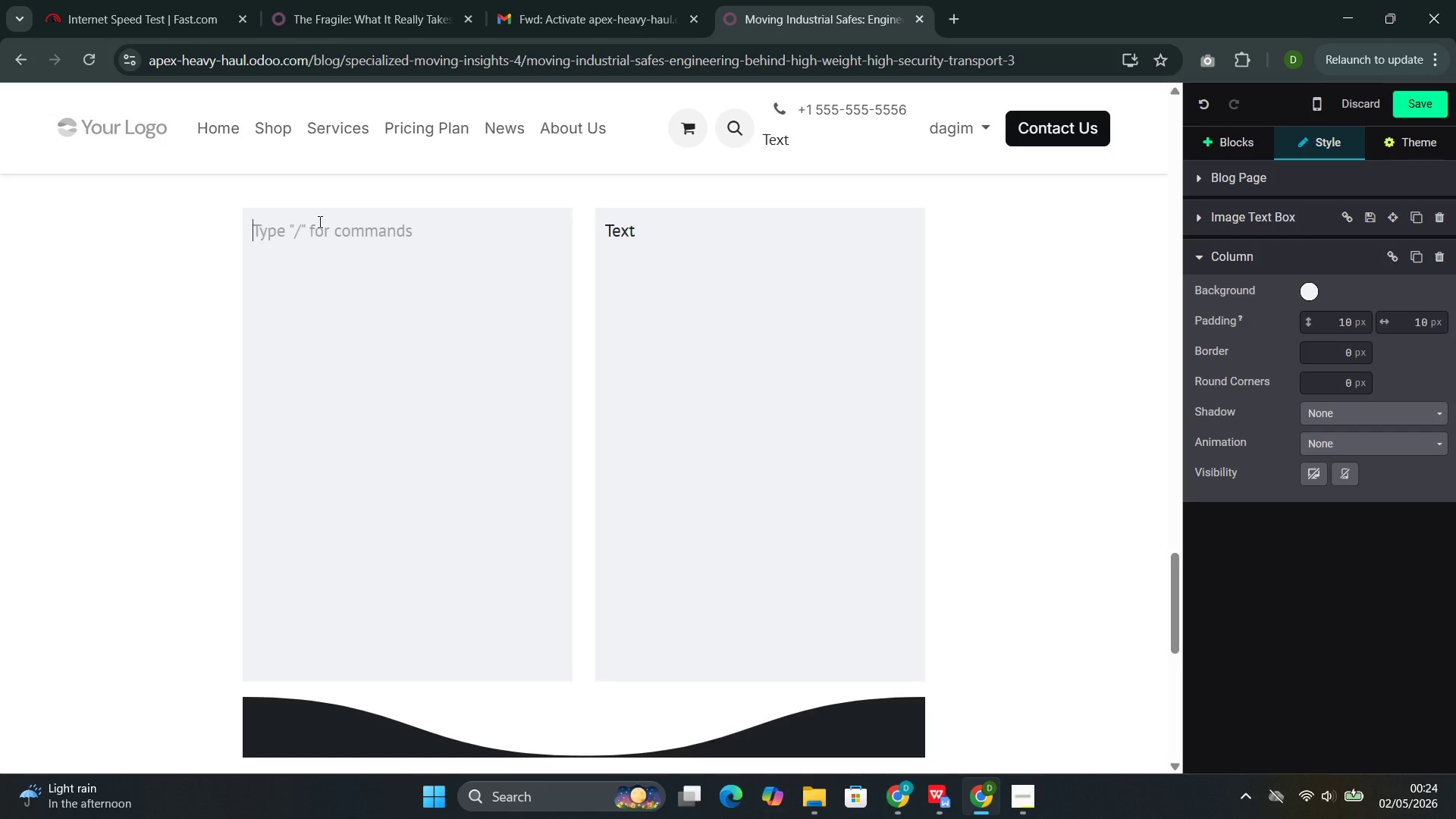 
type(Security Ori)
key(Backspace)
type(otocol)
 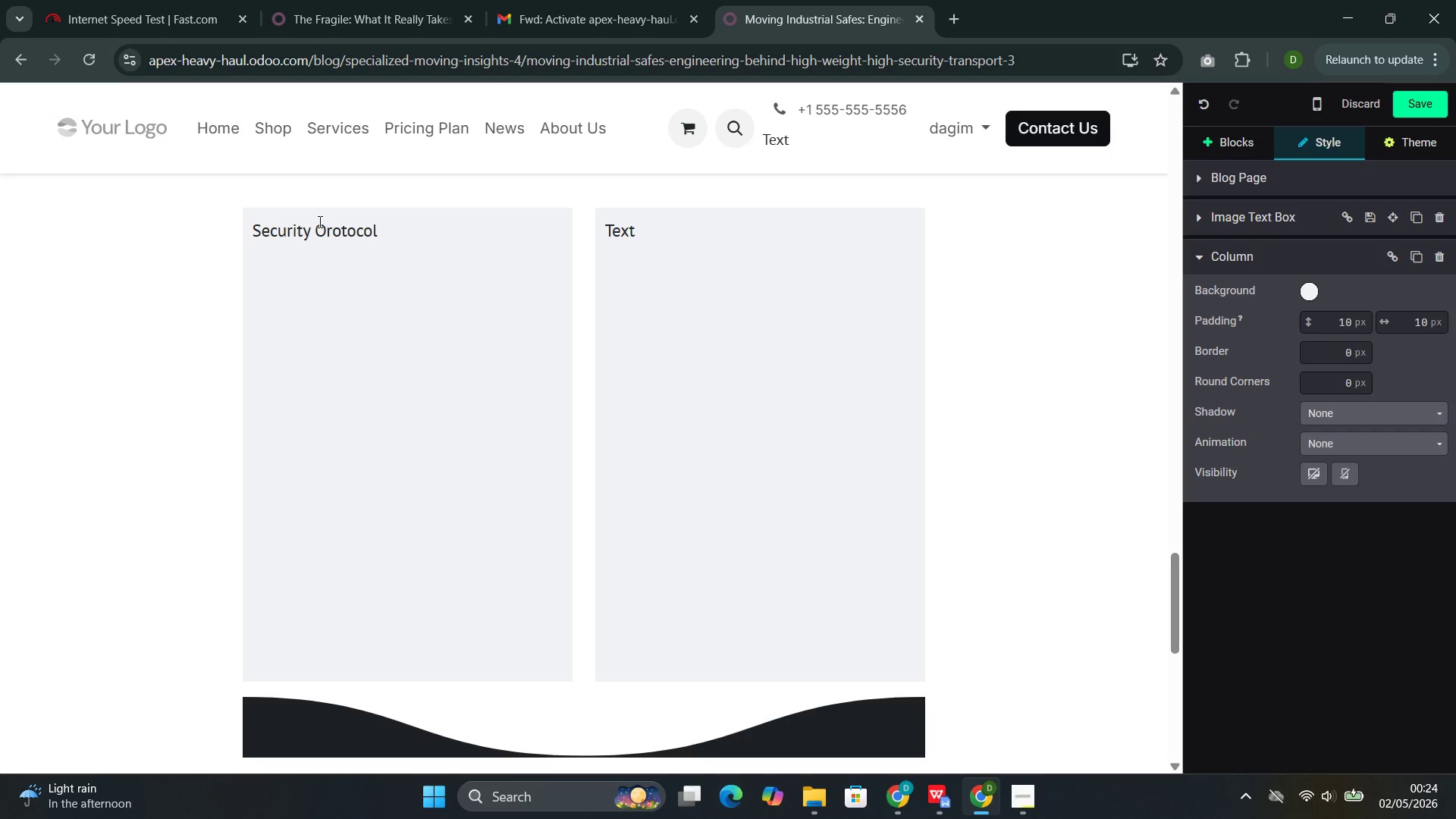 
hold_key(key=ArrowLeft, duration=0.58)
 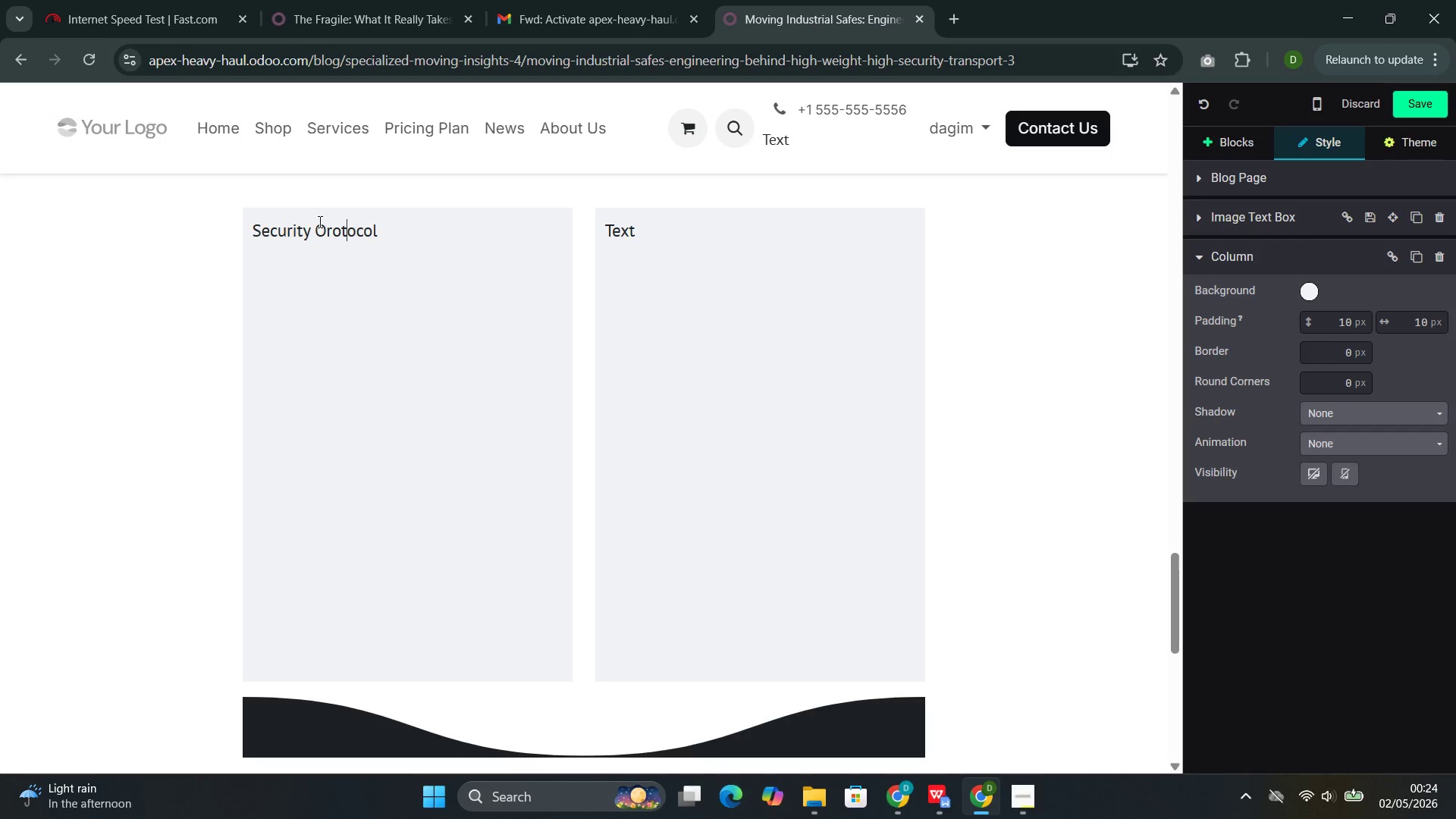 
key(ArrowLeft)
 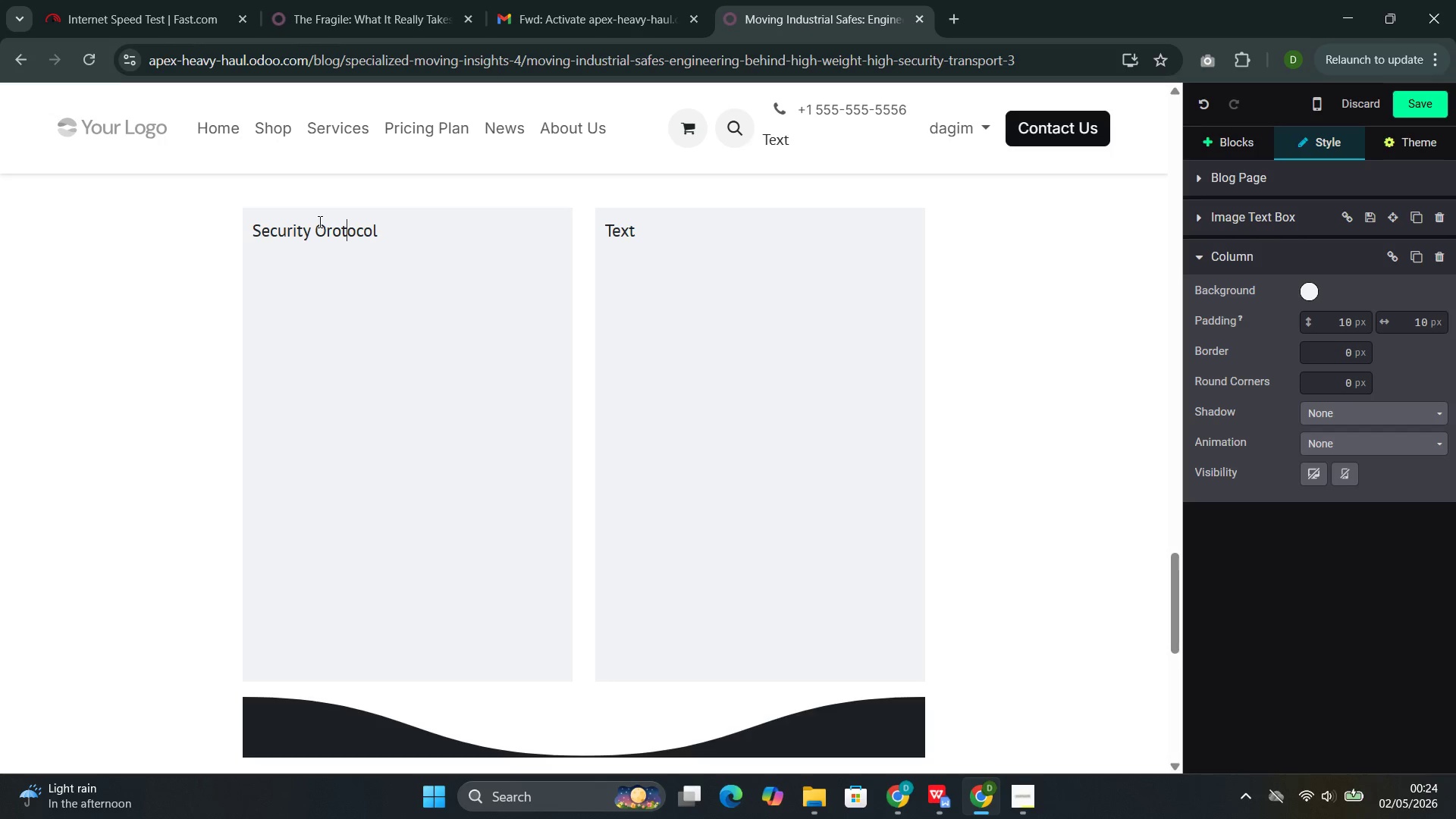 
key(ArrowLeft)
 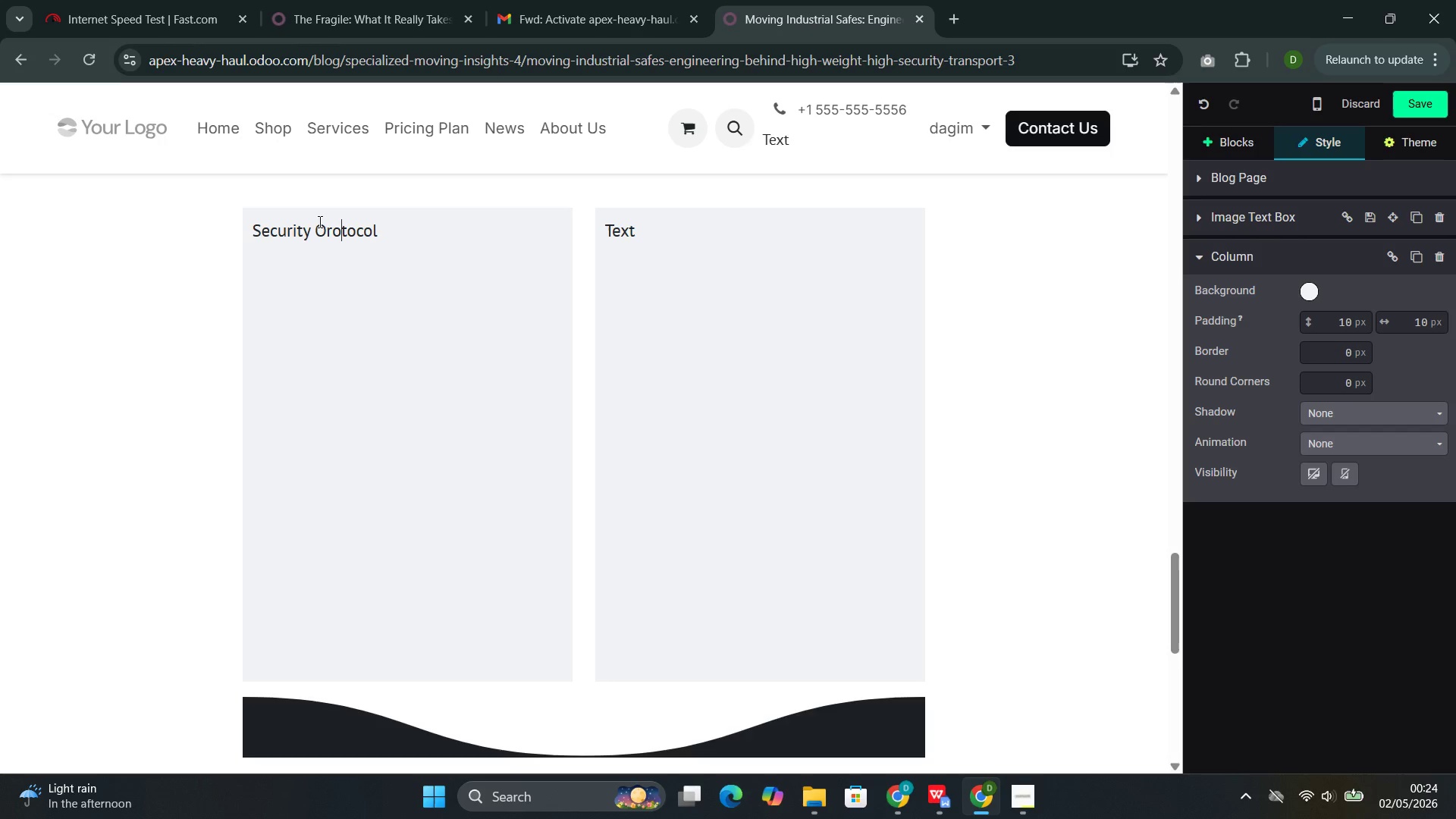 
key(ArrowLeft)
 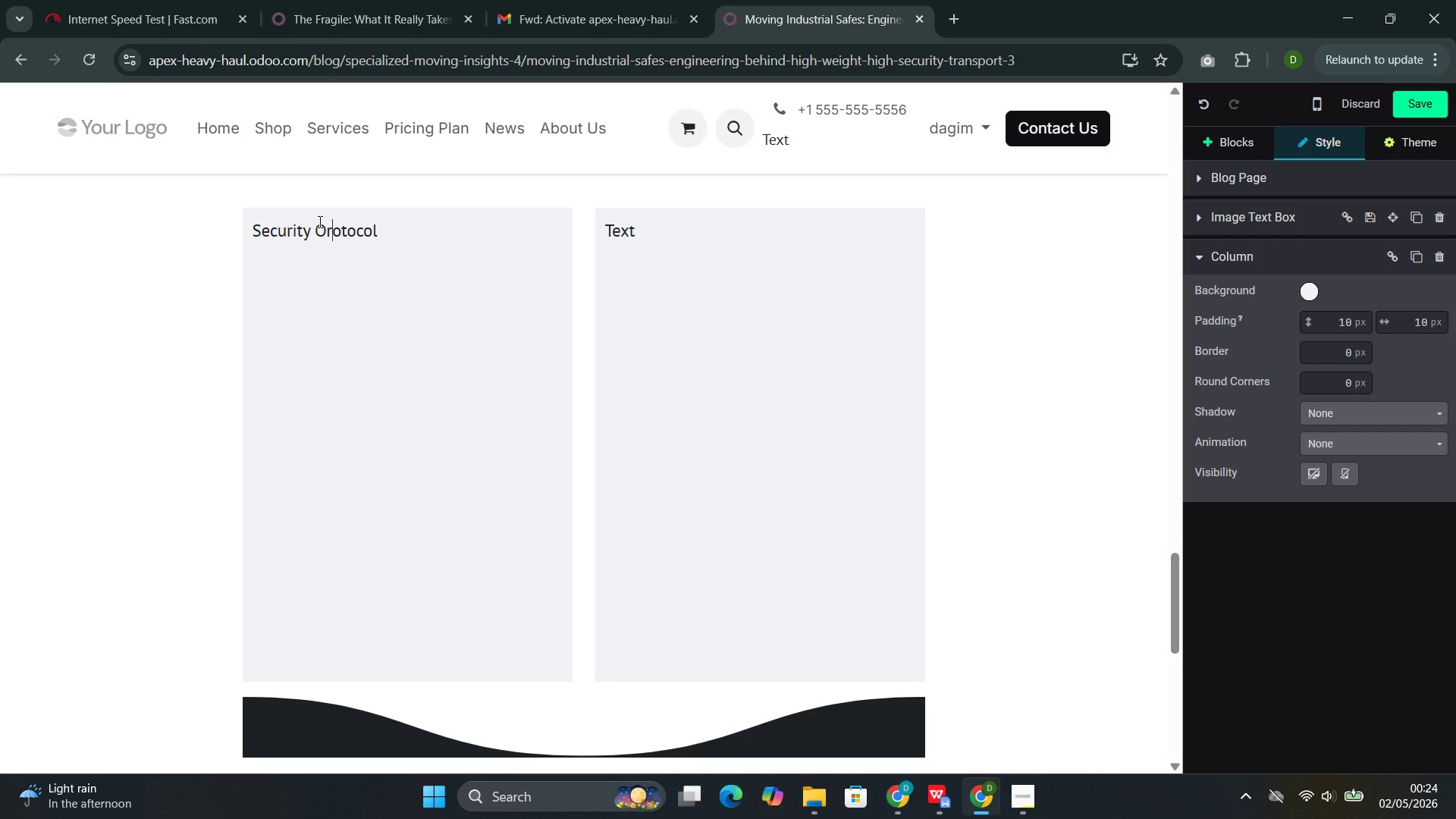 
key(ArrowLeft)
 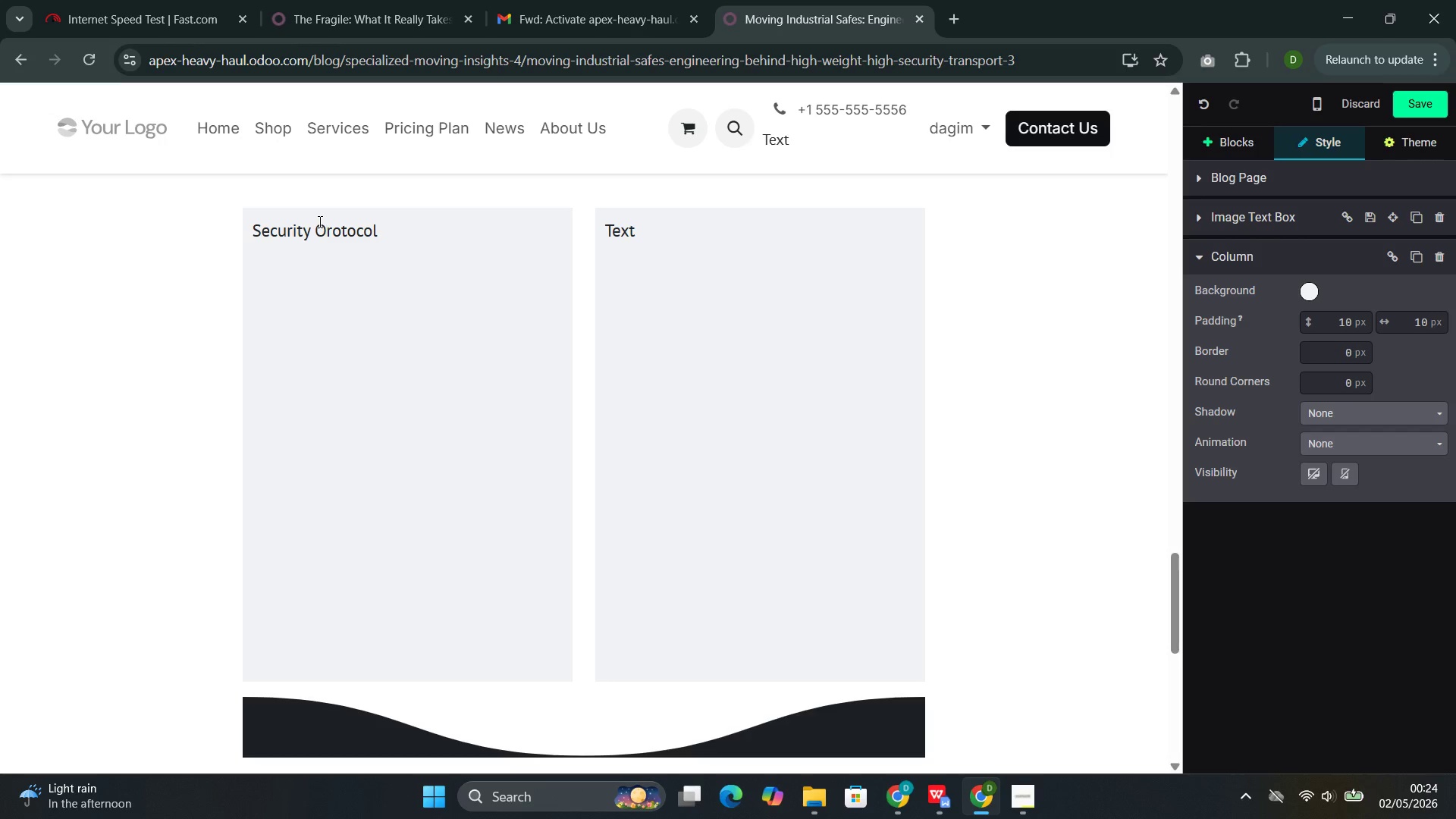 
key(Backspace)
 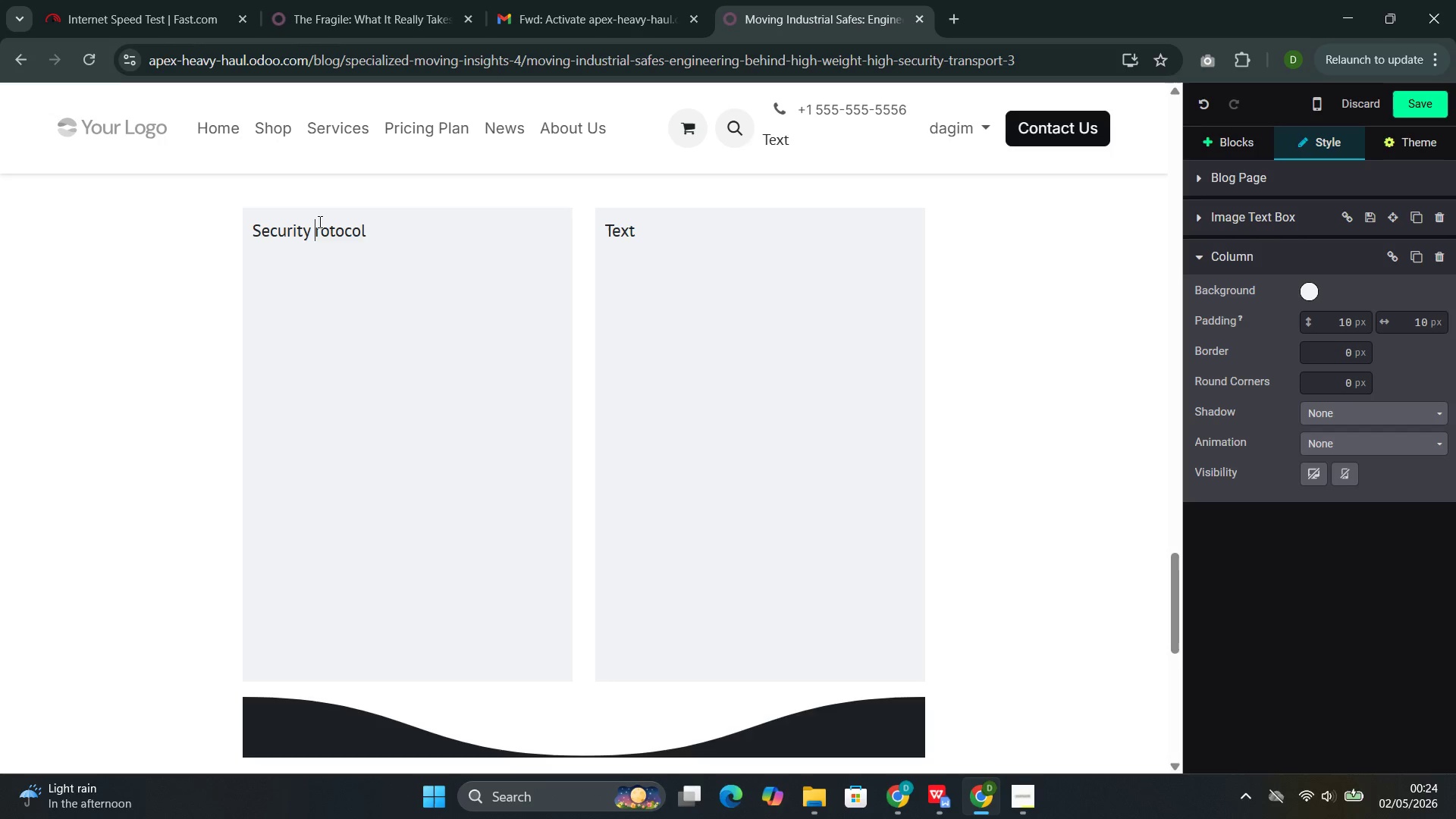 
key(Shift+ShiftLeft)
 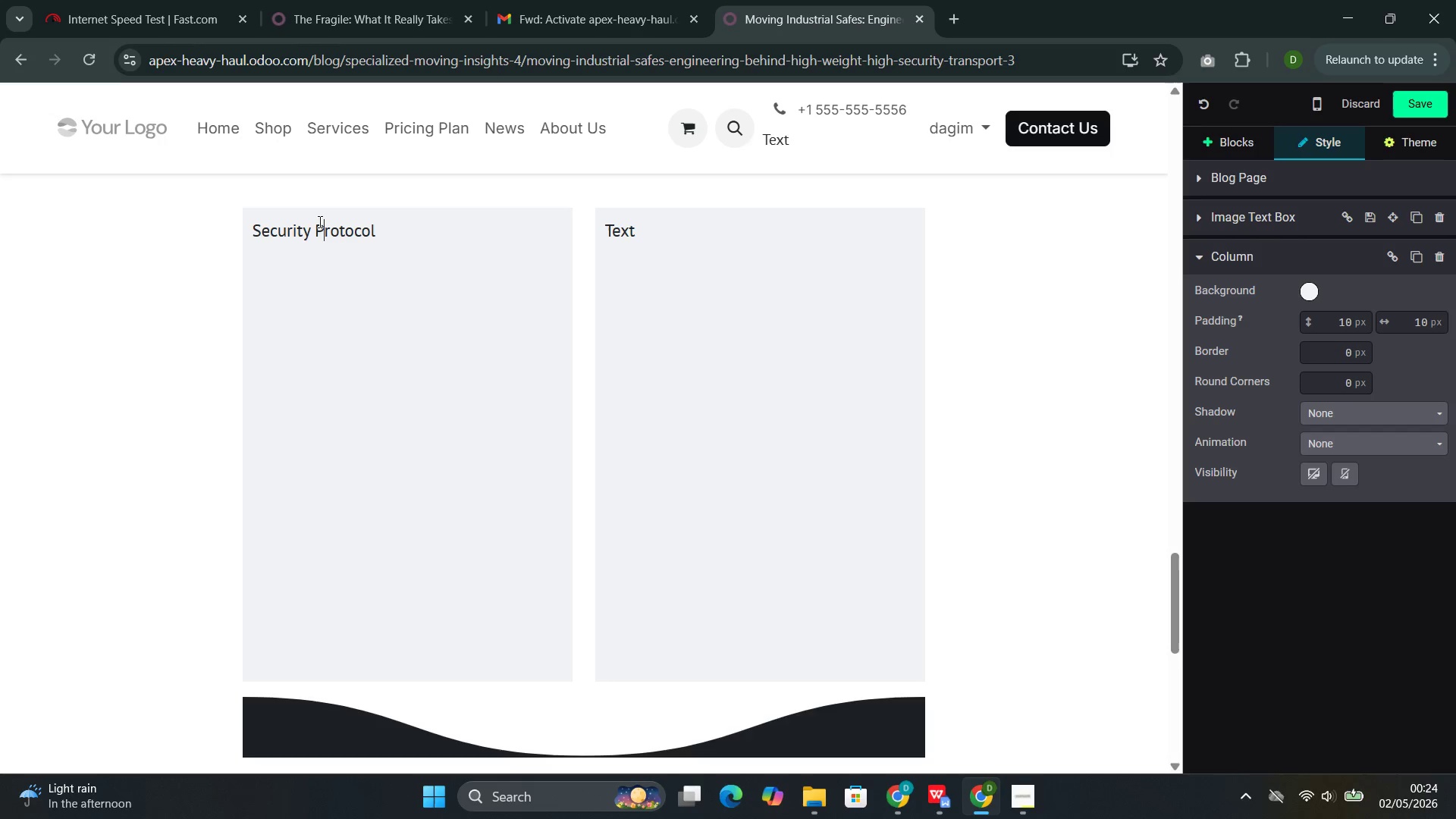 
key(Shift+P)
 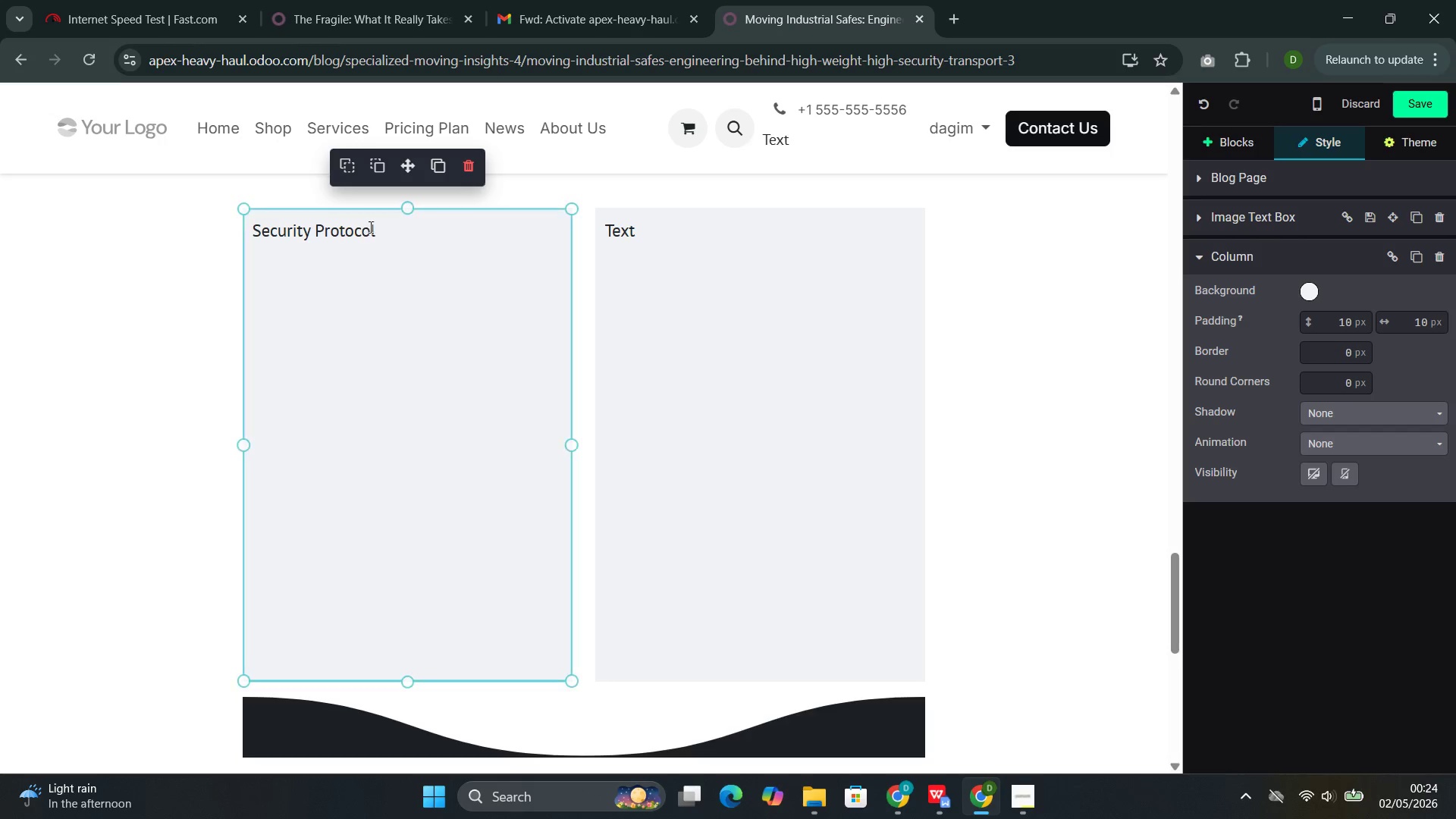 
left_click_drag(start_coordinate=[394, 223], to_coordinate=[257, 226])
 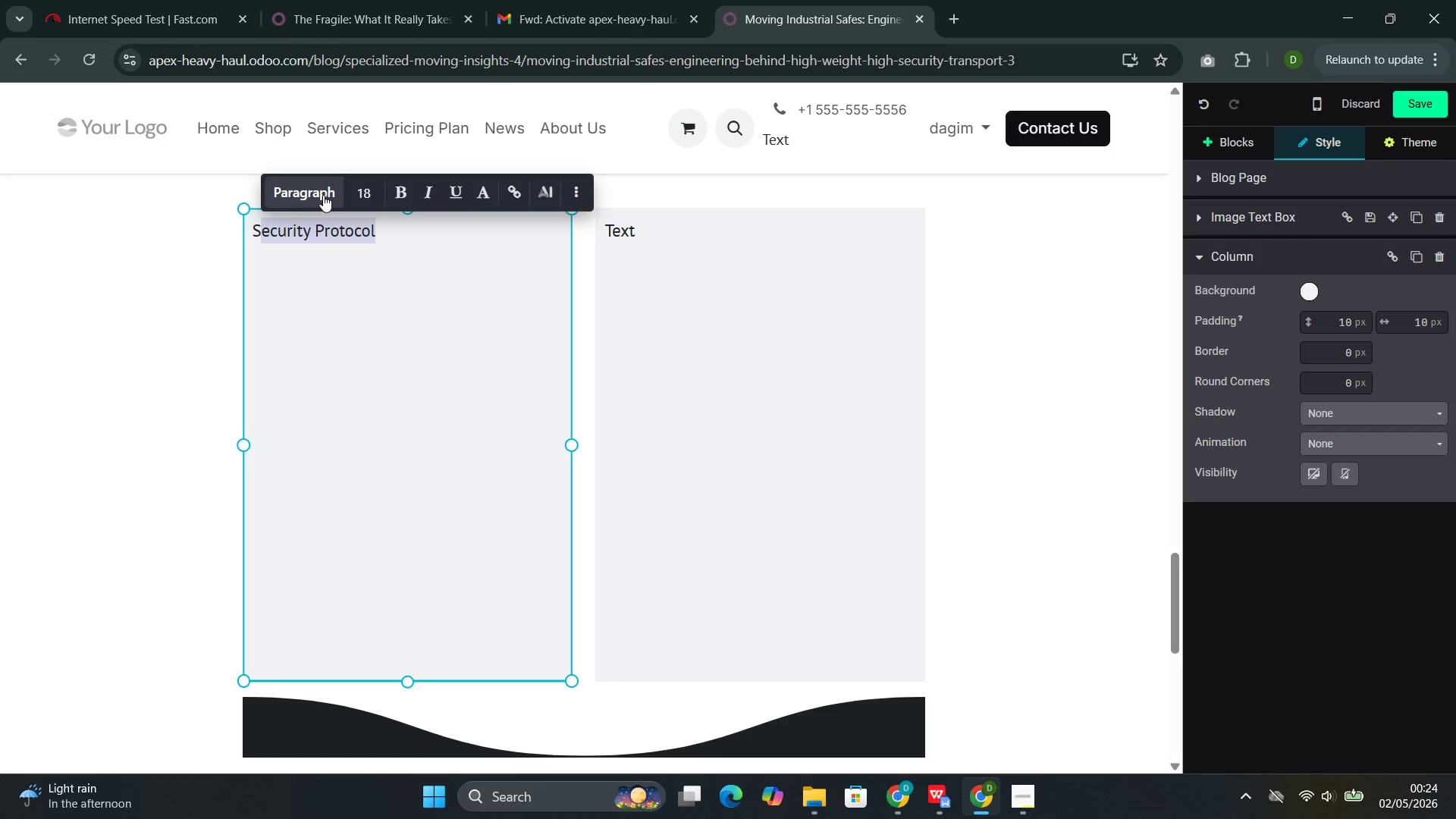 
left_click([323, 196])
 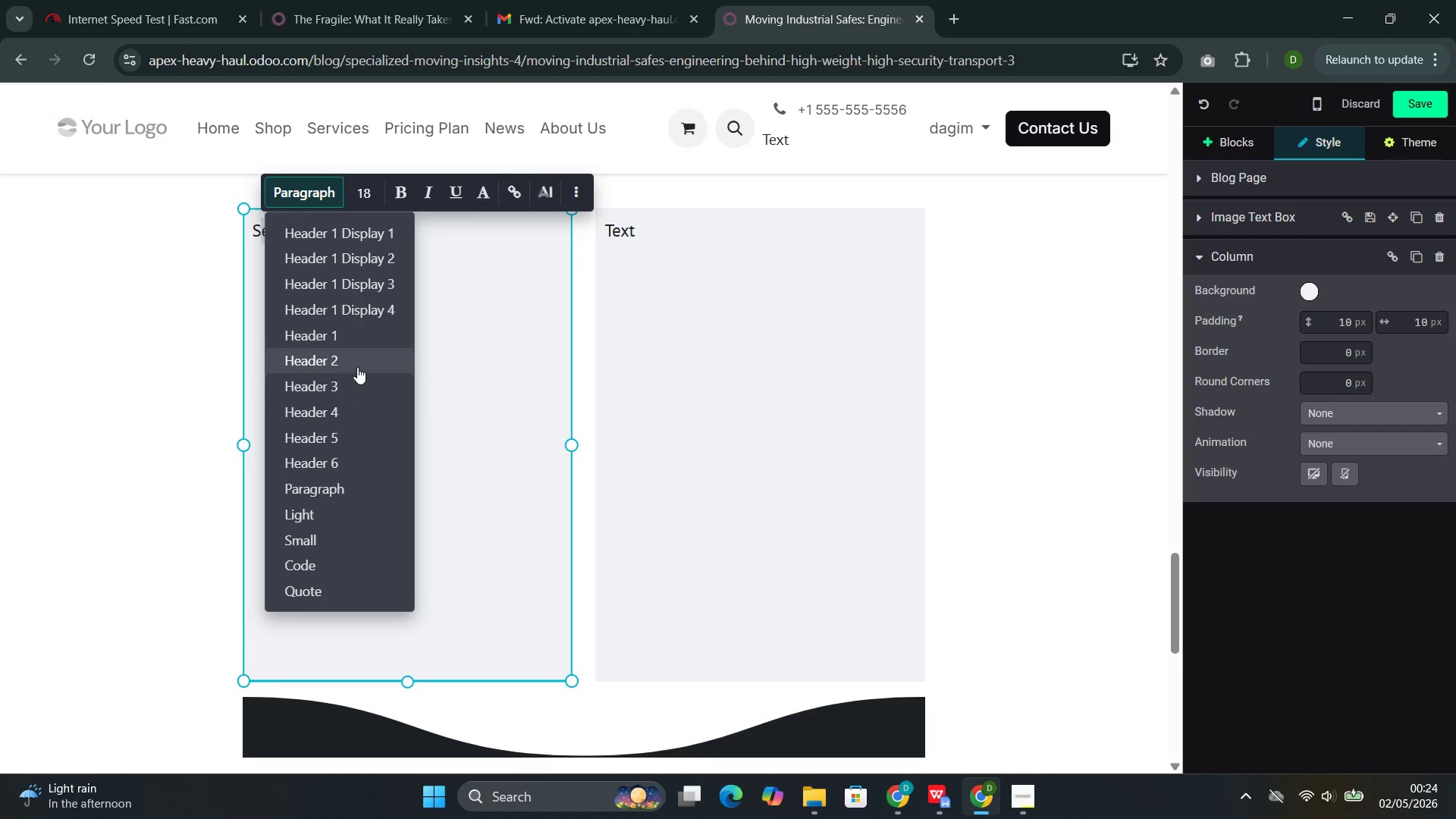 
left_click([364, 364])
 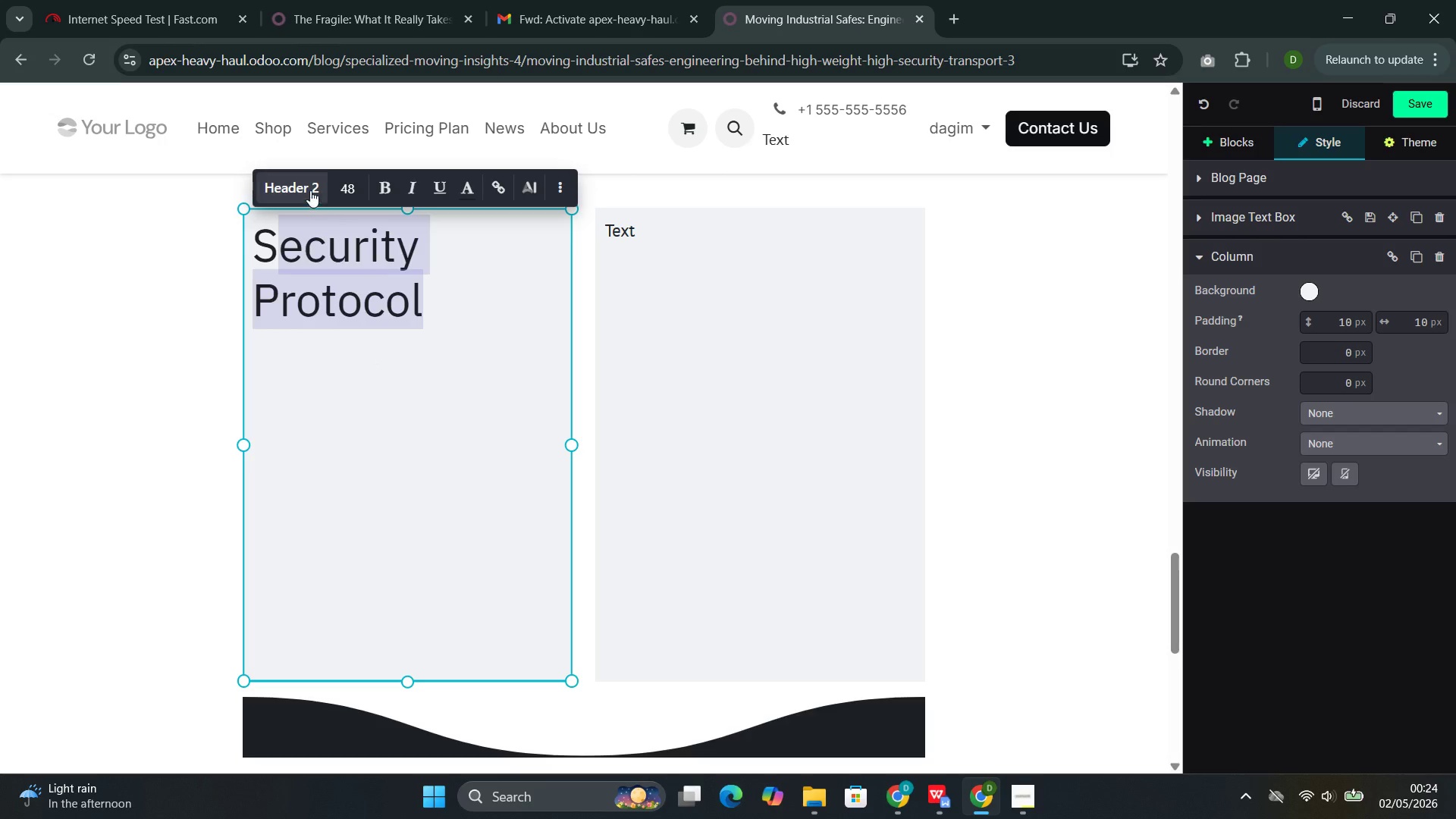 
left_click([360, 187])
 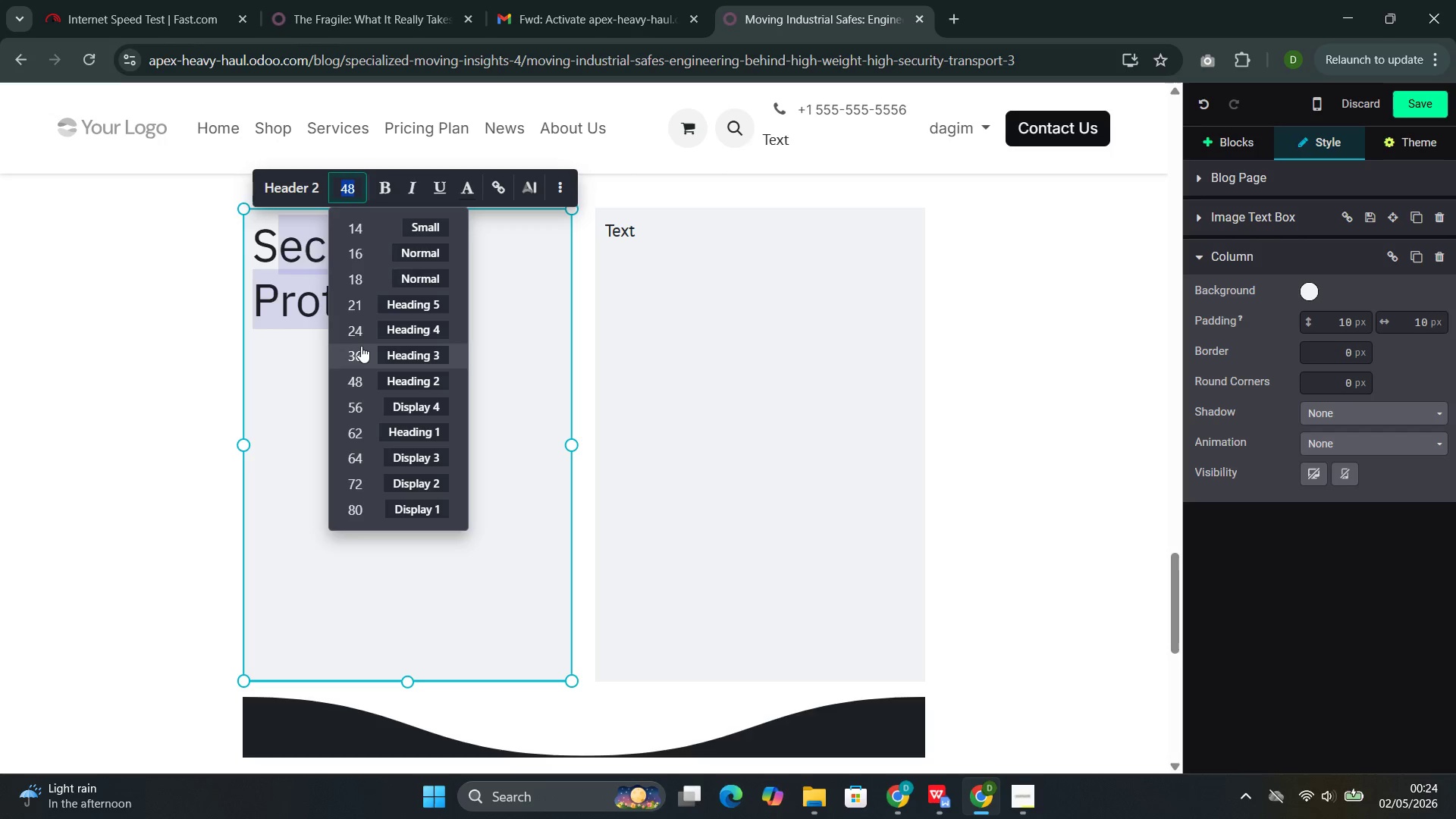 
left_click([360, 357])
 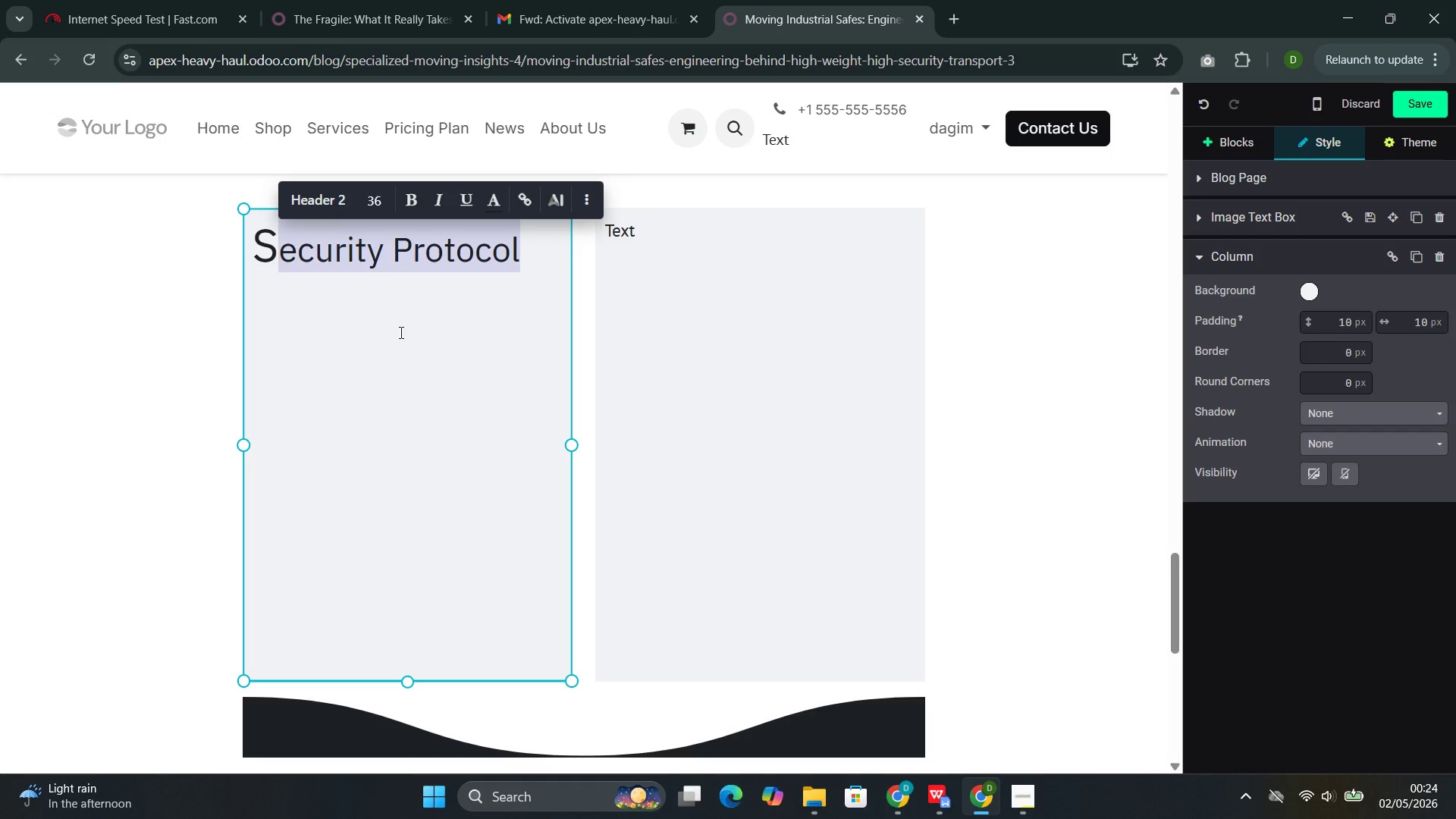 
left_click([401, 328])
 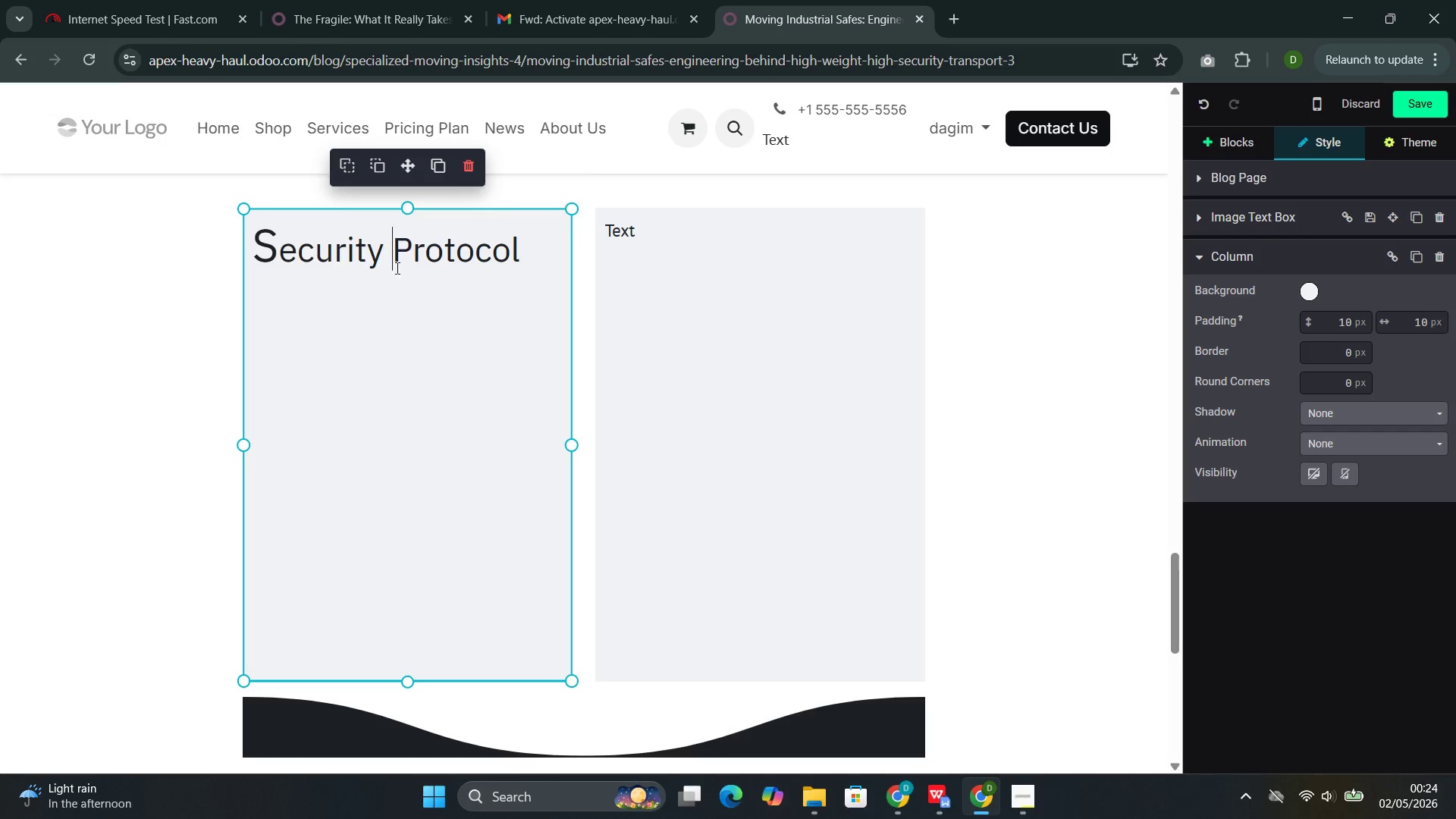 
left_click([413, 250])
 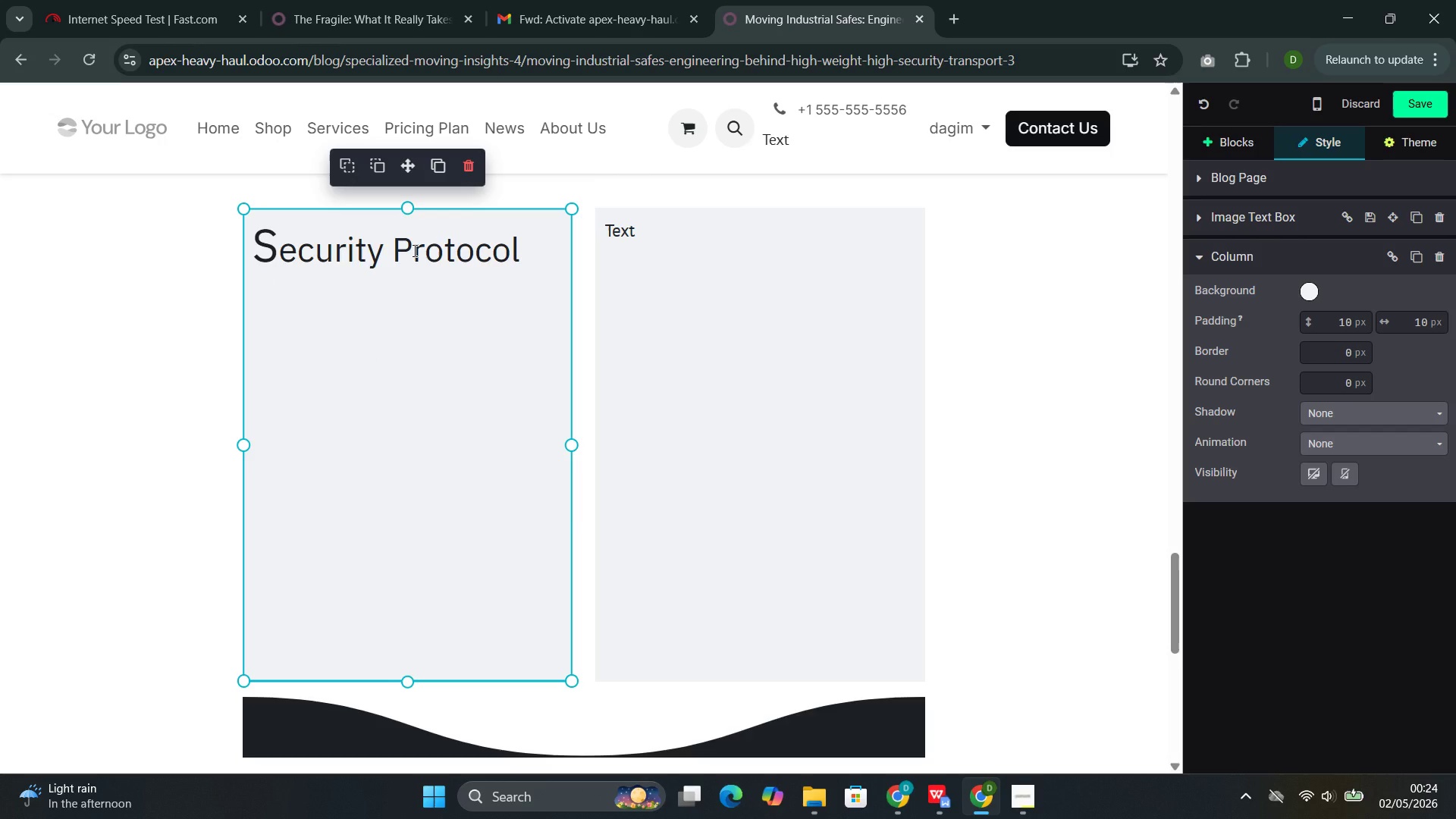 
key(Backspace)
 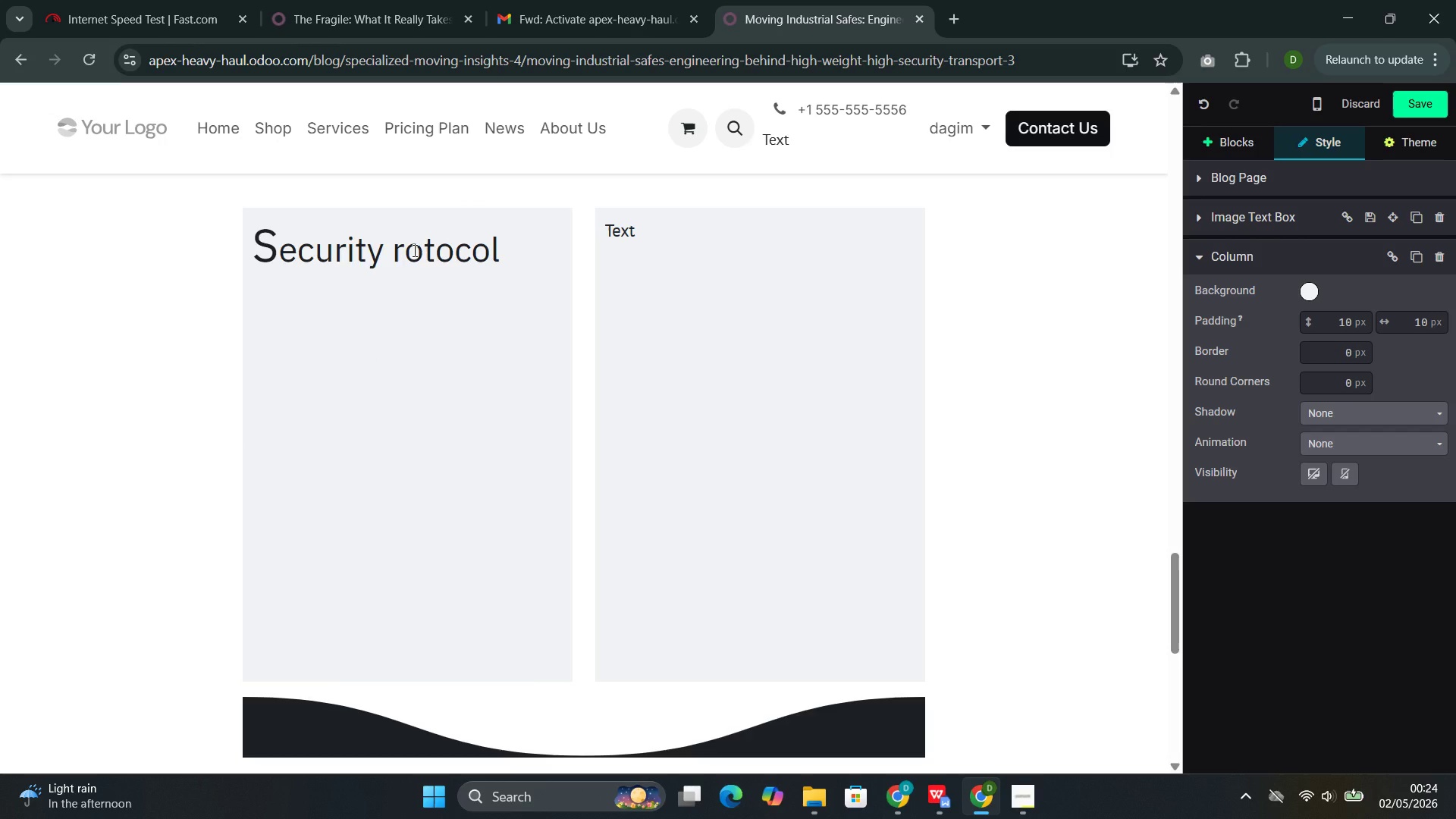 
key(Shift+P)
 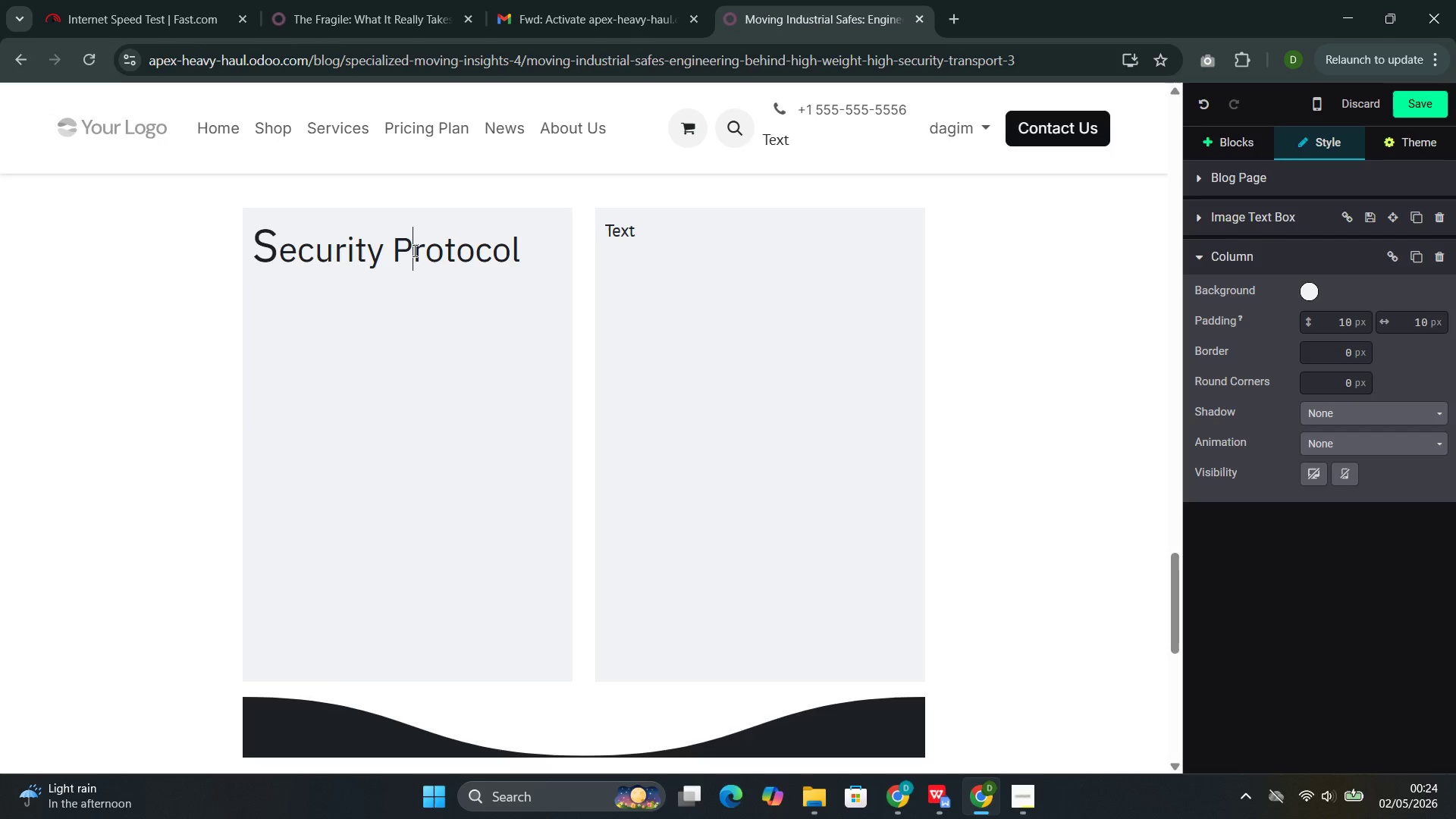 
key(Backspace)
 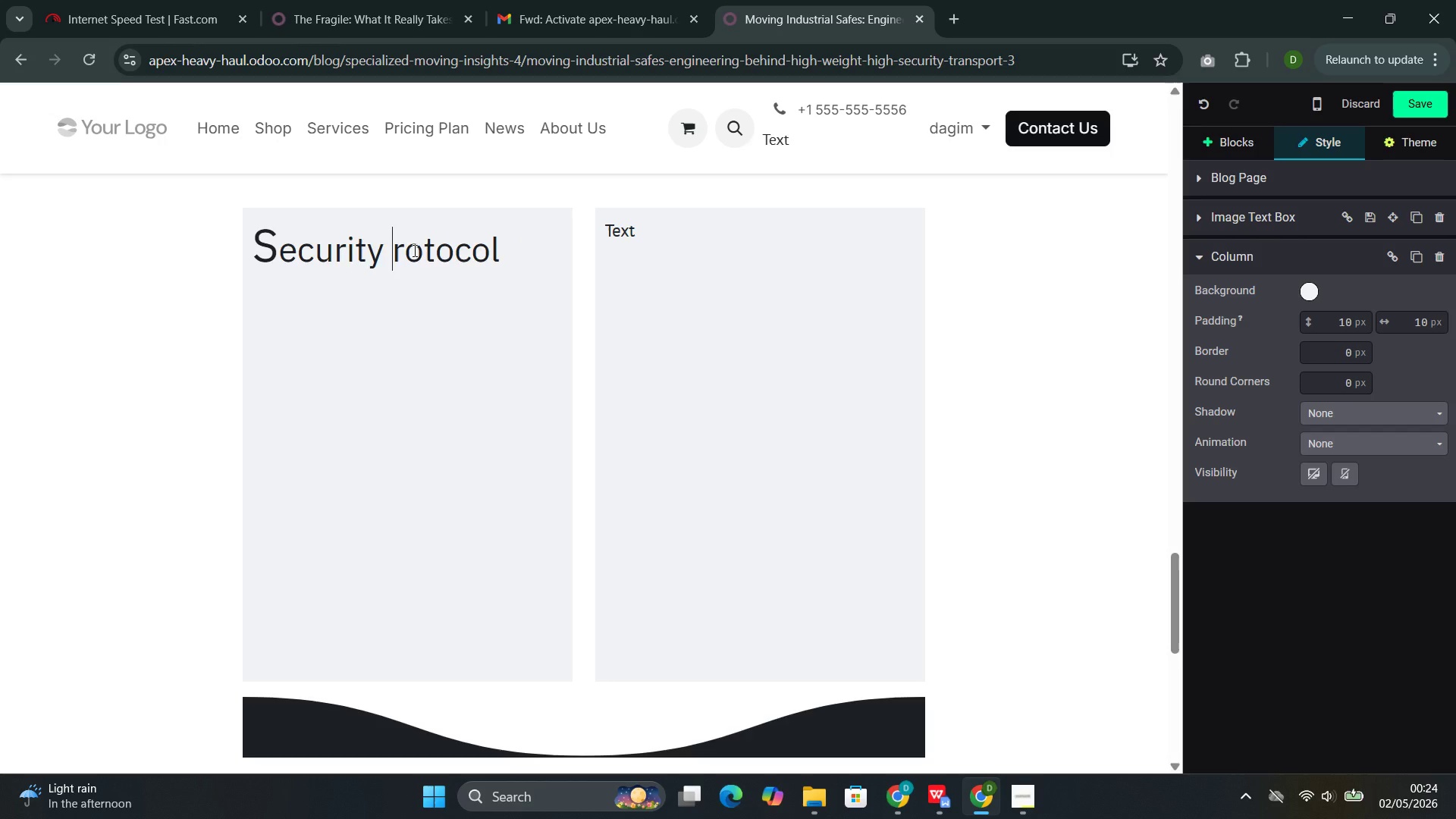 
key(Shift+P)
 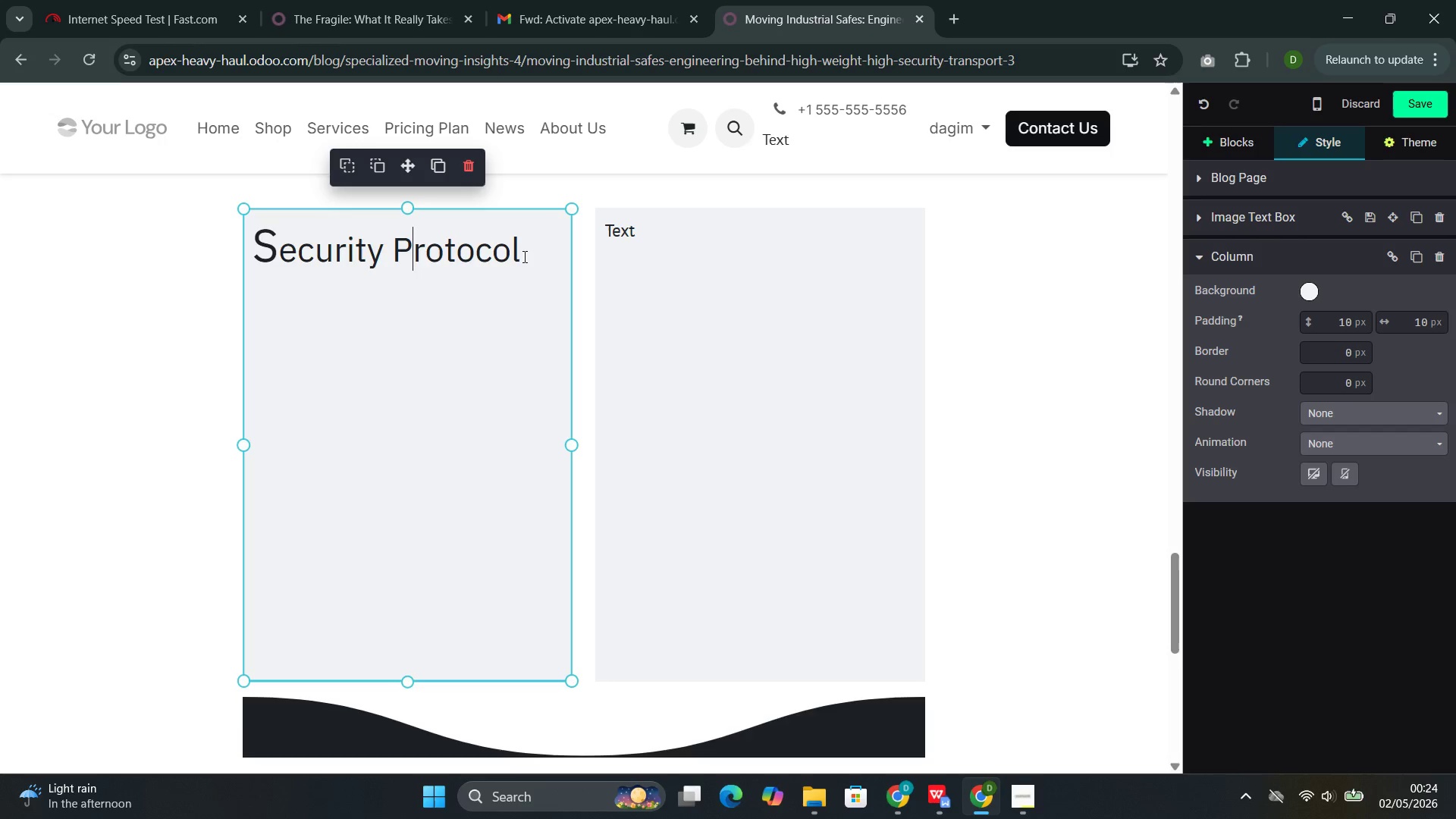 
left_click([541, 252])
 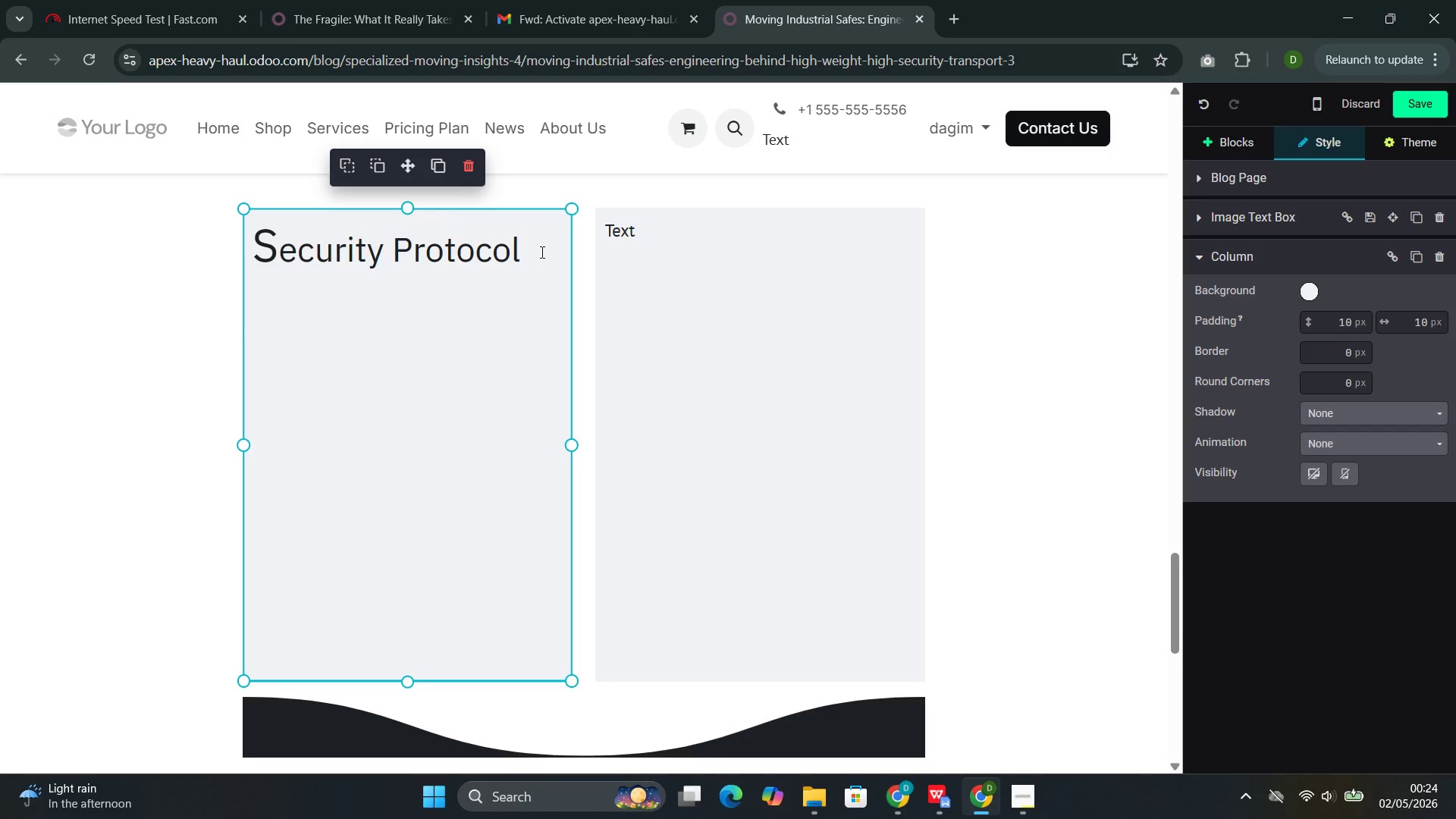 
key(Enter)
 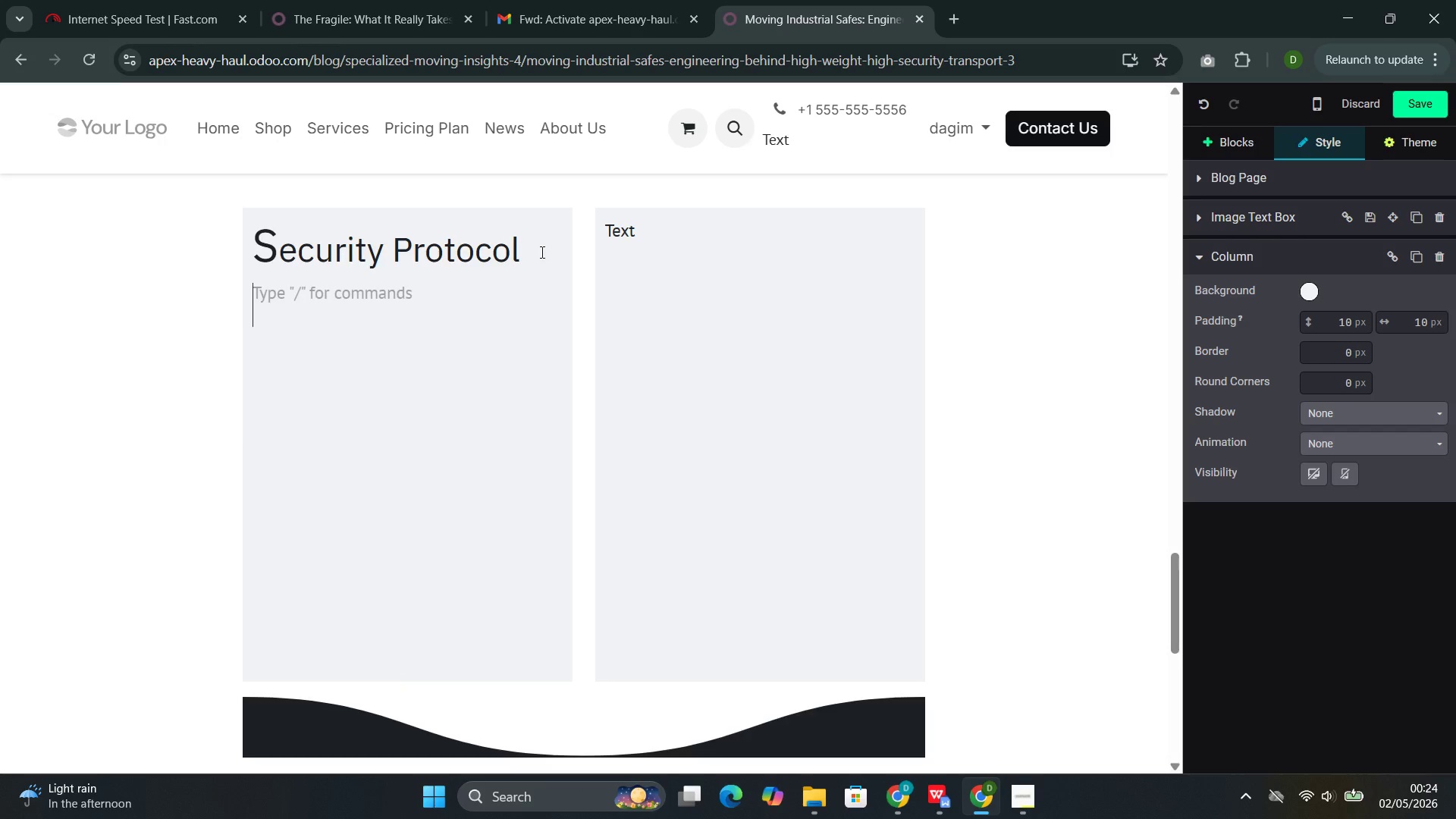 
double_click([315, 295])
 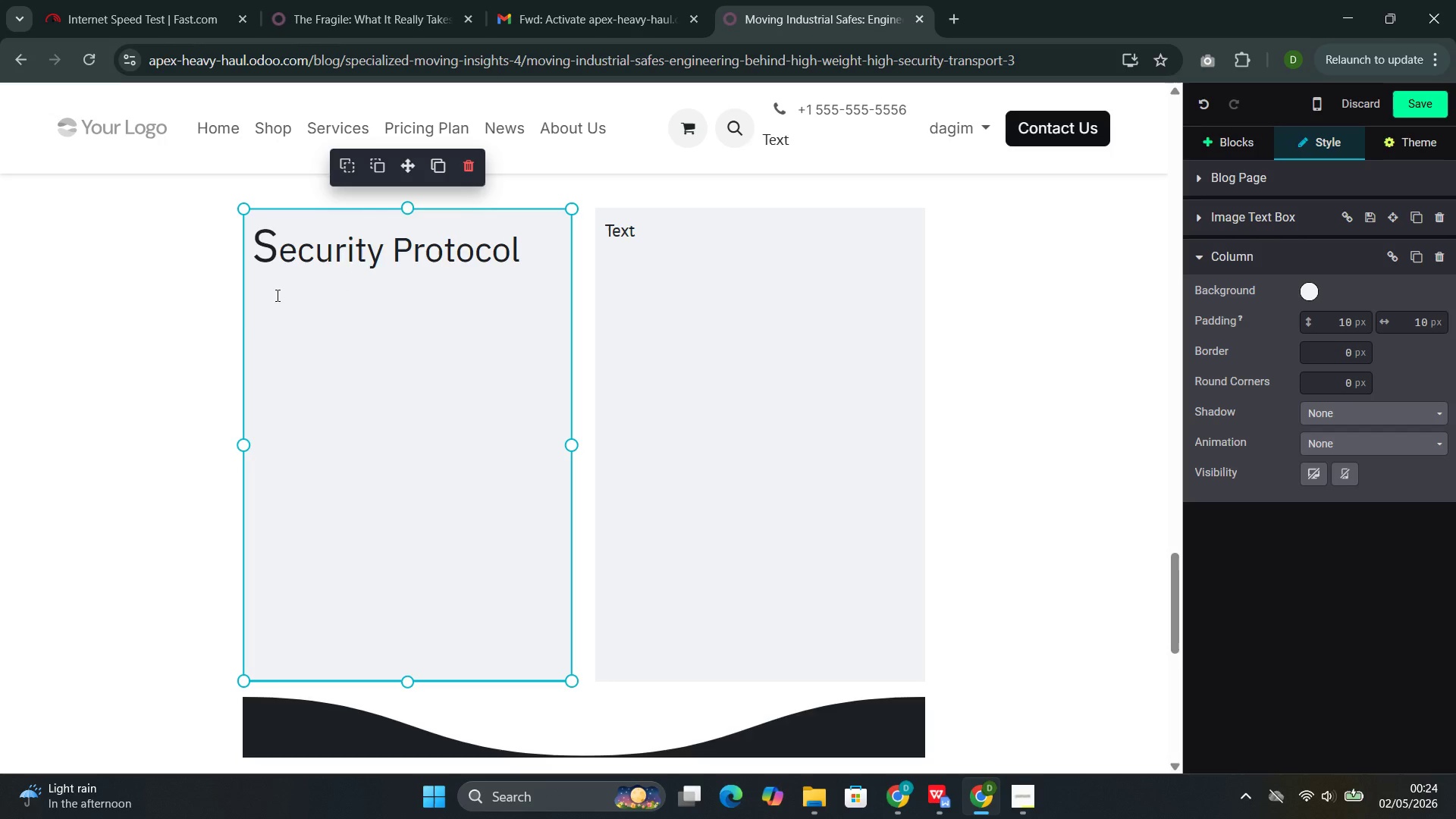 
double_click([276, 295])
 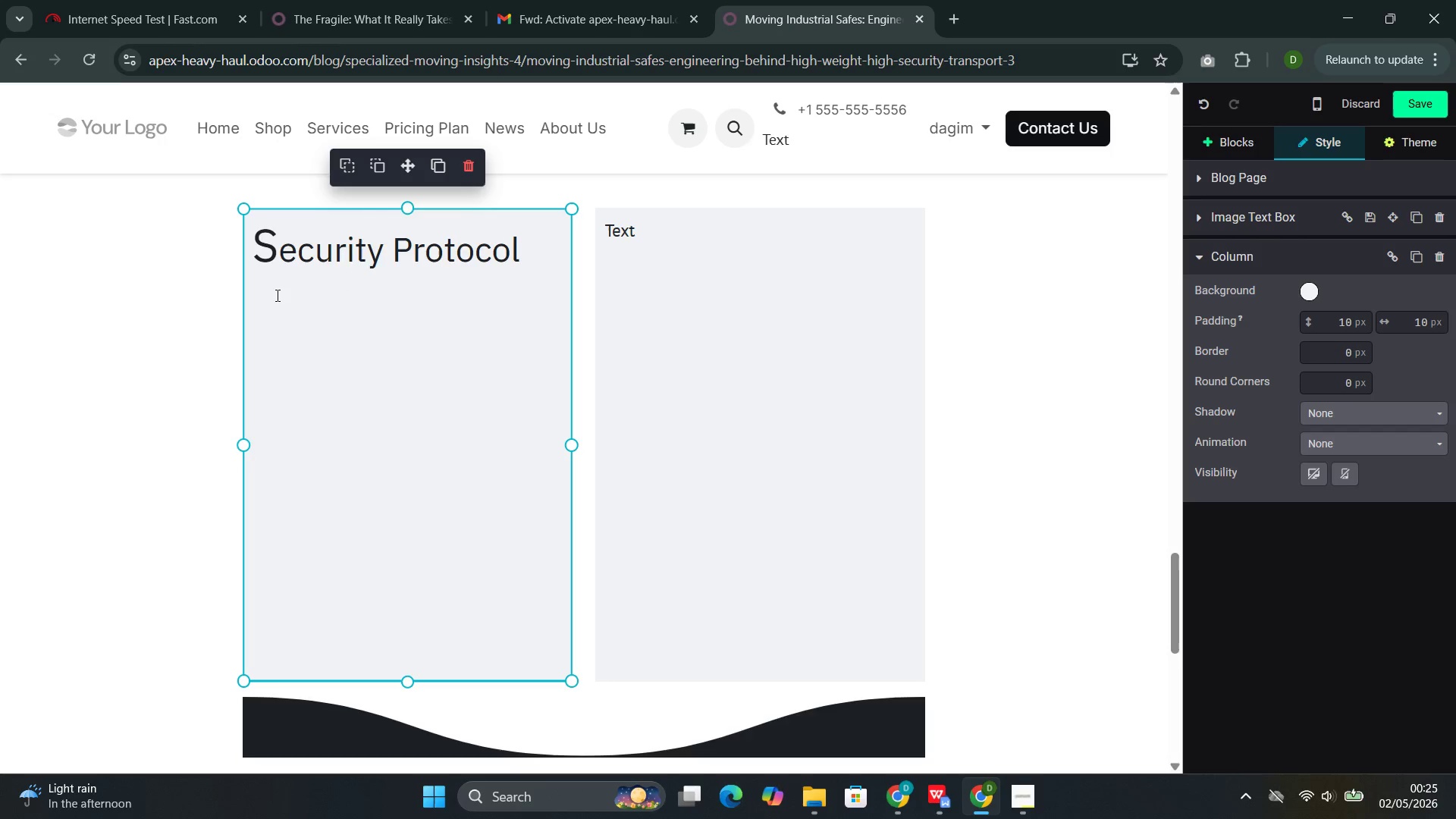 
triple_click([276, 295])
 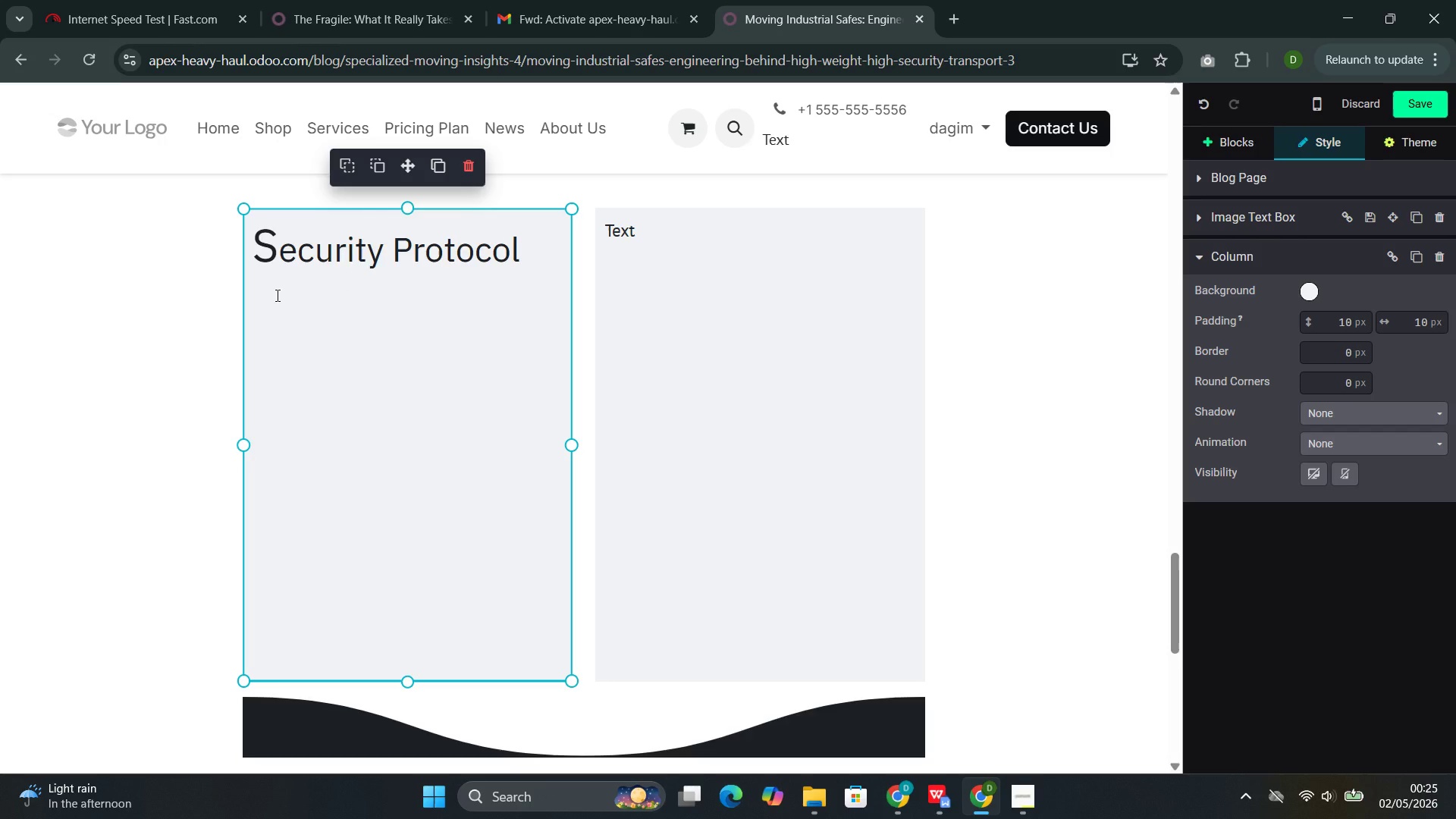 
triple_click([276, 295])
 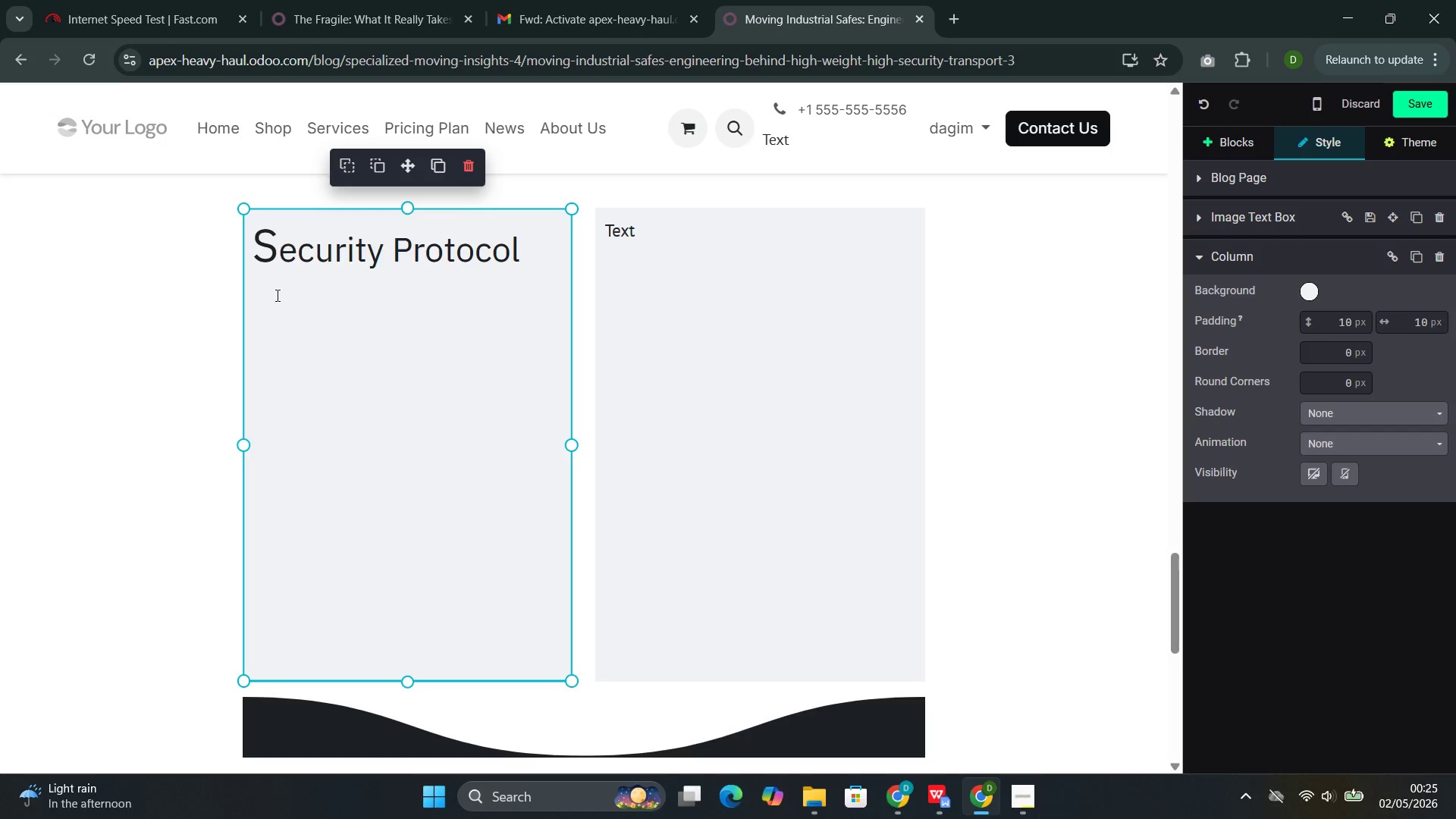 
triple_click([276, 295])
 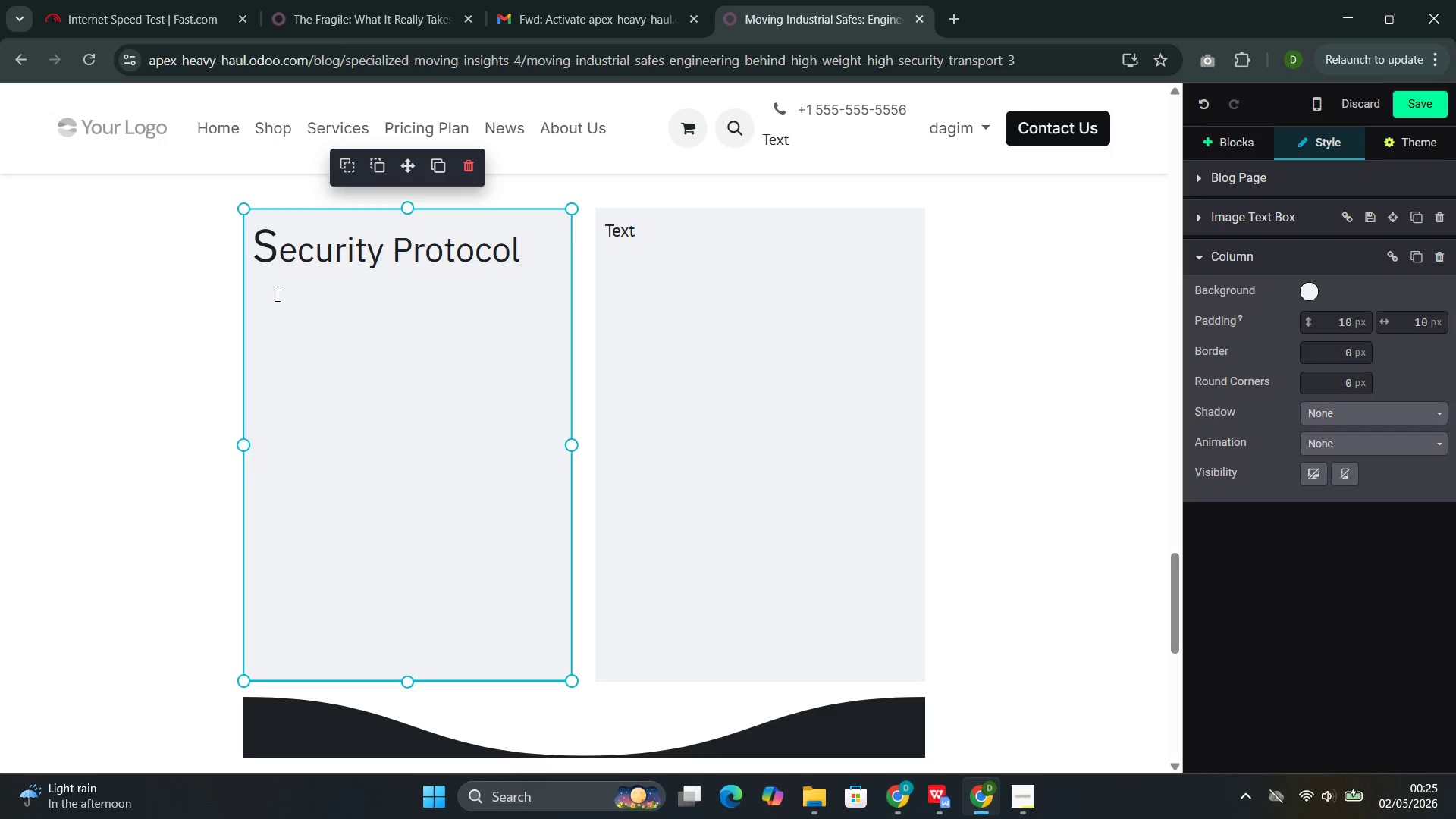 
triple_click([276, 295])
 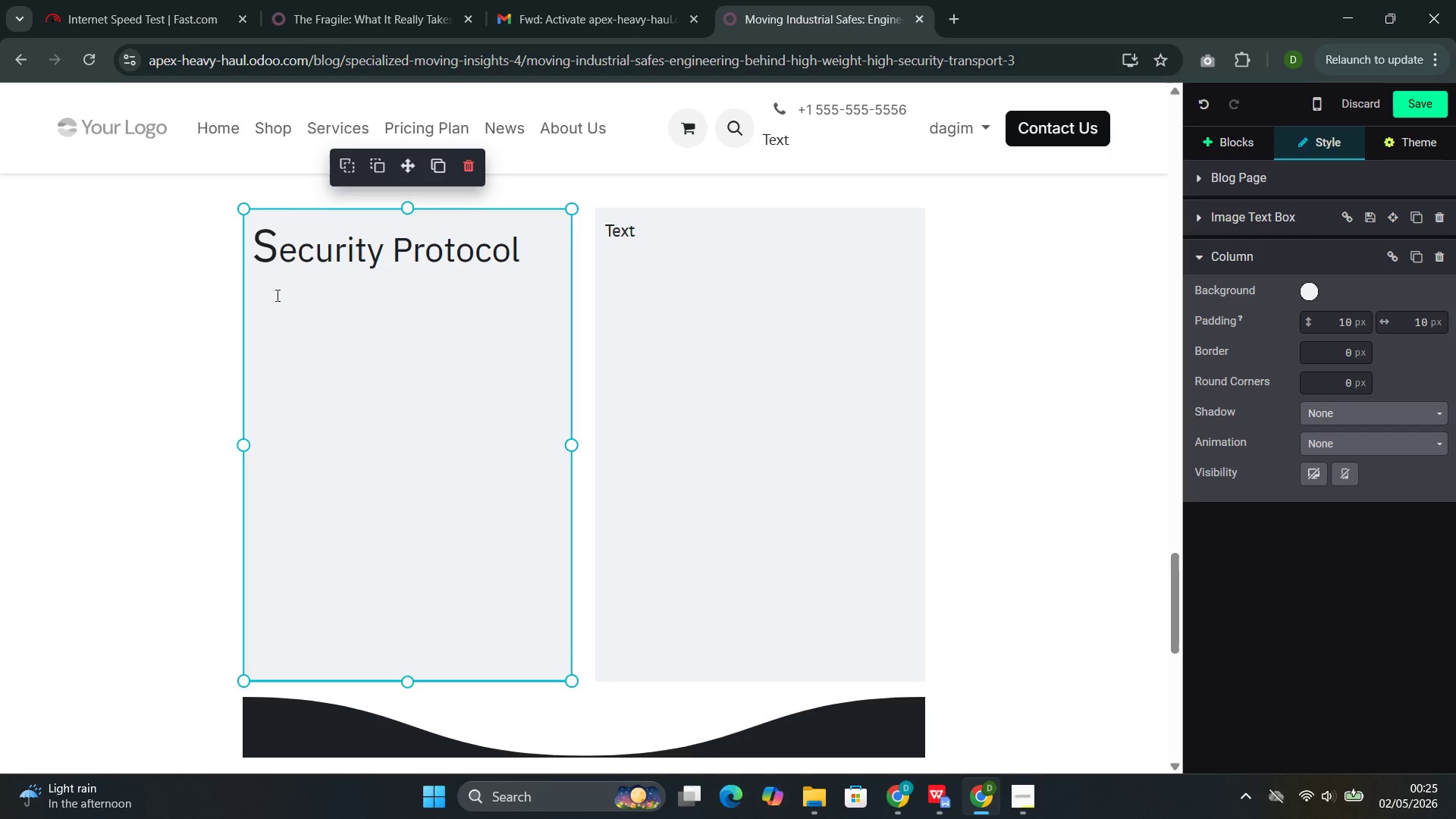 
key(S)
 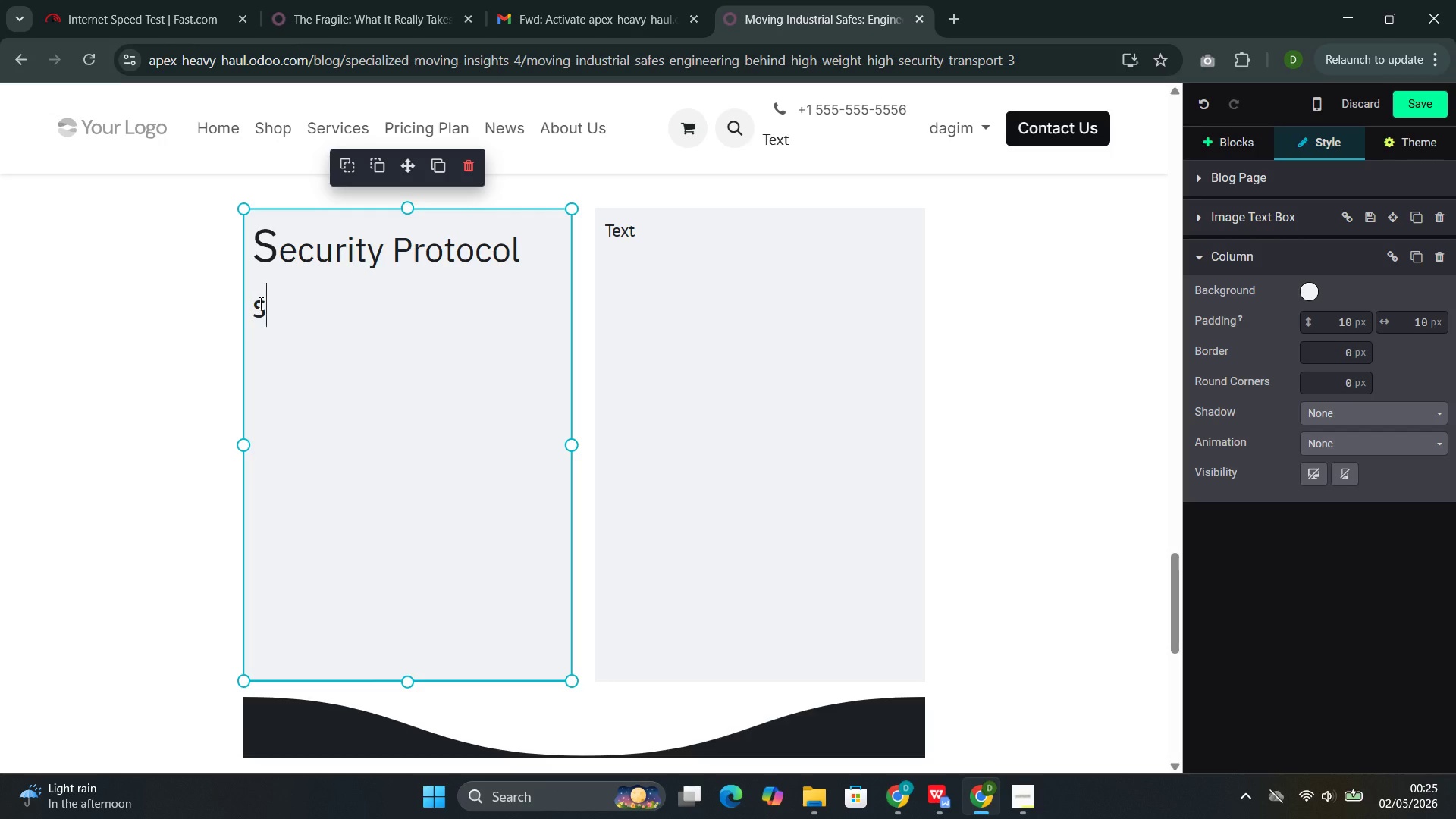 
double_click([259, 303])
 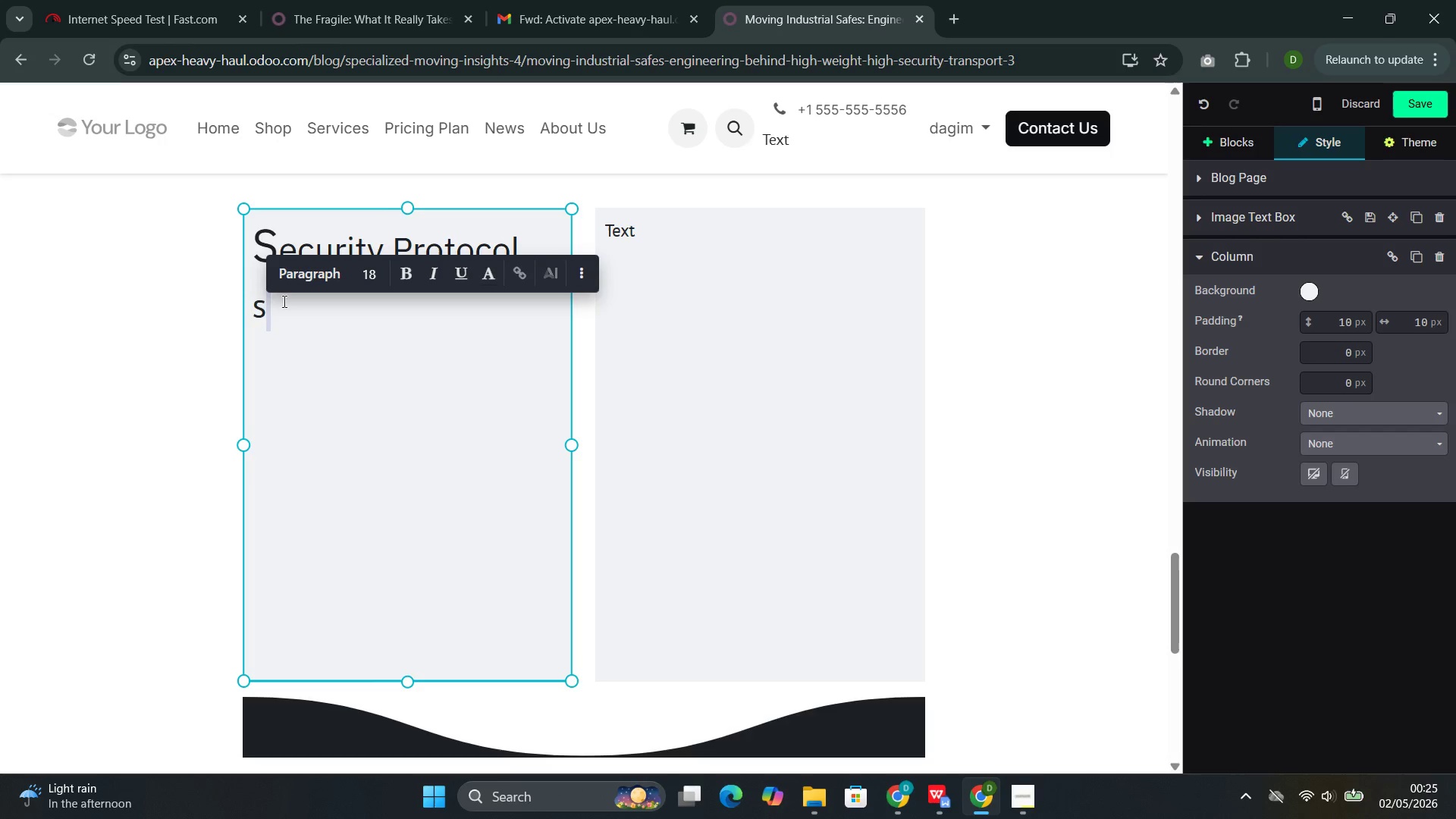 
left_click([281, 301])
 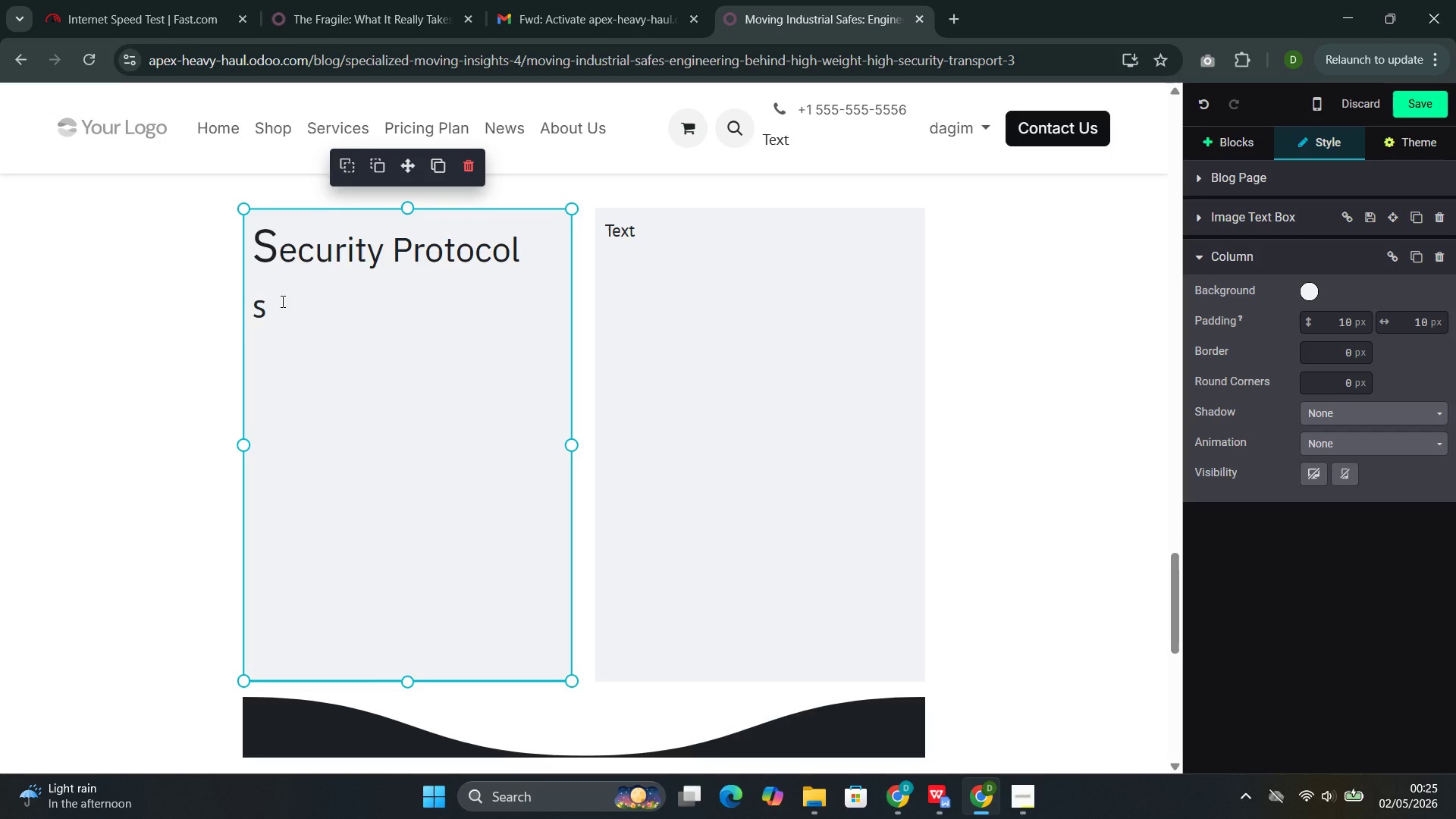 
key(Backspace)
type(d)
key(Backspace)
type(s)
key(Backspace)
type(Mobing)
 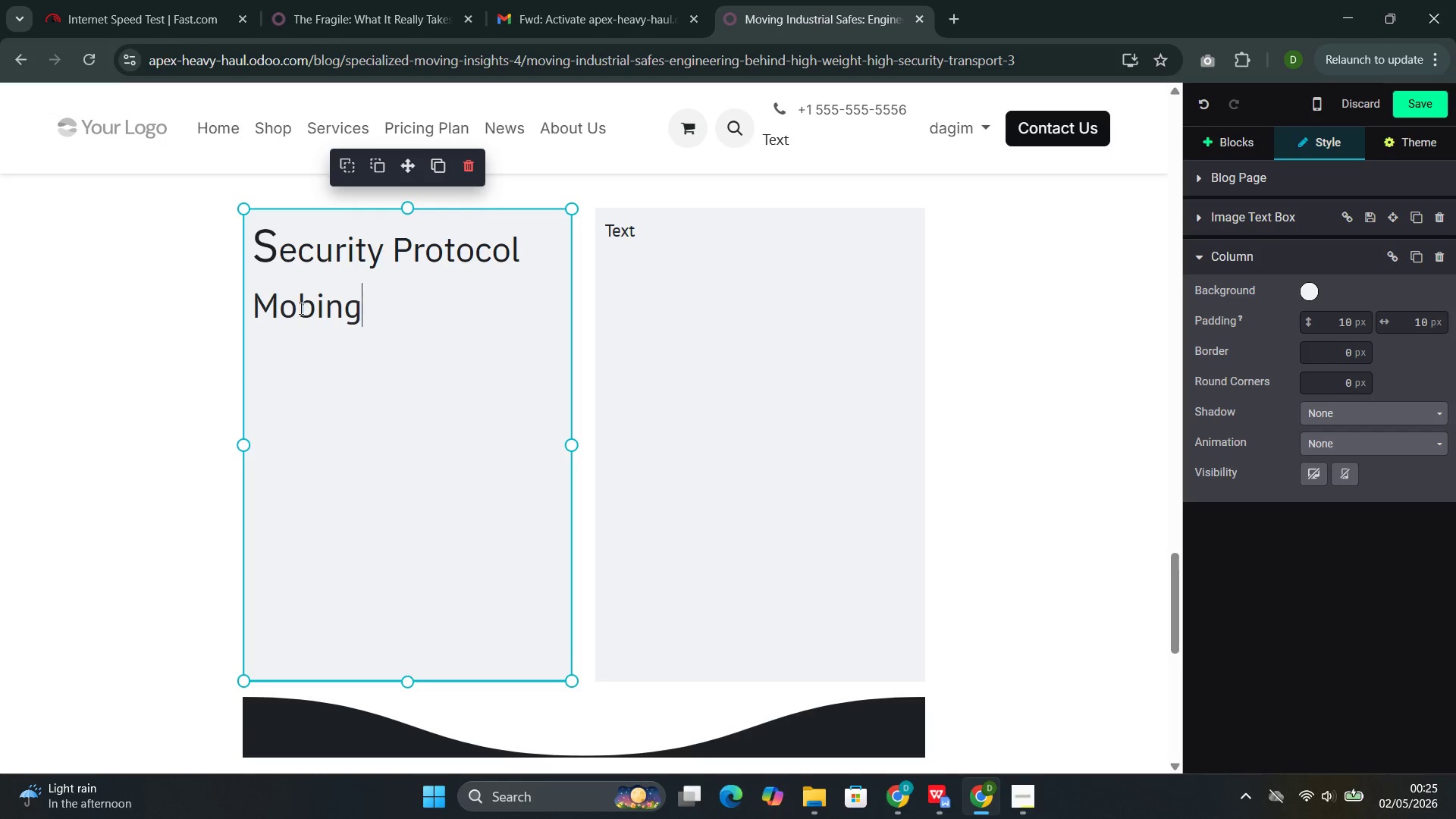 
double_click([300, 309])
 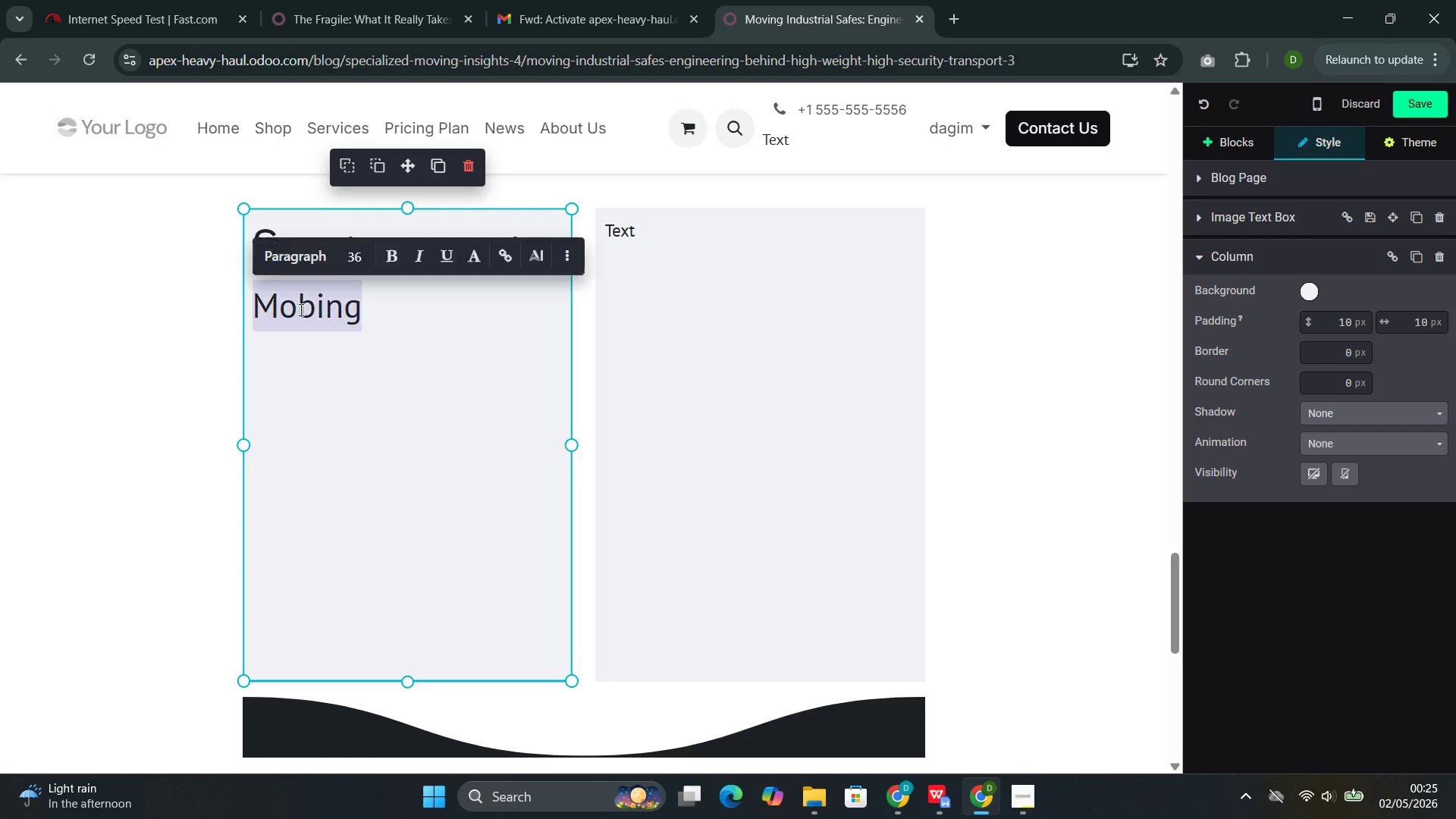 
triple_click([300, 309])
 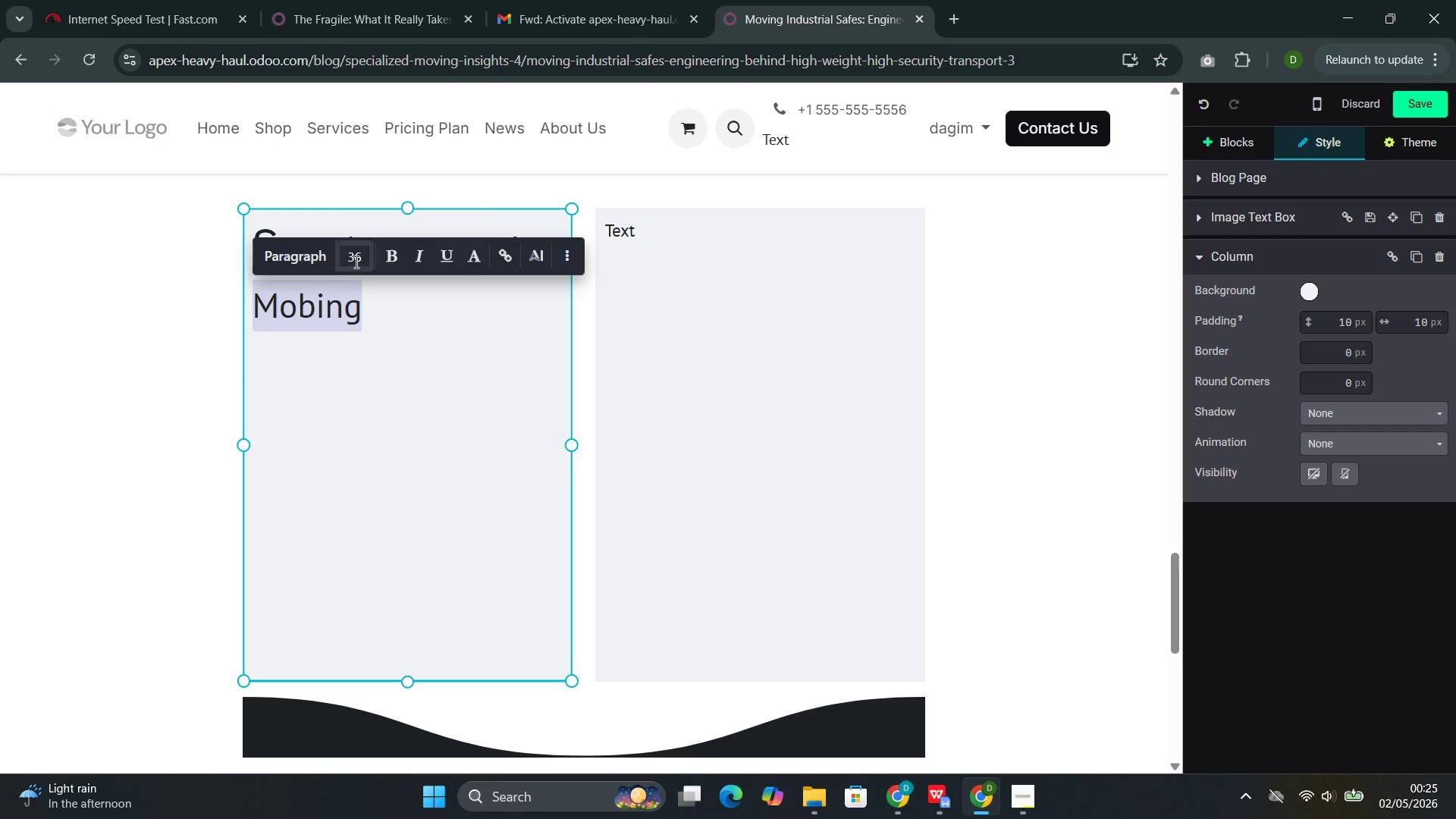 
left_click([355, 259])
 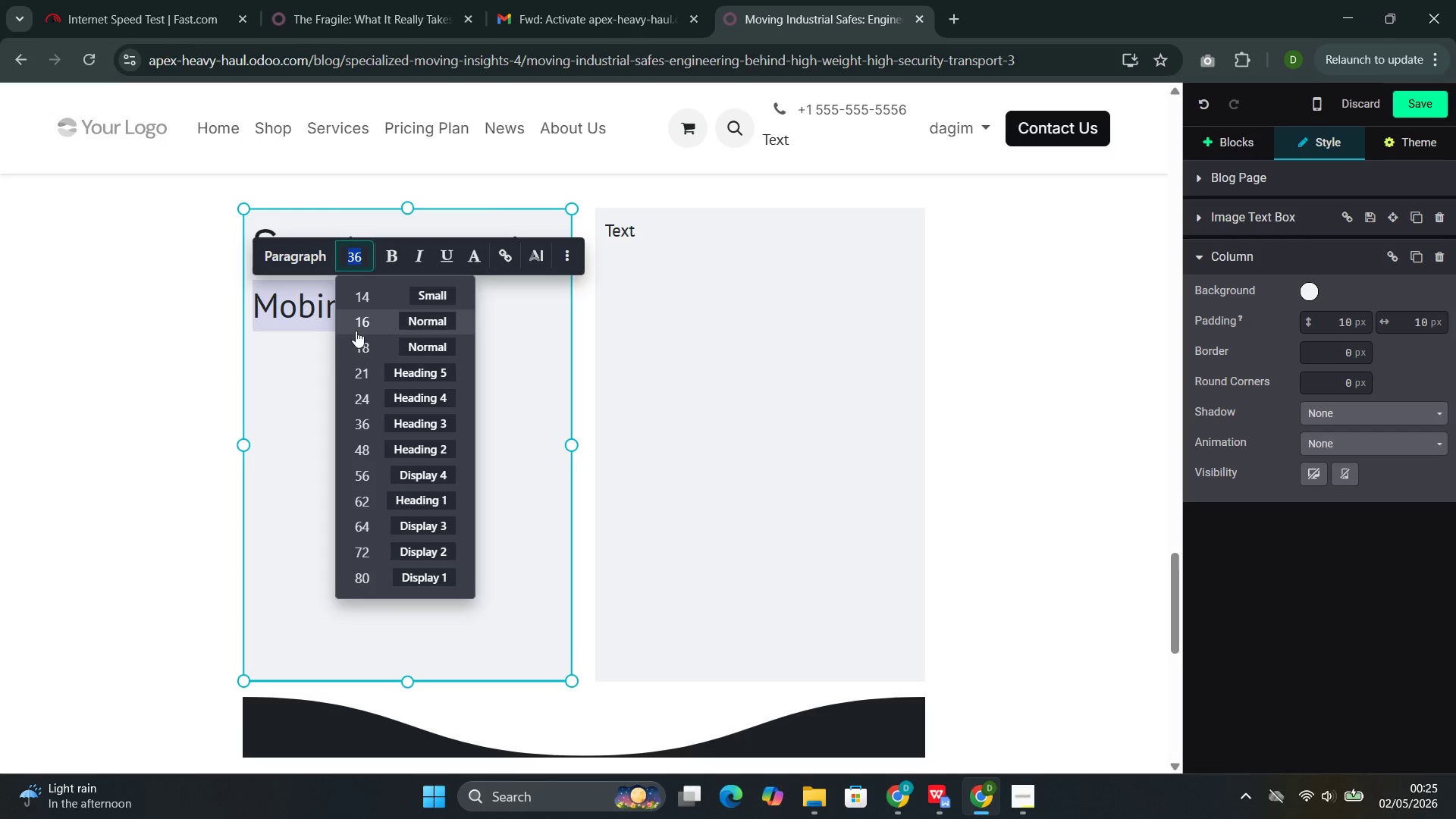 
left_click([356, 347])
 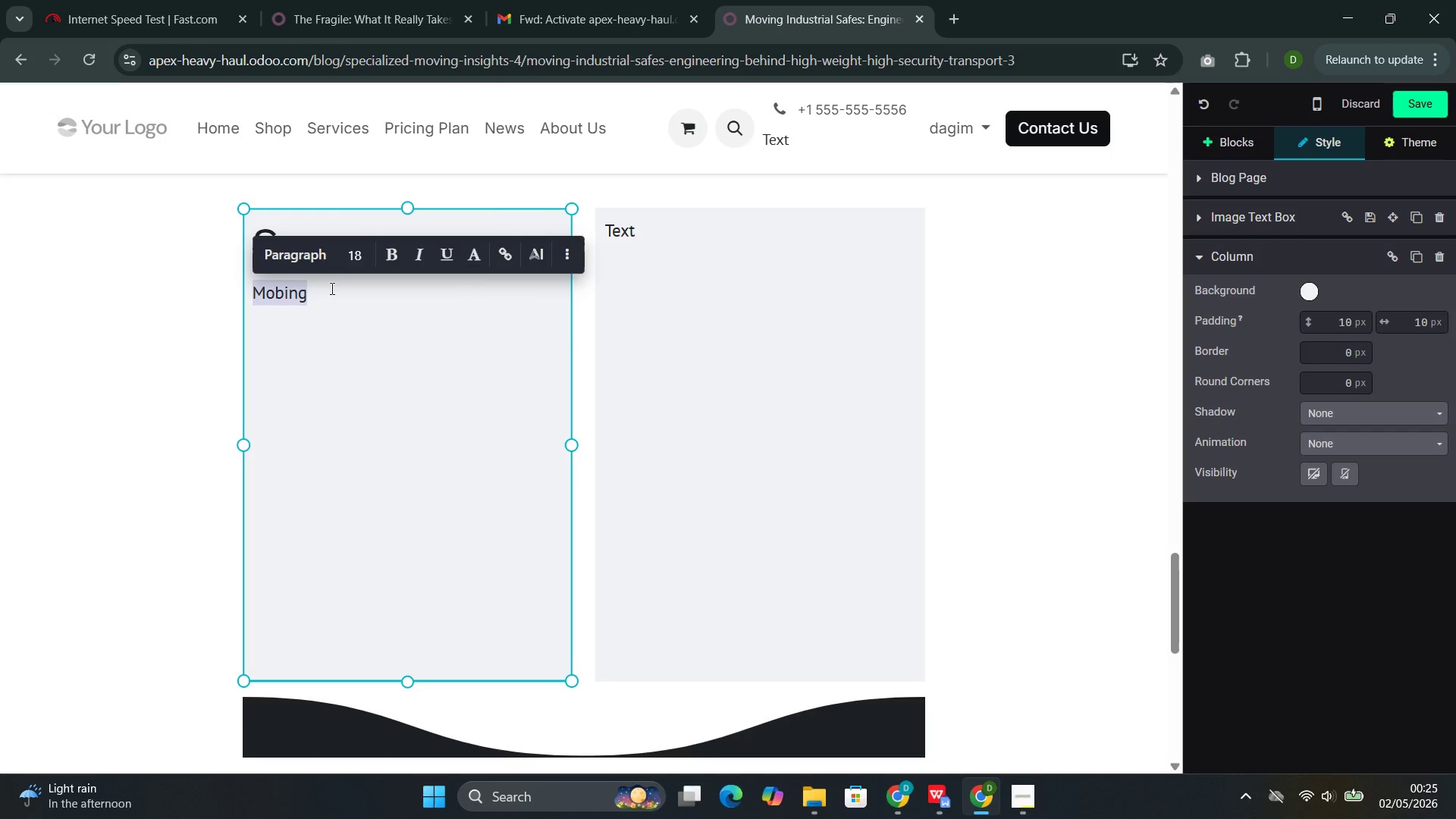 
left_click([331, 289])
 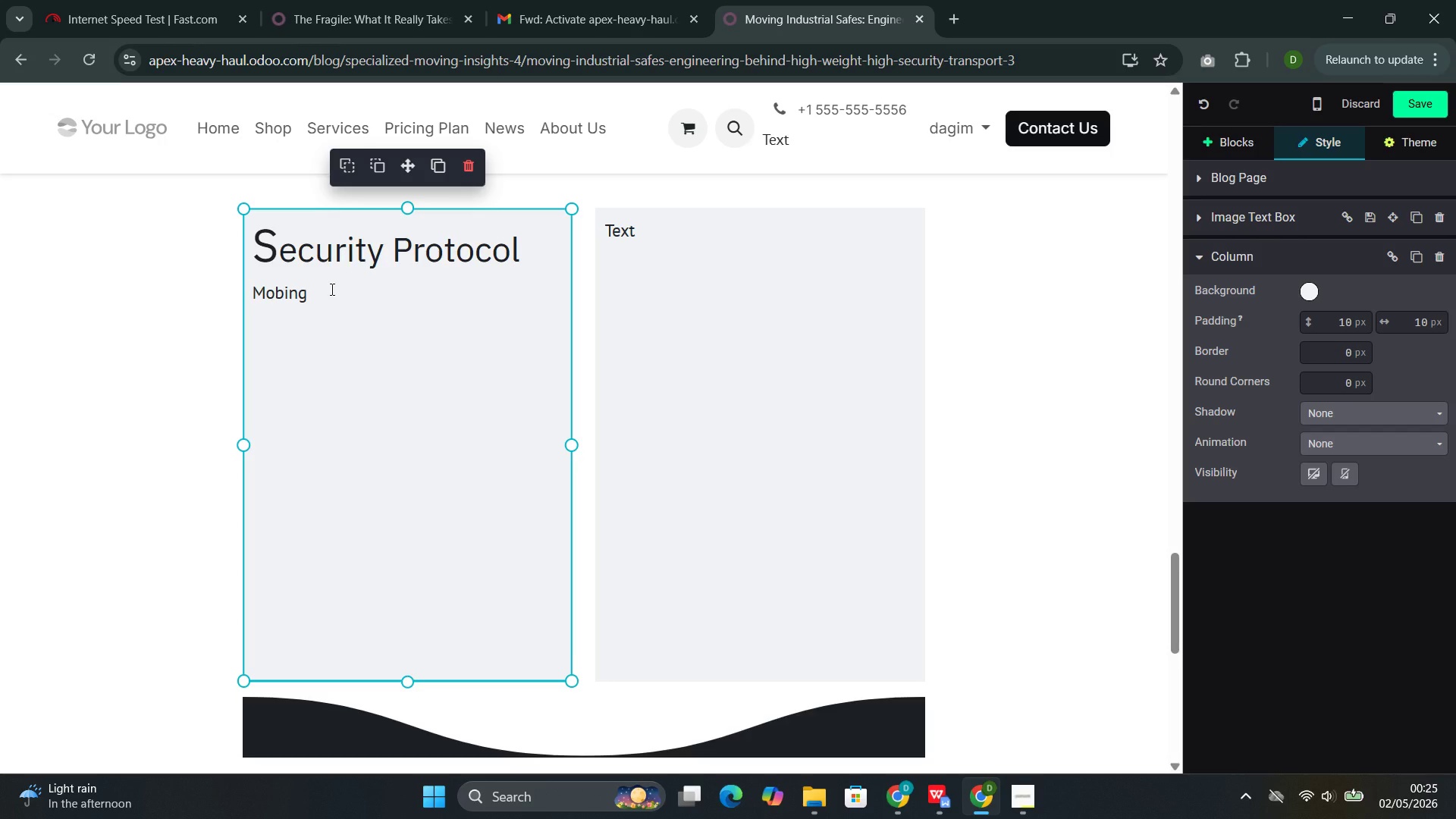 
key(Backspace)
key(Backspace)
key(Backspace)
key(Backspace)
type(ving a safe requires more than physo)
key(Backspace)
type(ical capability. It requires a documented )
 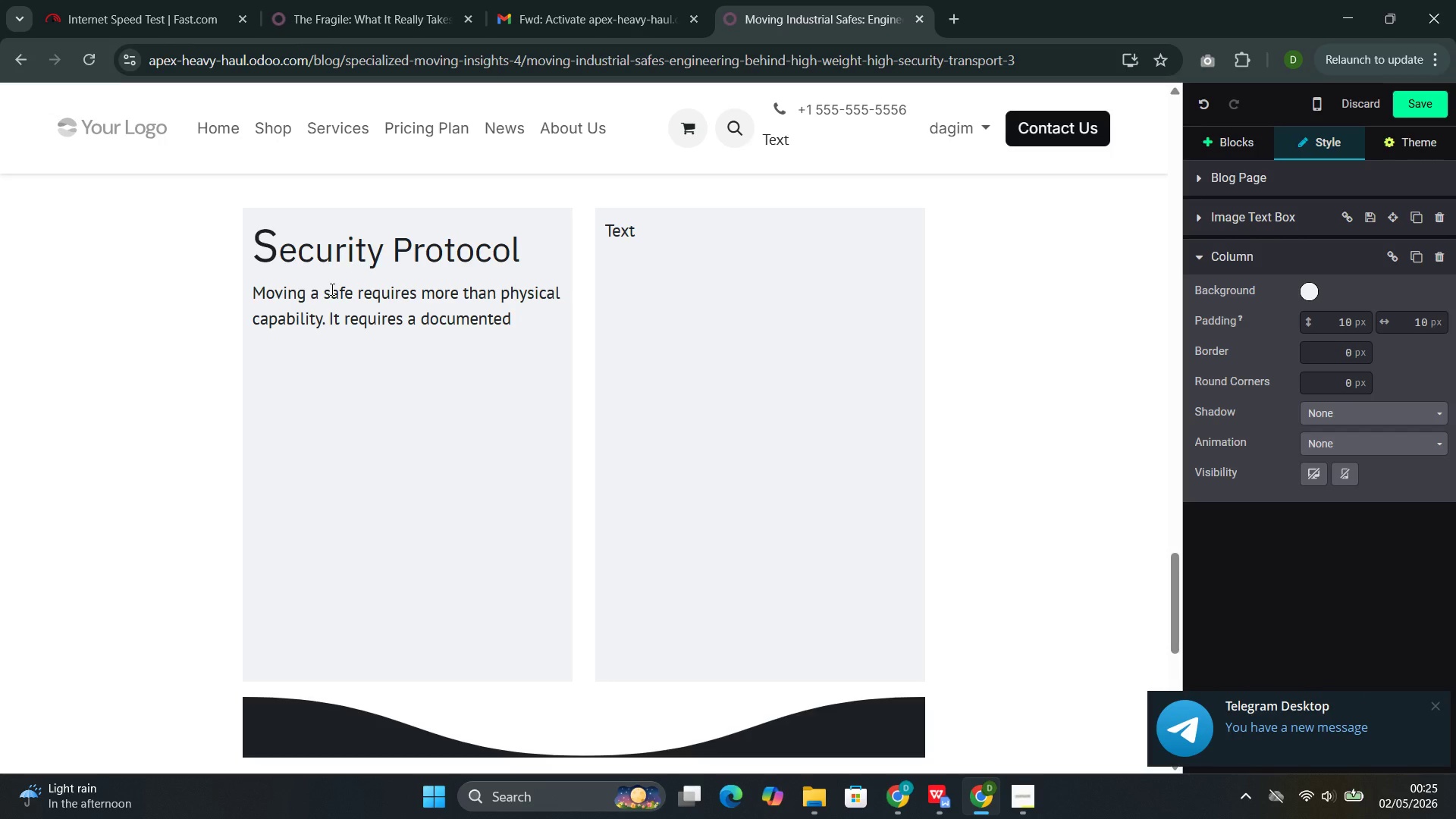 
wait(155.34)
 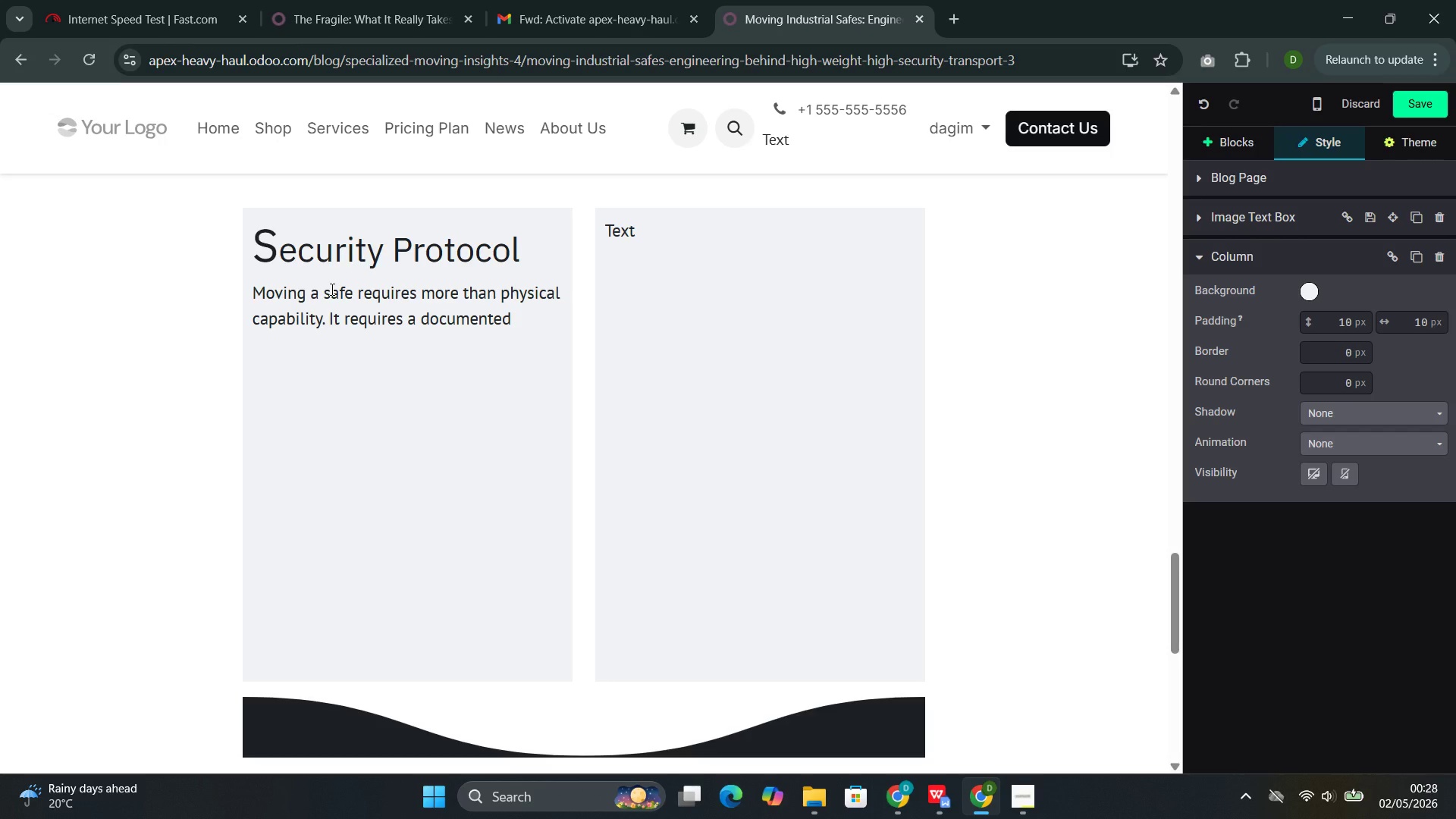 
type(chain of custody, backgroud )
key(Backspace)
type(-cj)
key(Backspace)
type(he)
 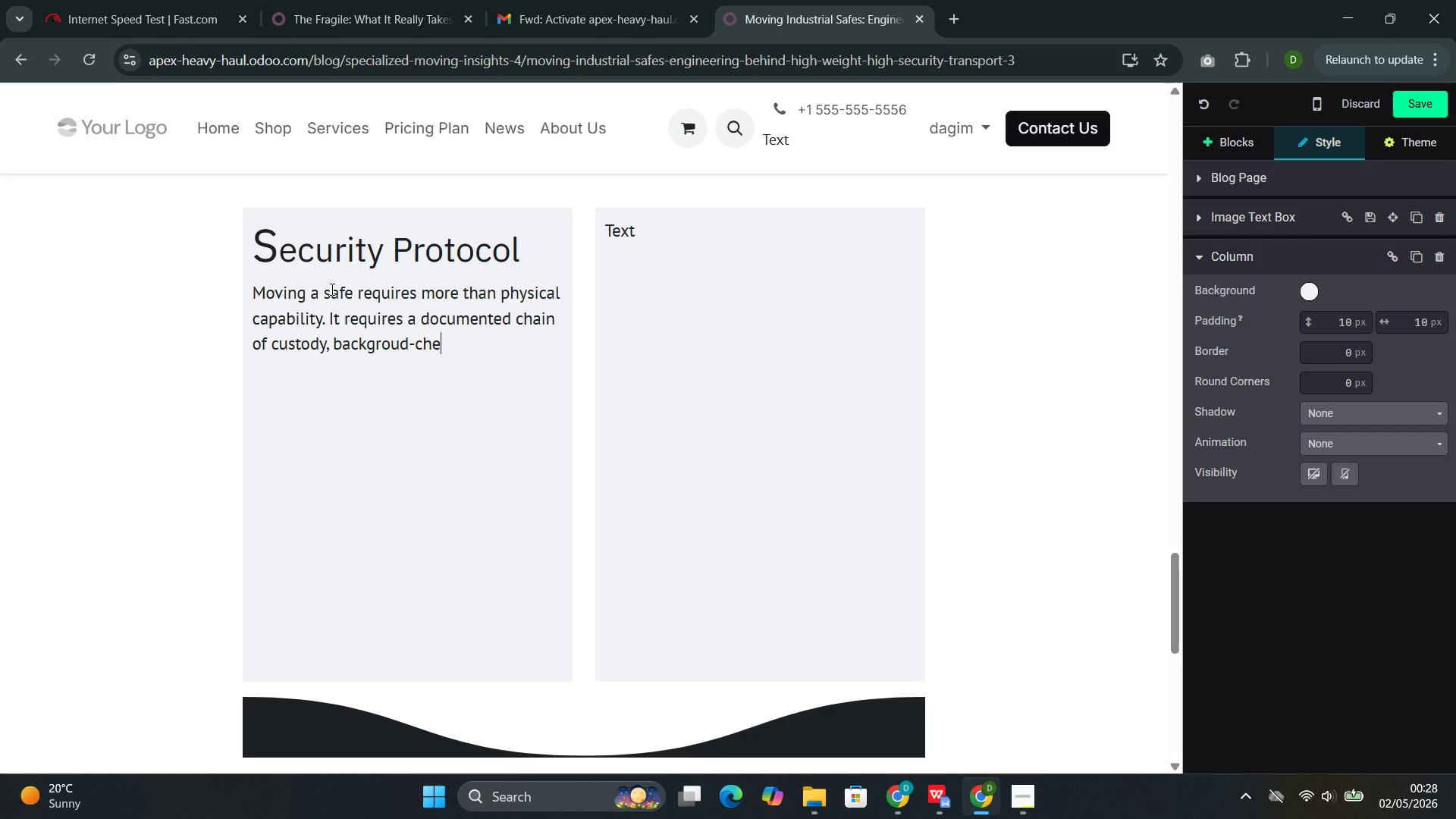 
key(C)
 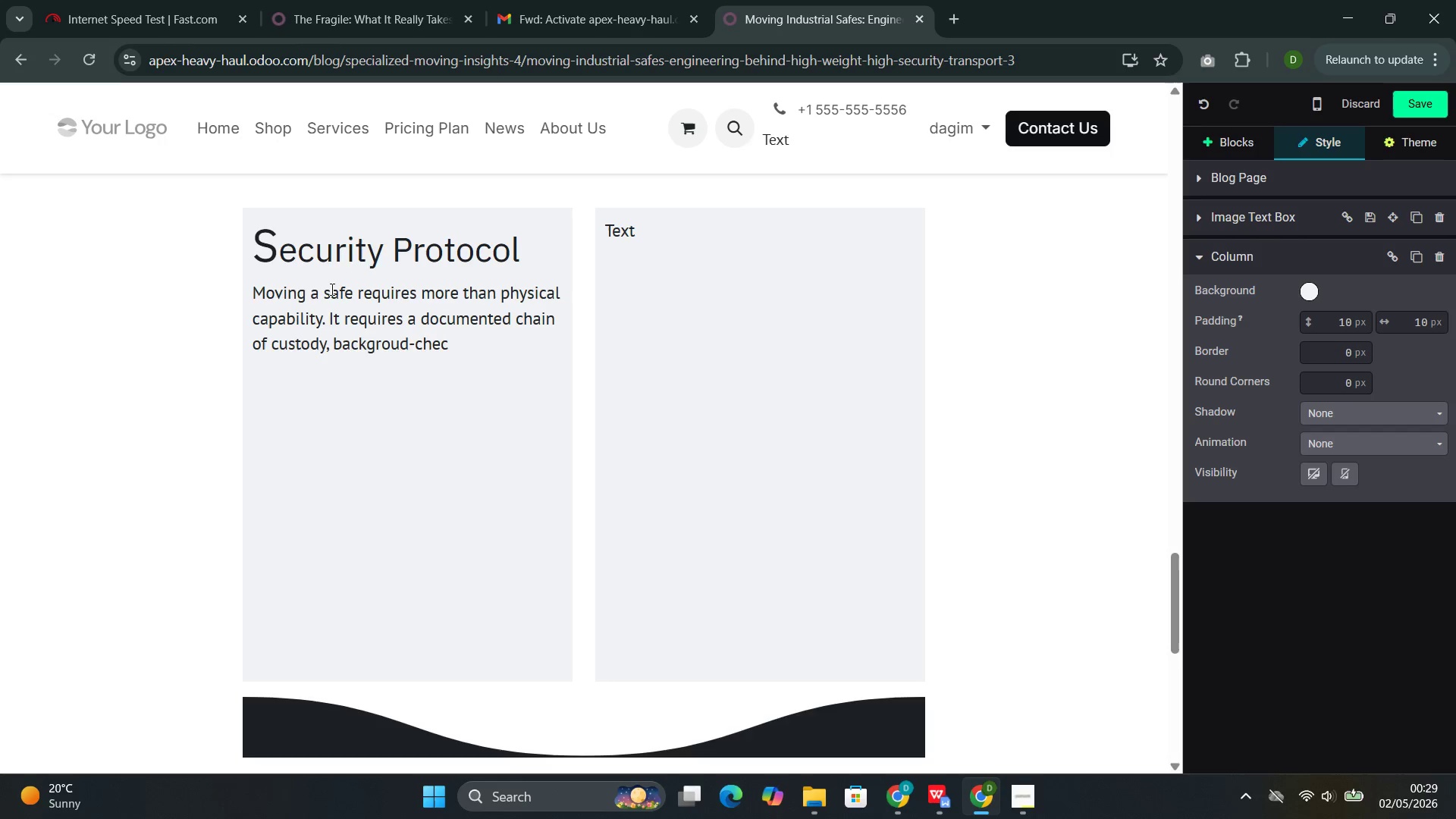 
wait(31.34)
 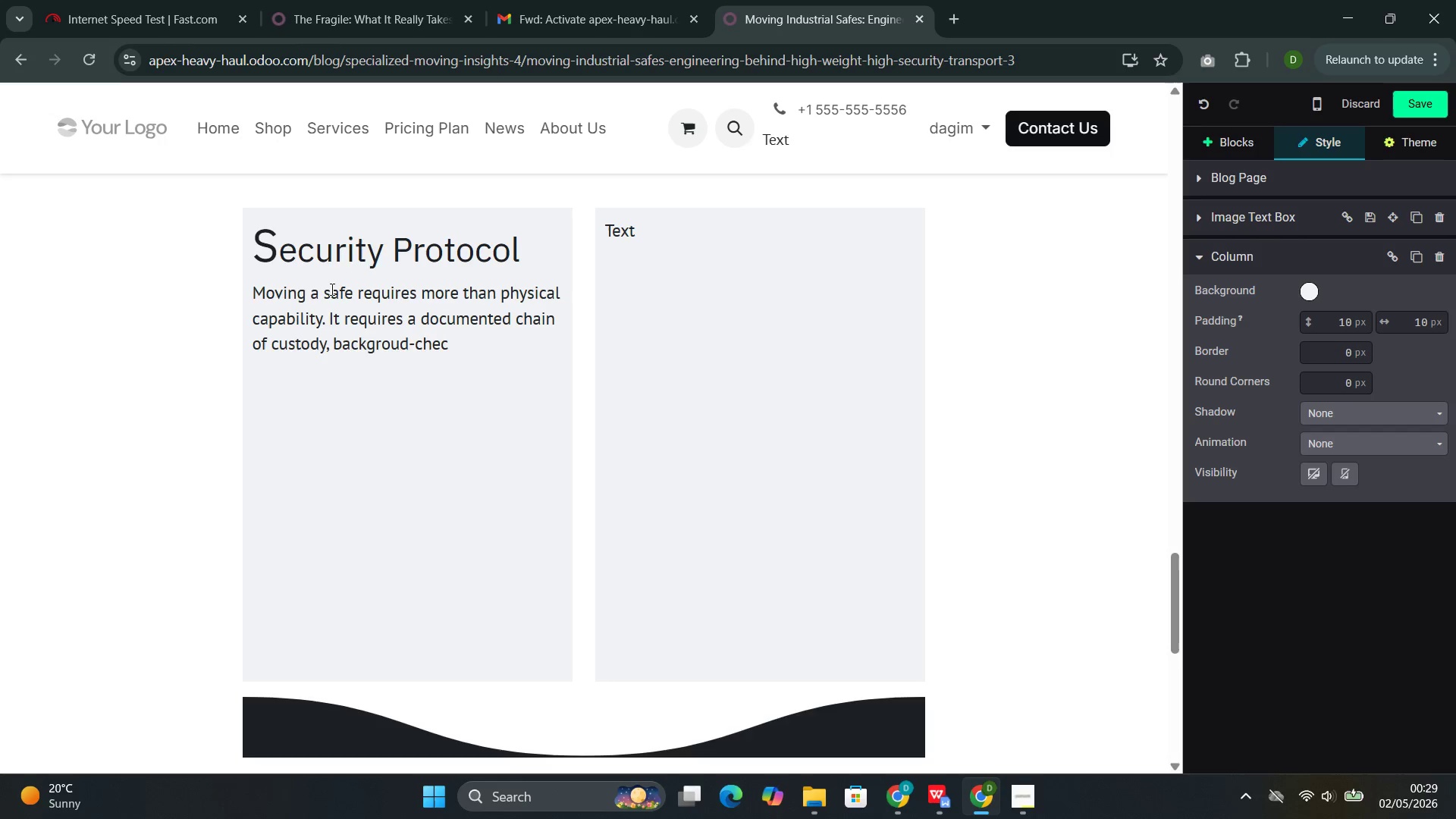 
type(cked perso)
 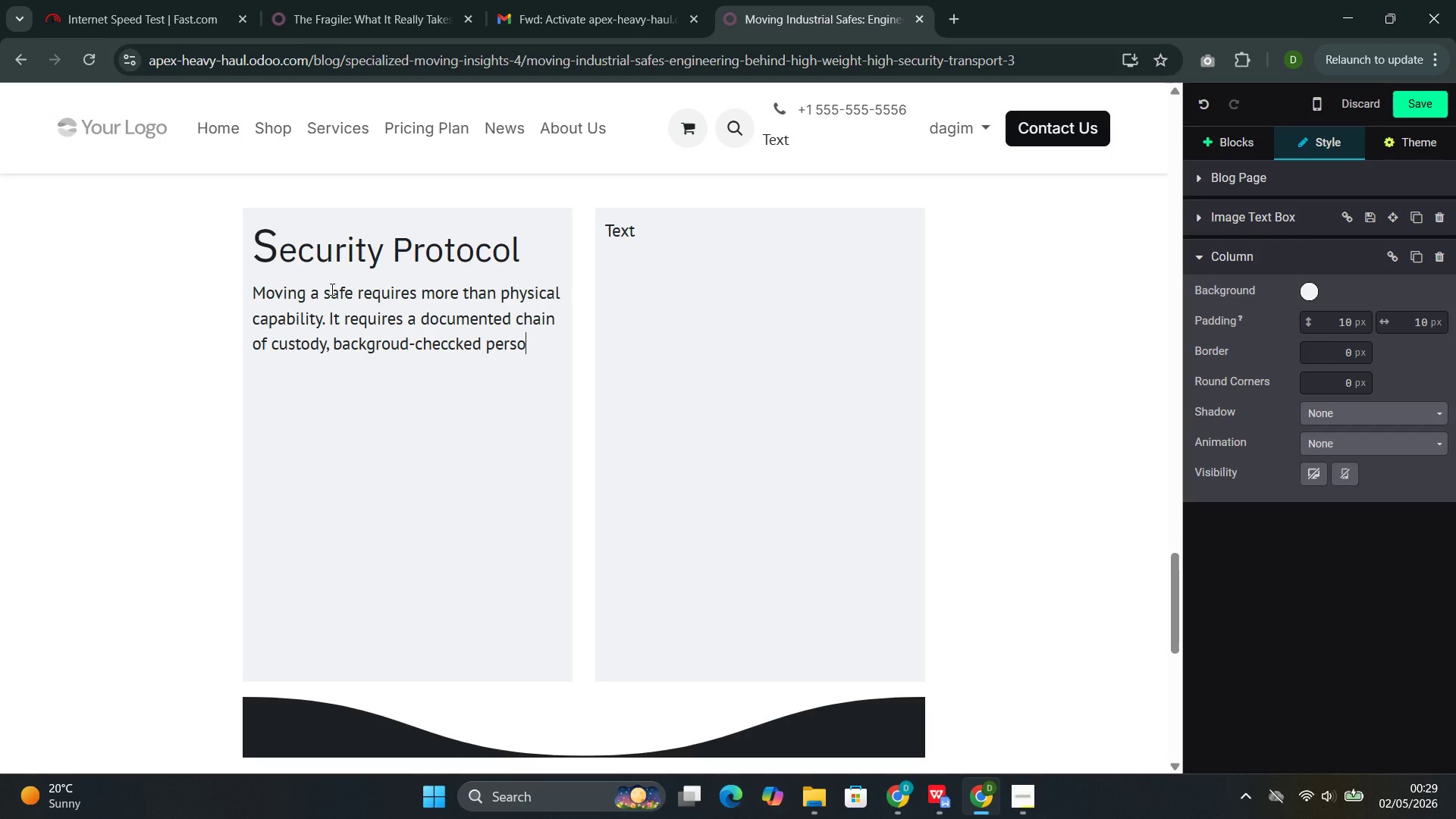 
type(nne)
 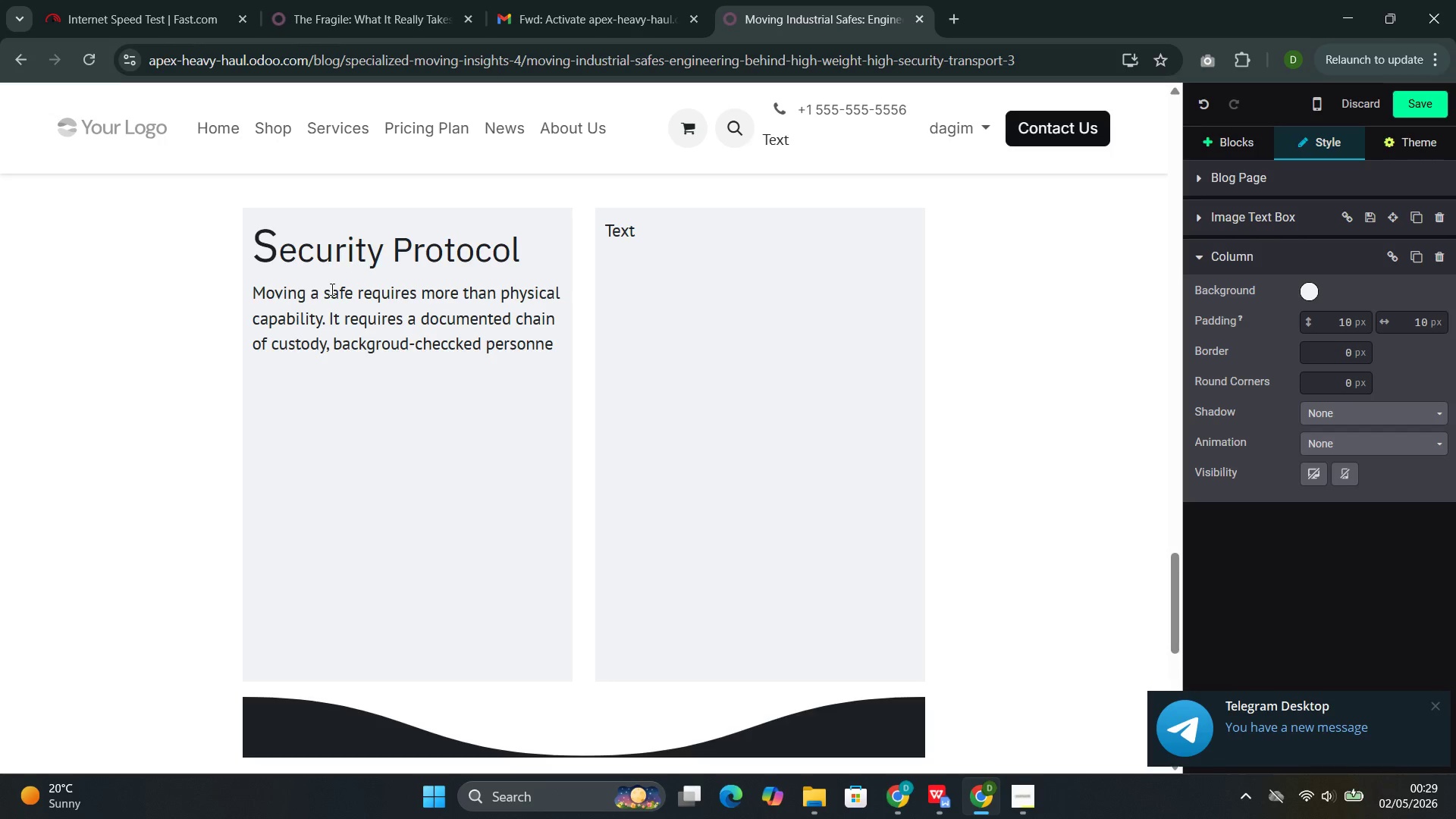 
wait(18.34)
 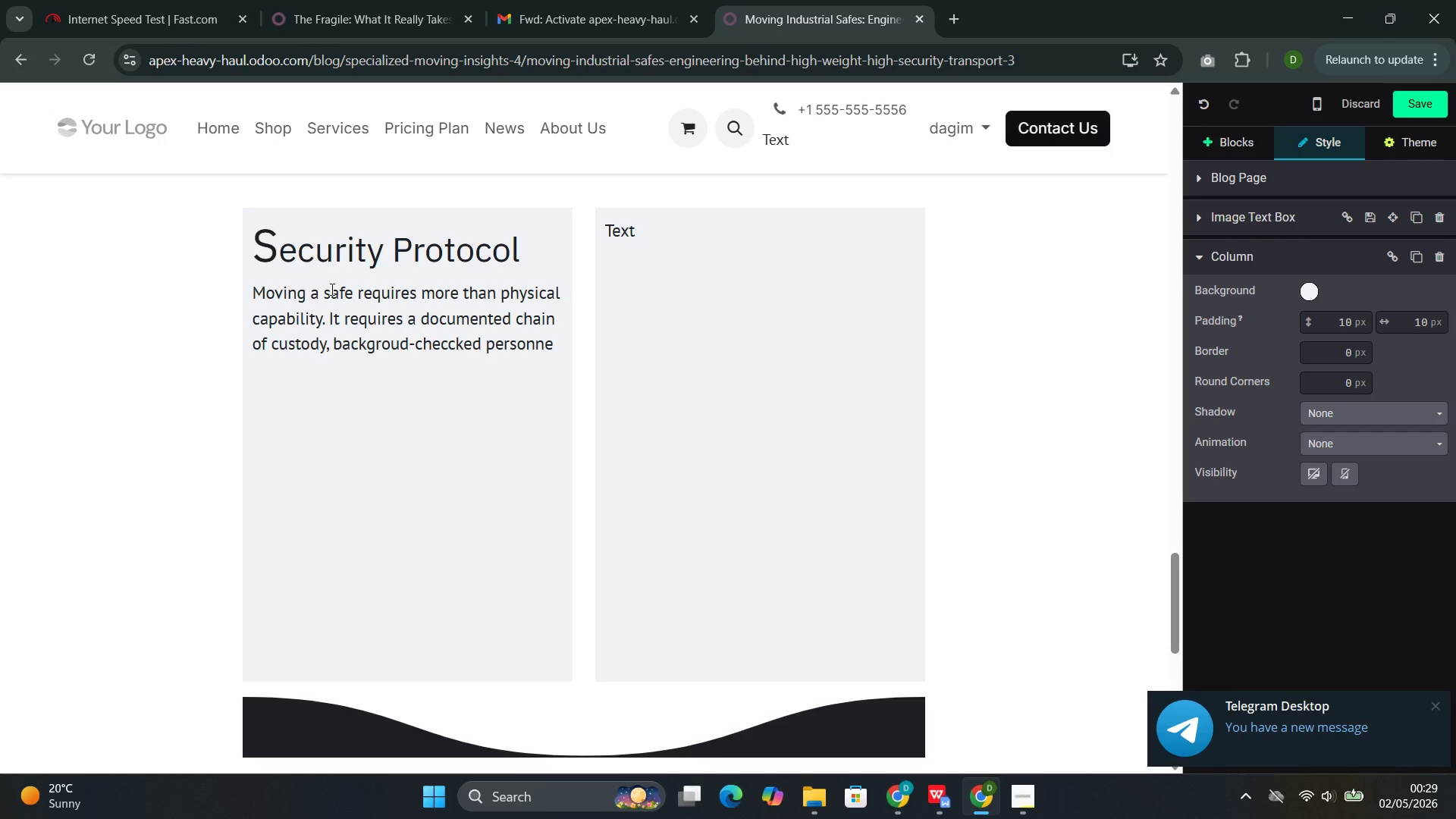 
key(L)
 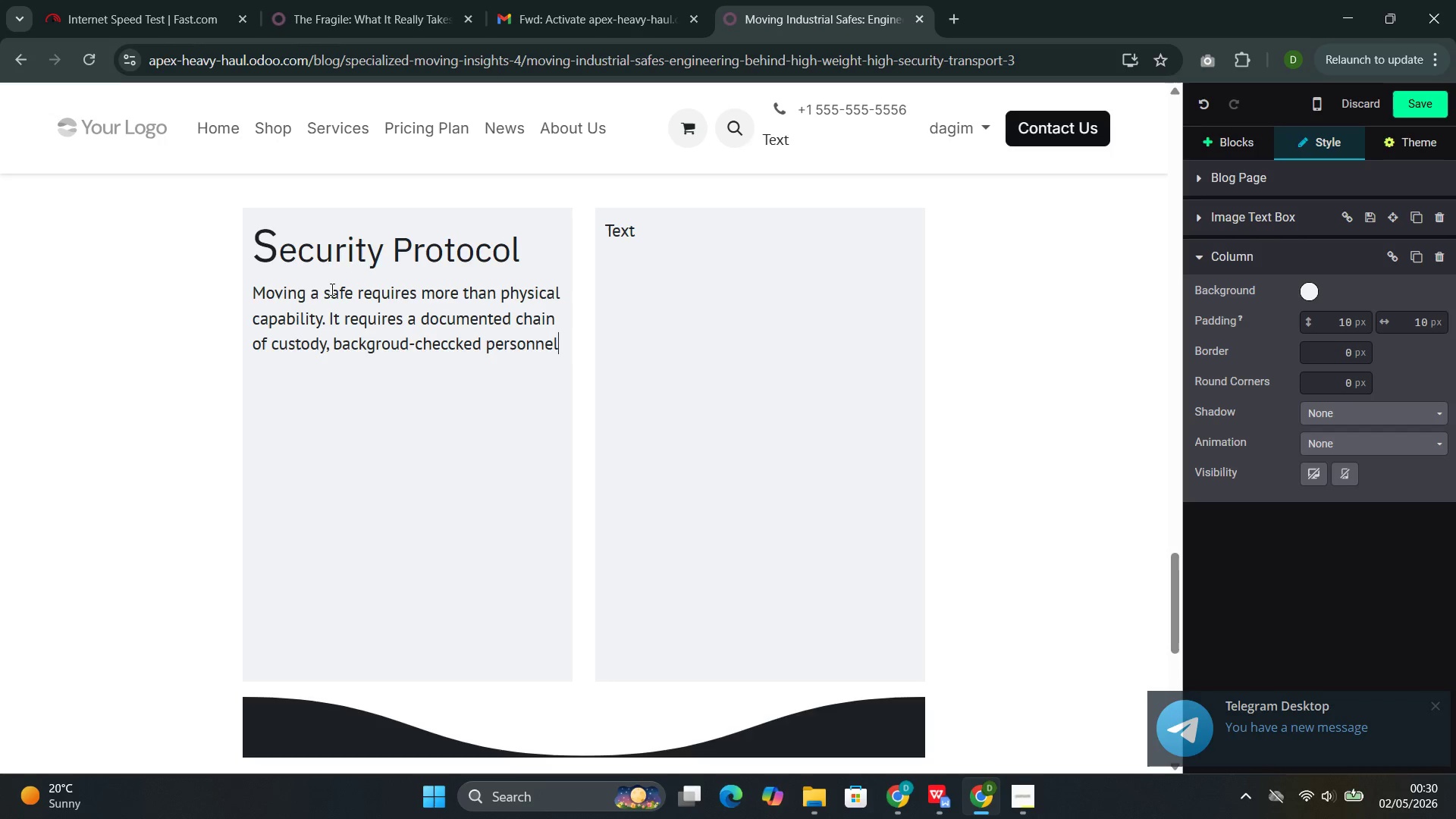 
wait(10.61)
 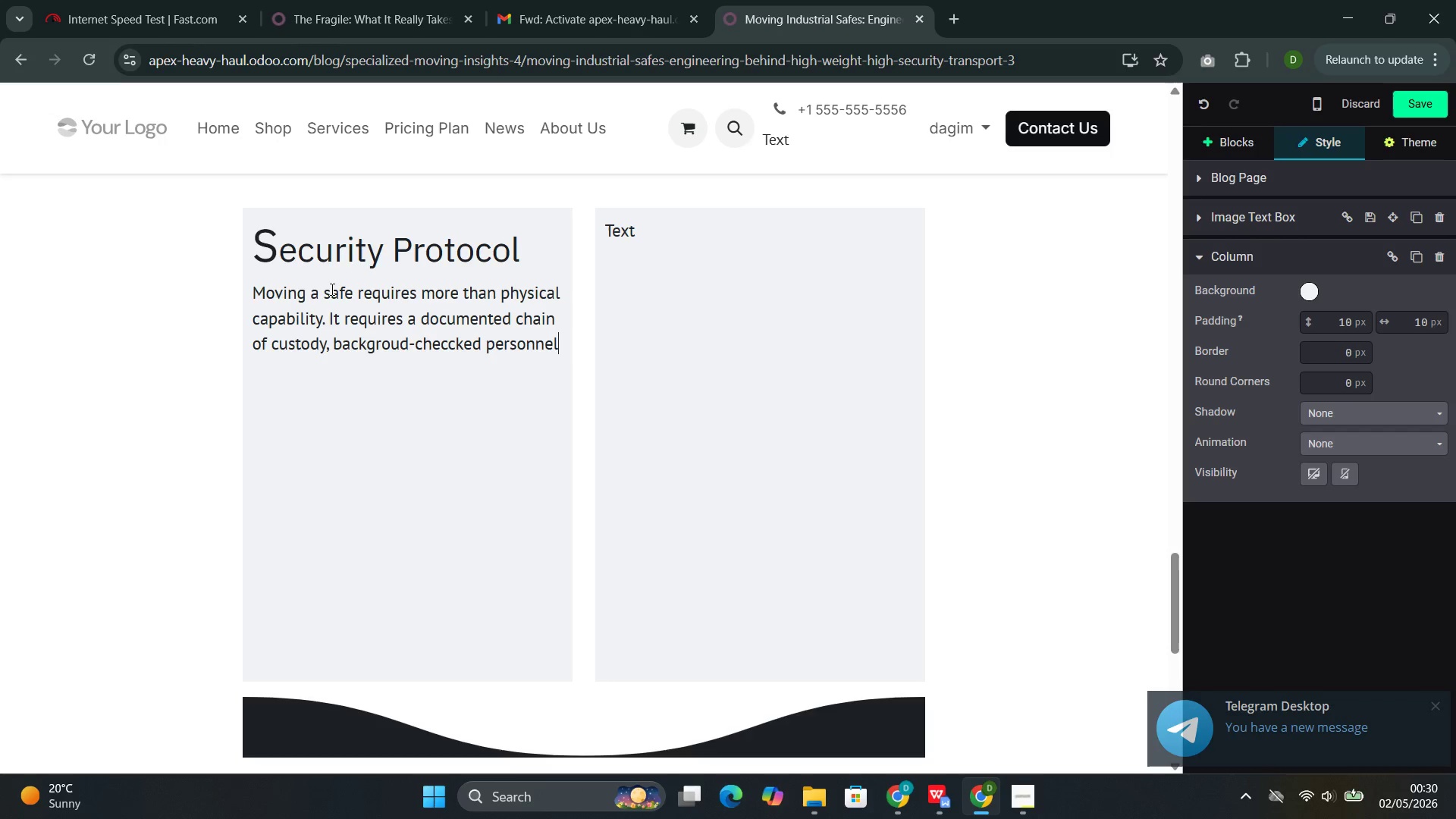 
type(, and confidentia)
 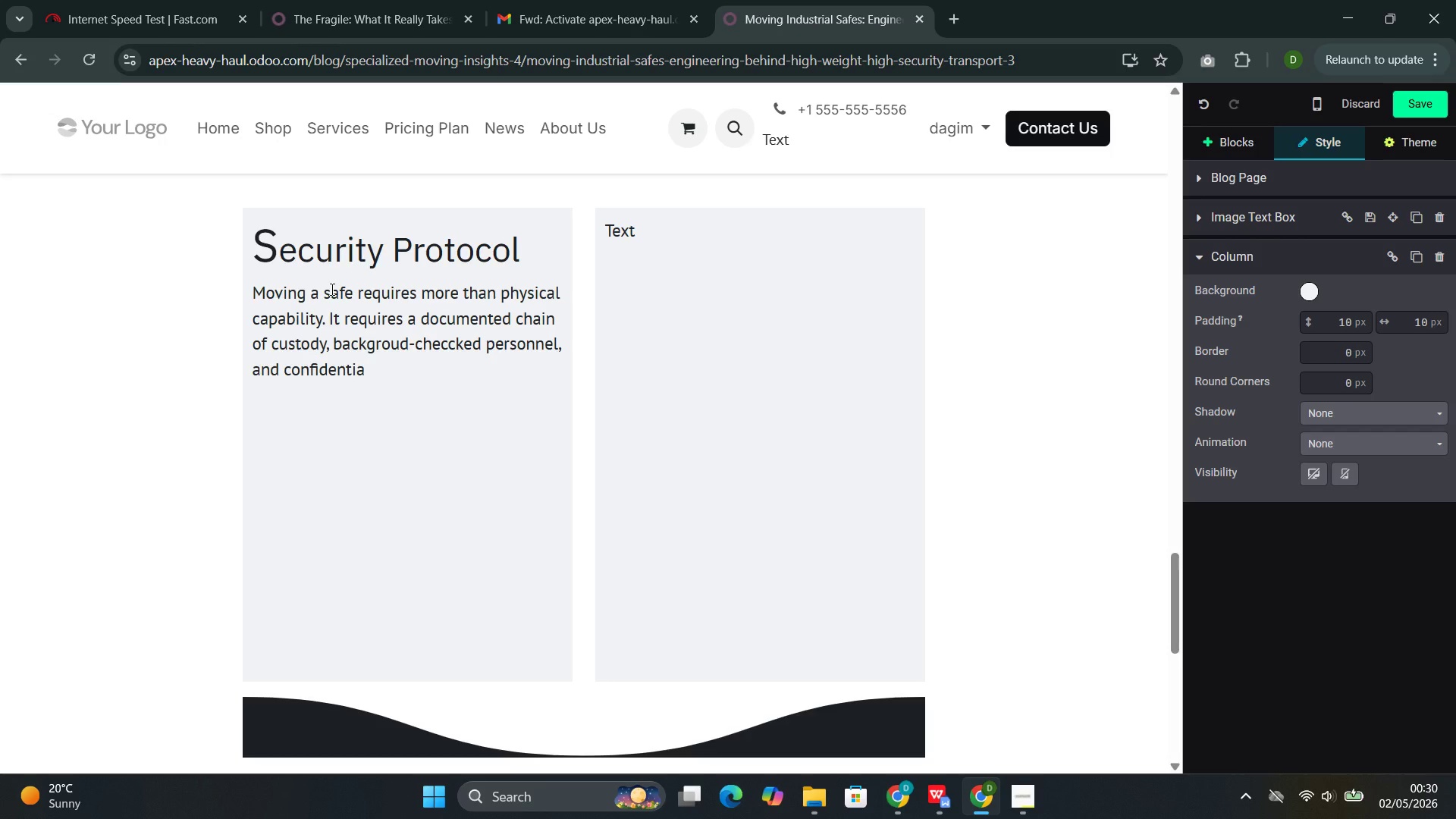 
wait(10.11)
 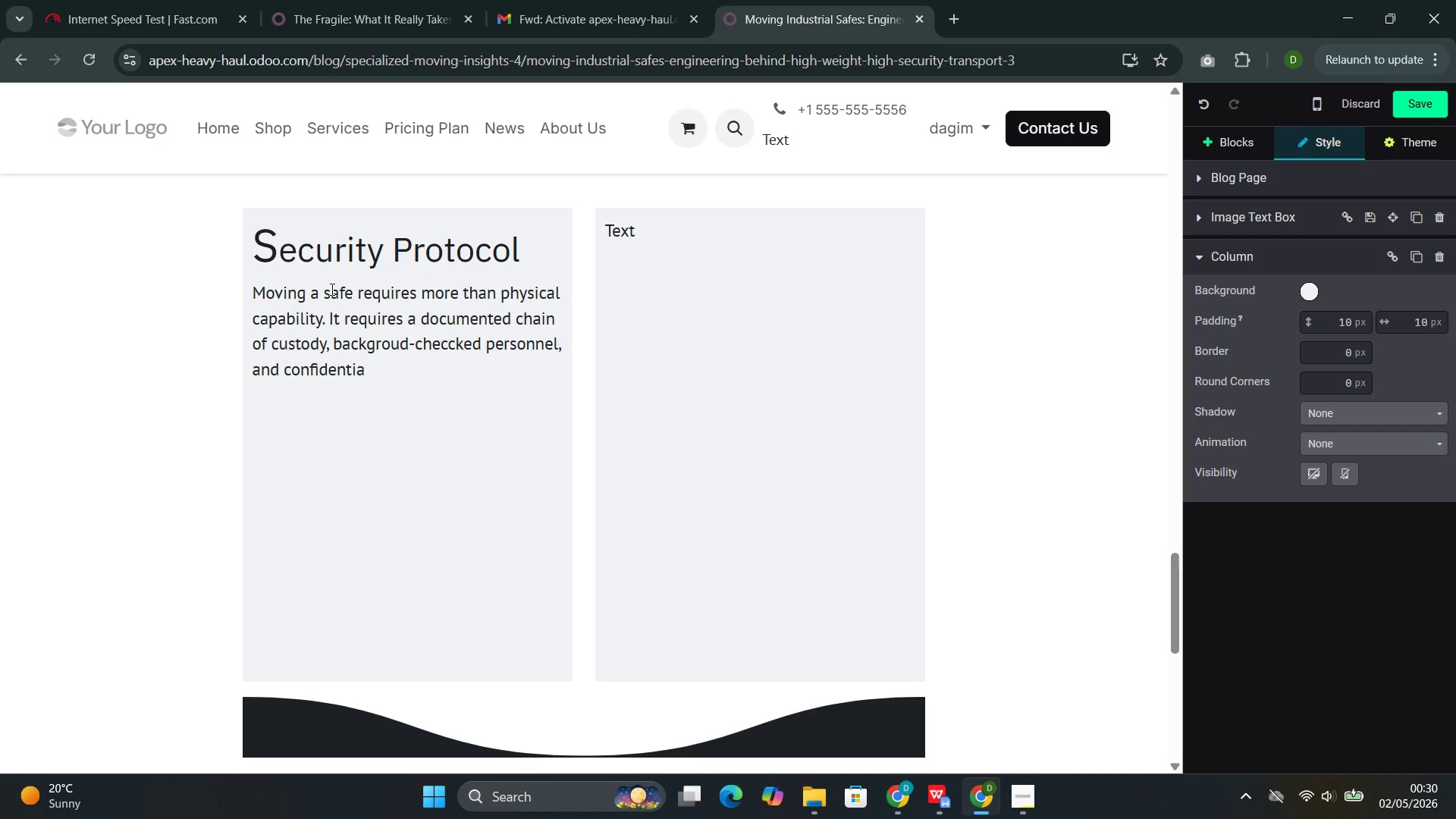 
type(lity agreements where appro)
 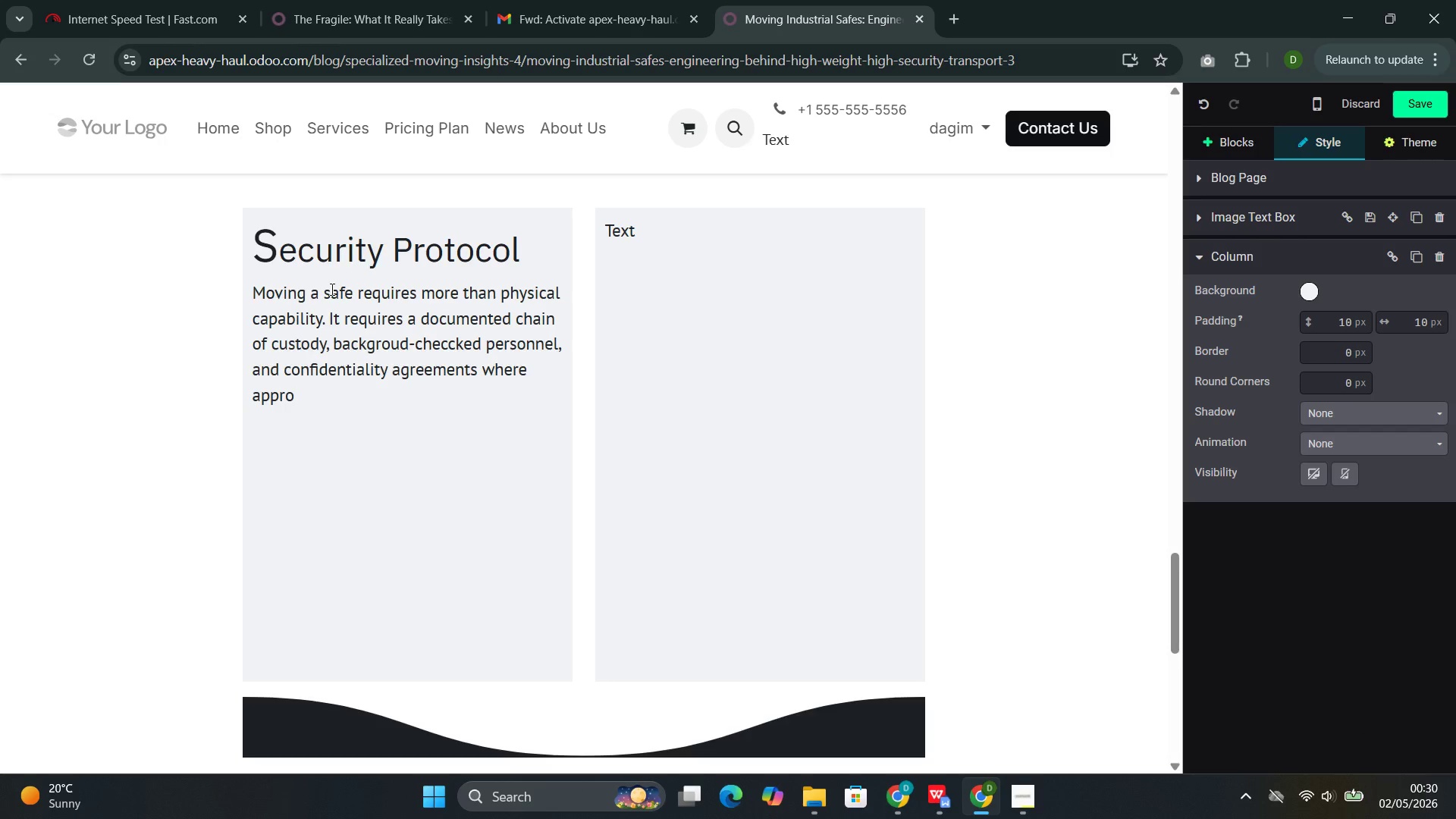 
type(riate)
 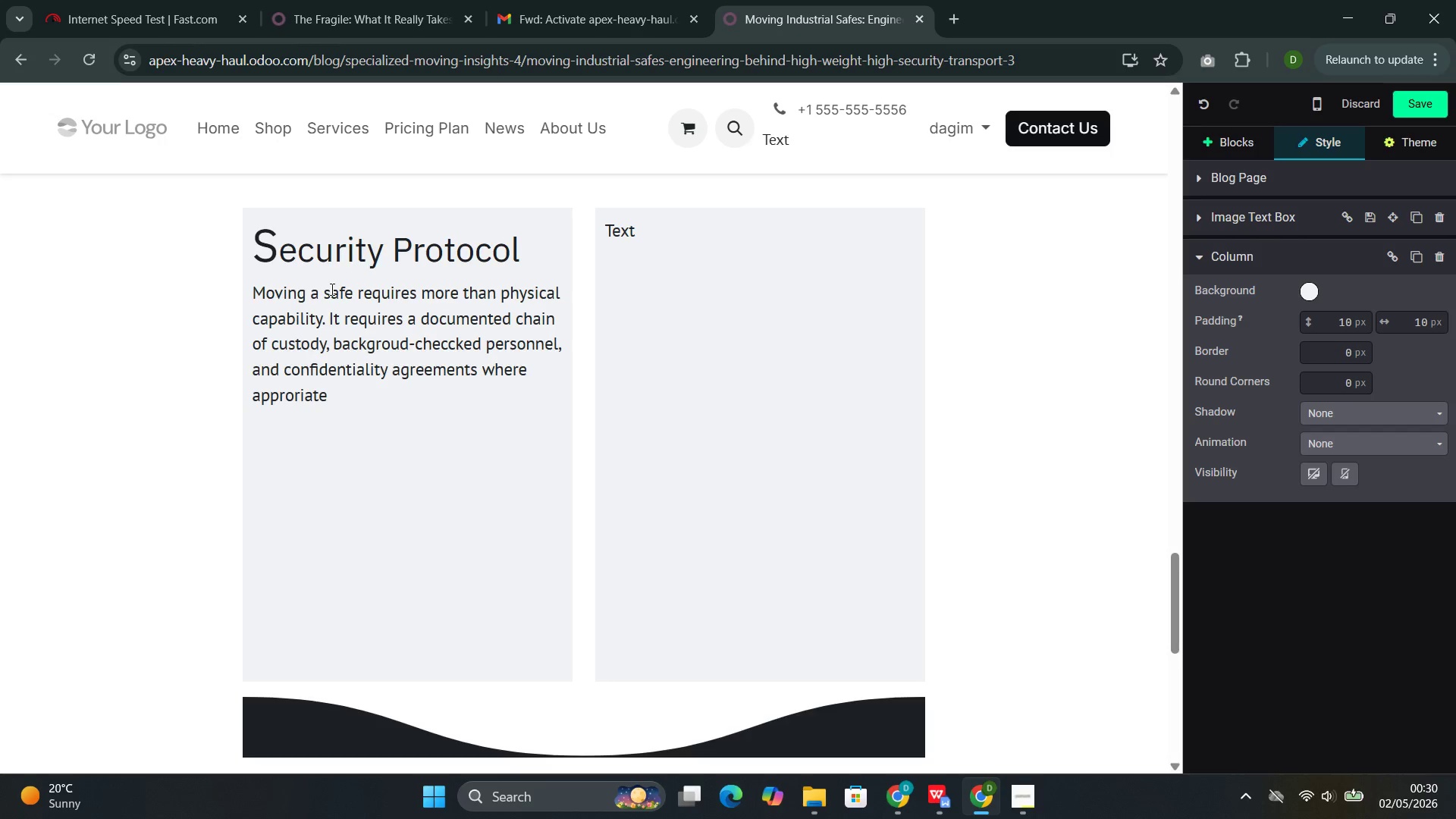 
type(. At Apex Heavy Haul, we maintain )
 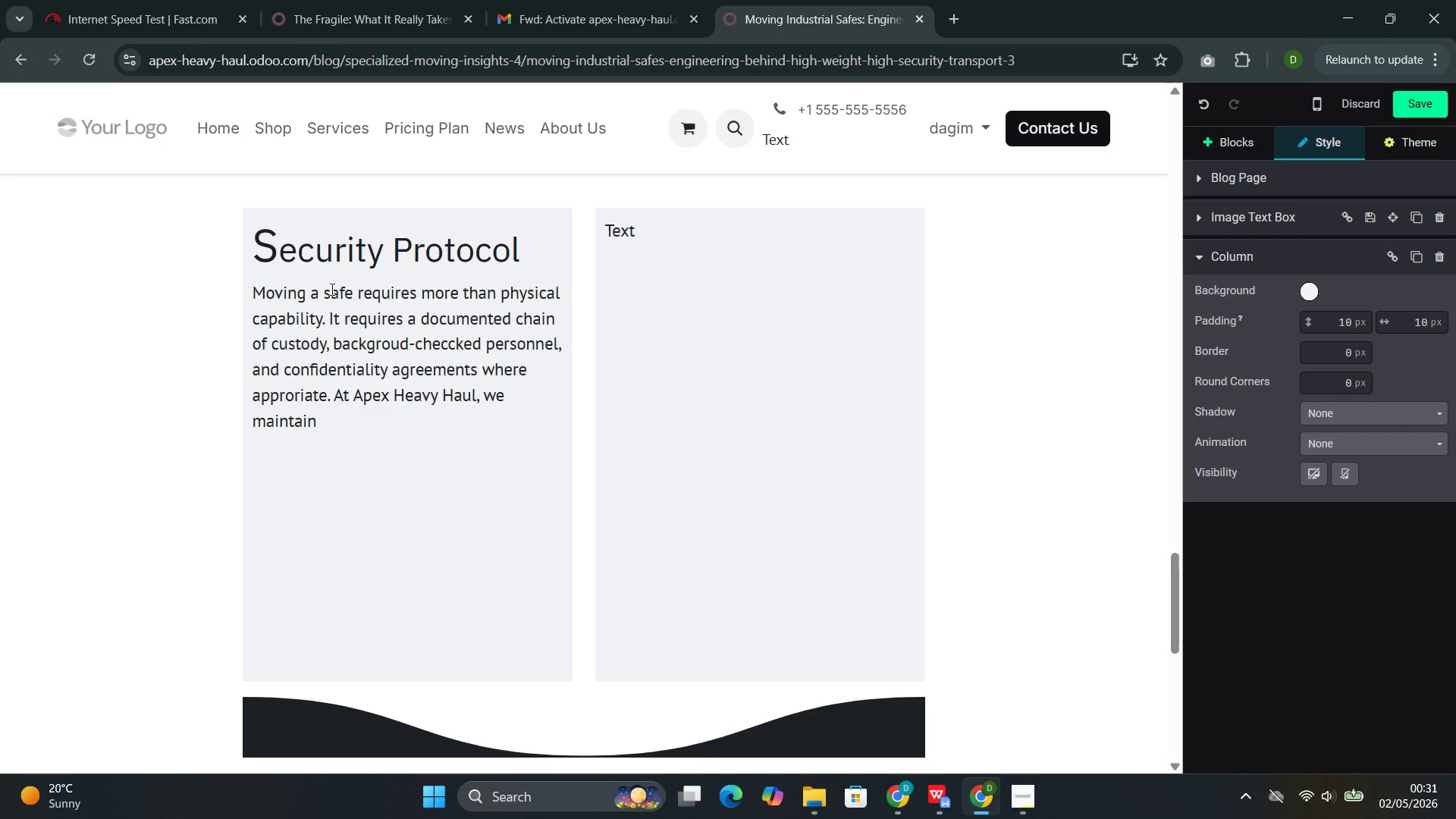 
wait(10.92)
 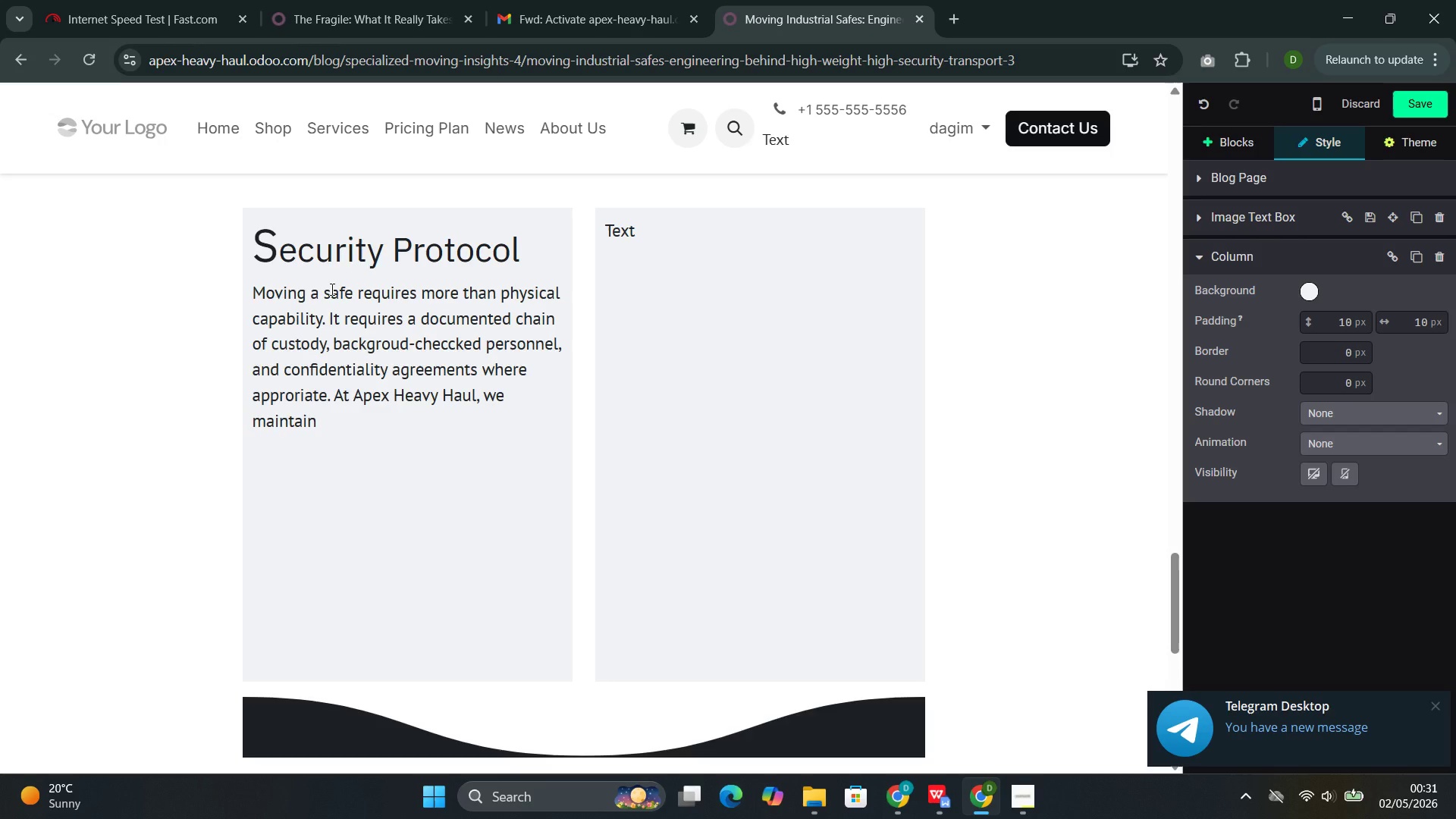 
type(strict security protocols throughout every phase of the move, fo)
key(Backspace)
type(rom init)
 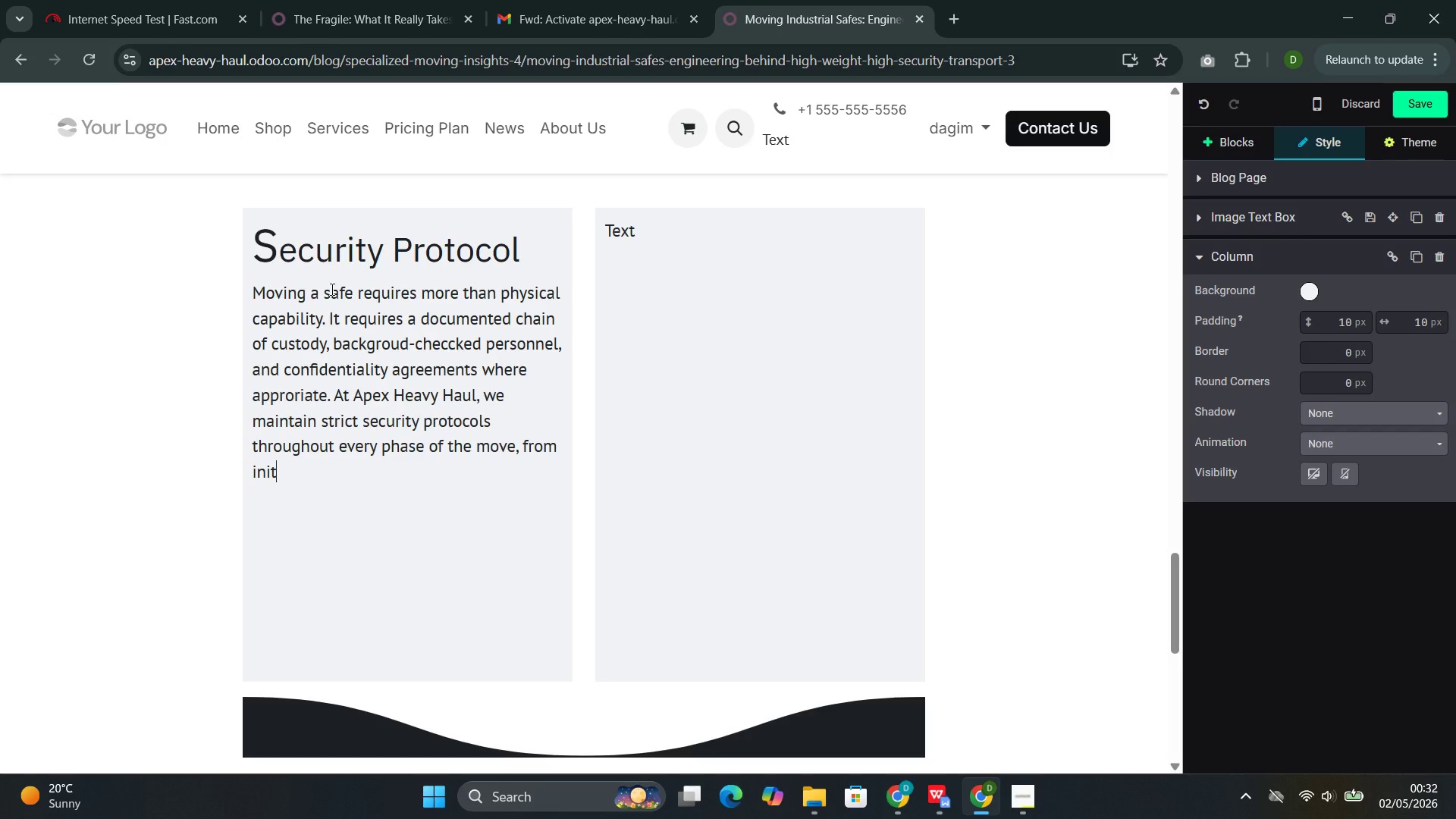 
type(ial assessment)
 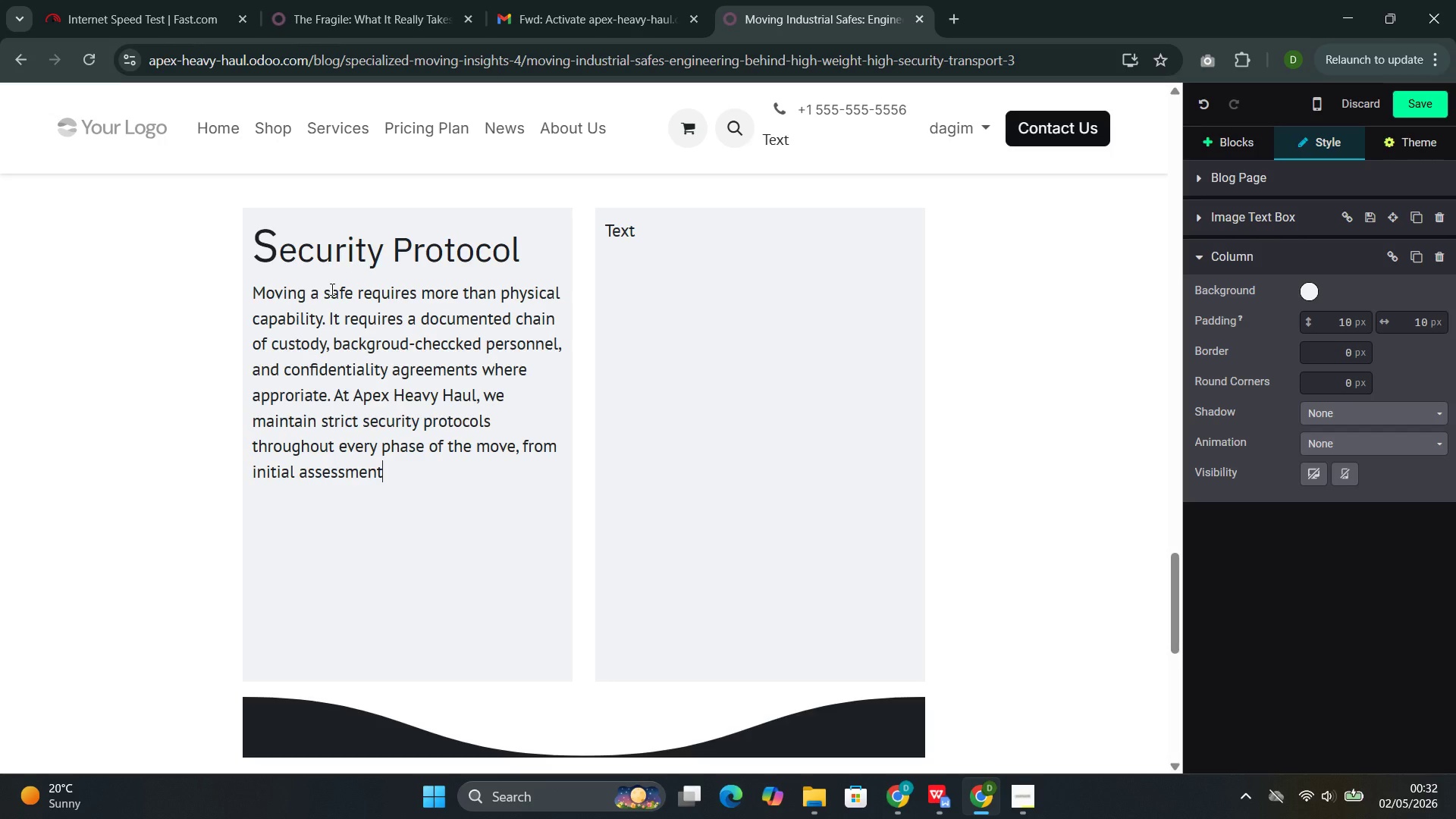 
wait(7.25)
 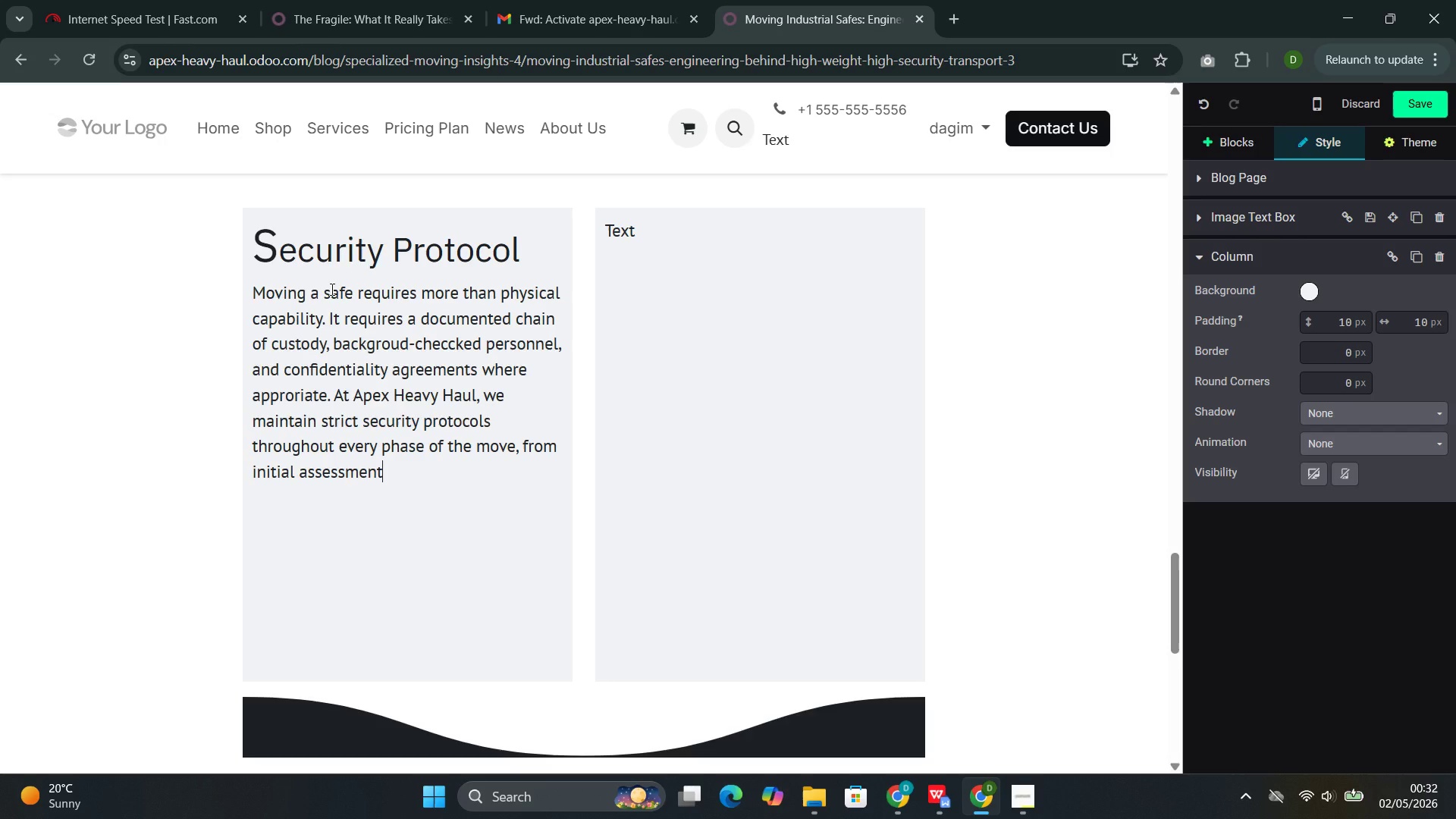 
type( through)
 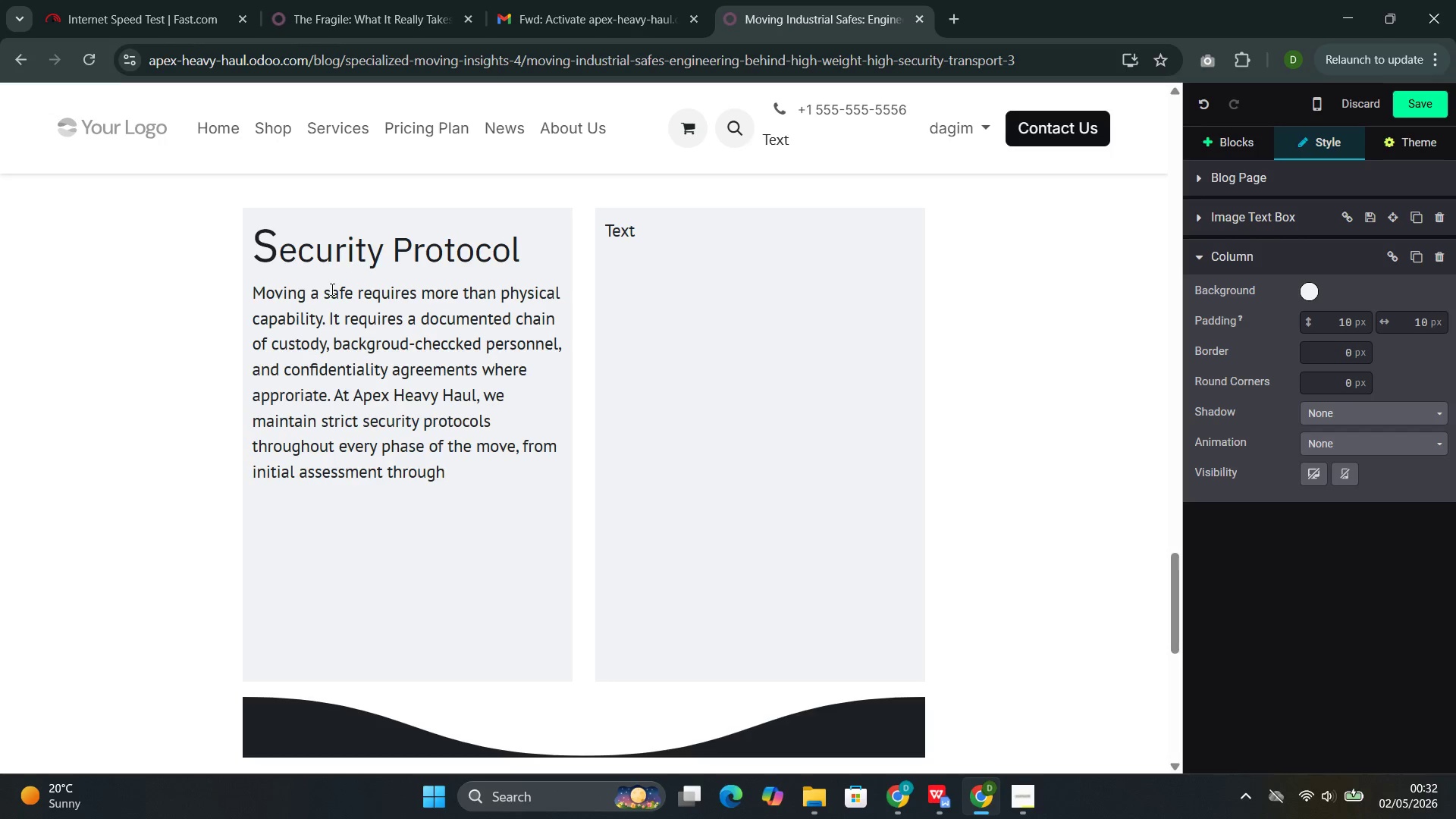 
type( final placement.)
 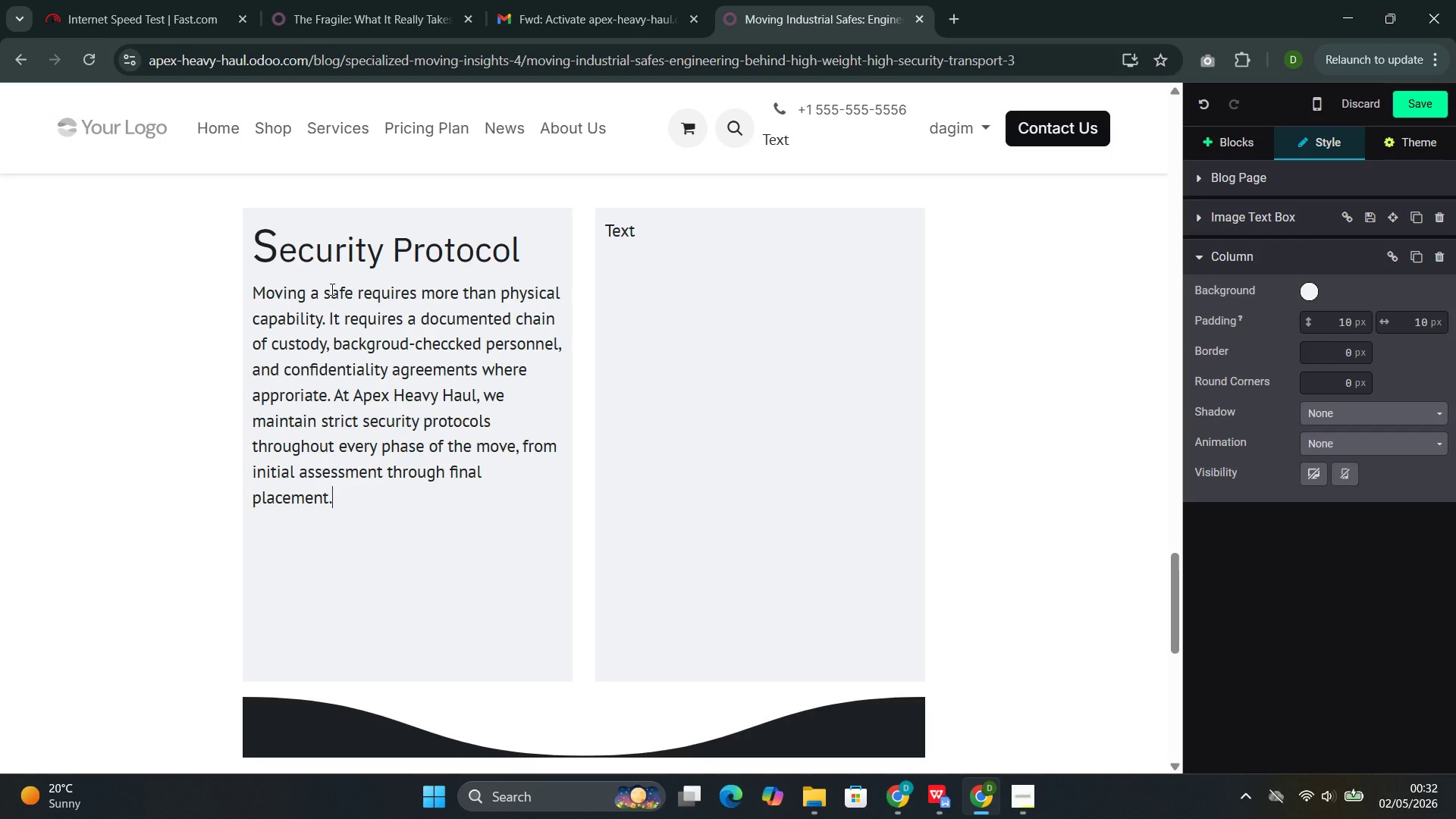 
wait(6.09)
 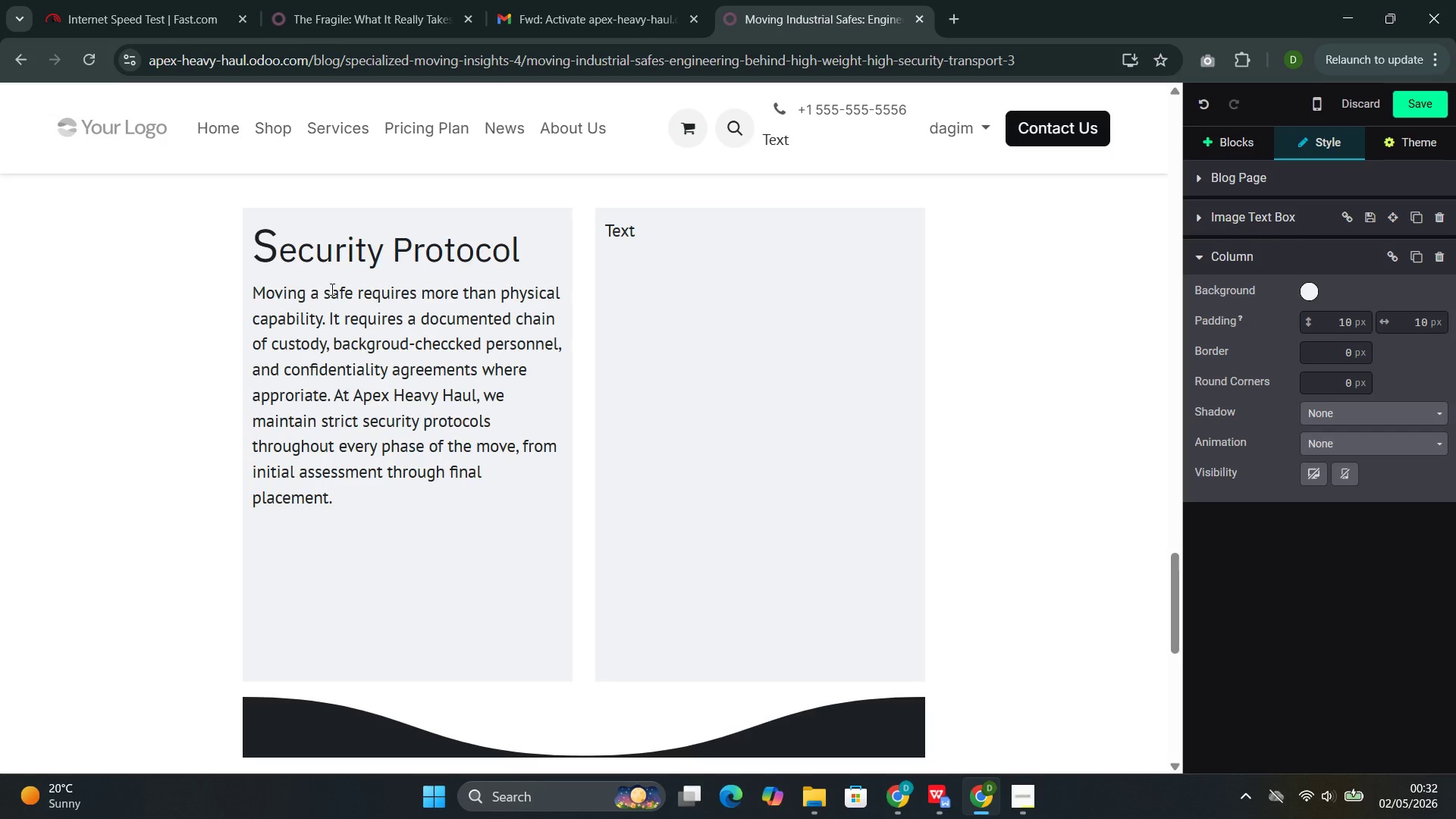 
left_click([645, 242])
 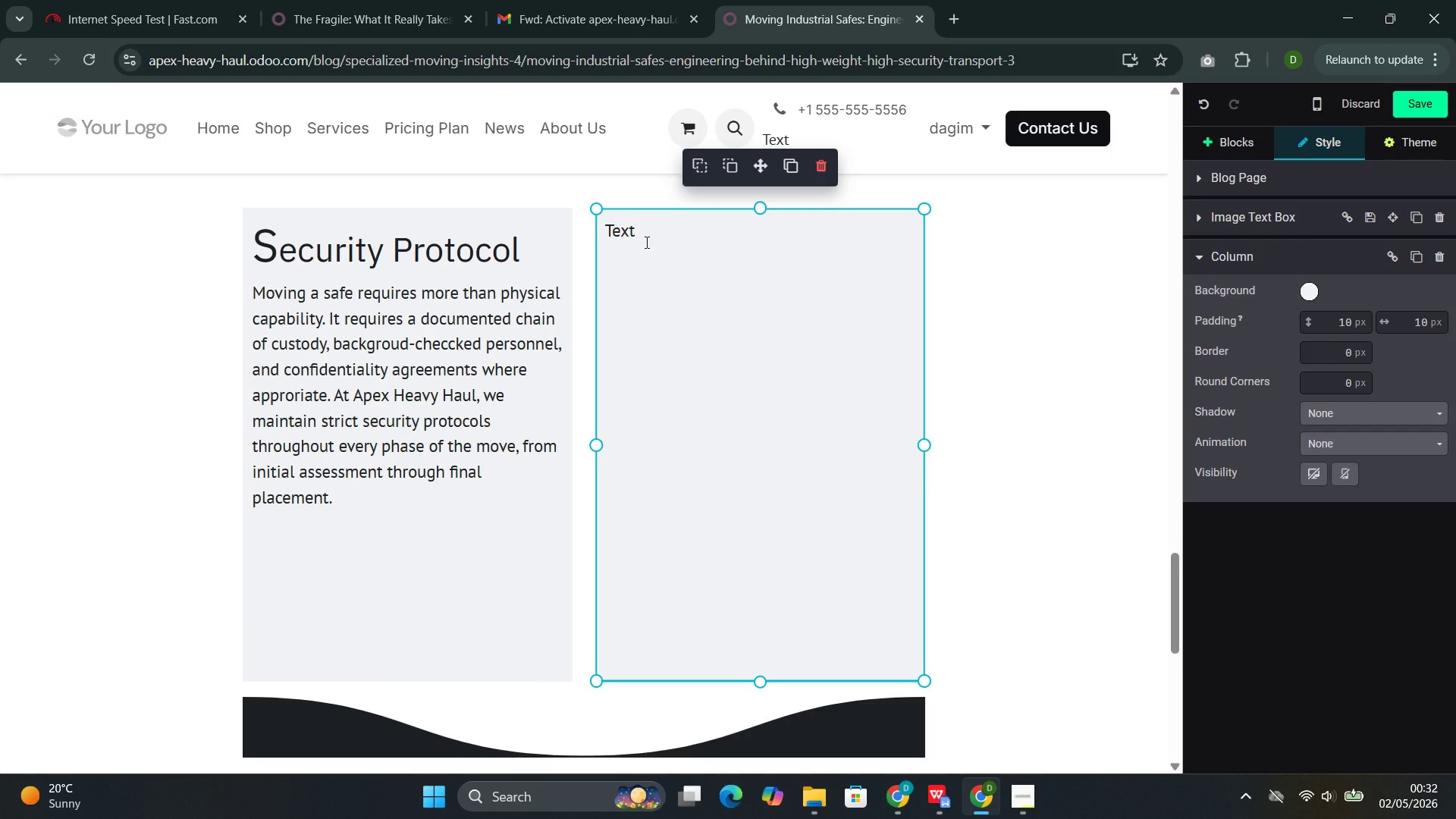 
key(Backspace)
key(Backspace)
key(Backspace)
key(Backspace)
type(Safety Tips for Indus)
 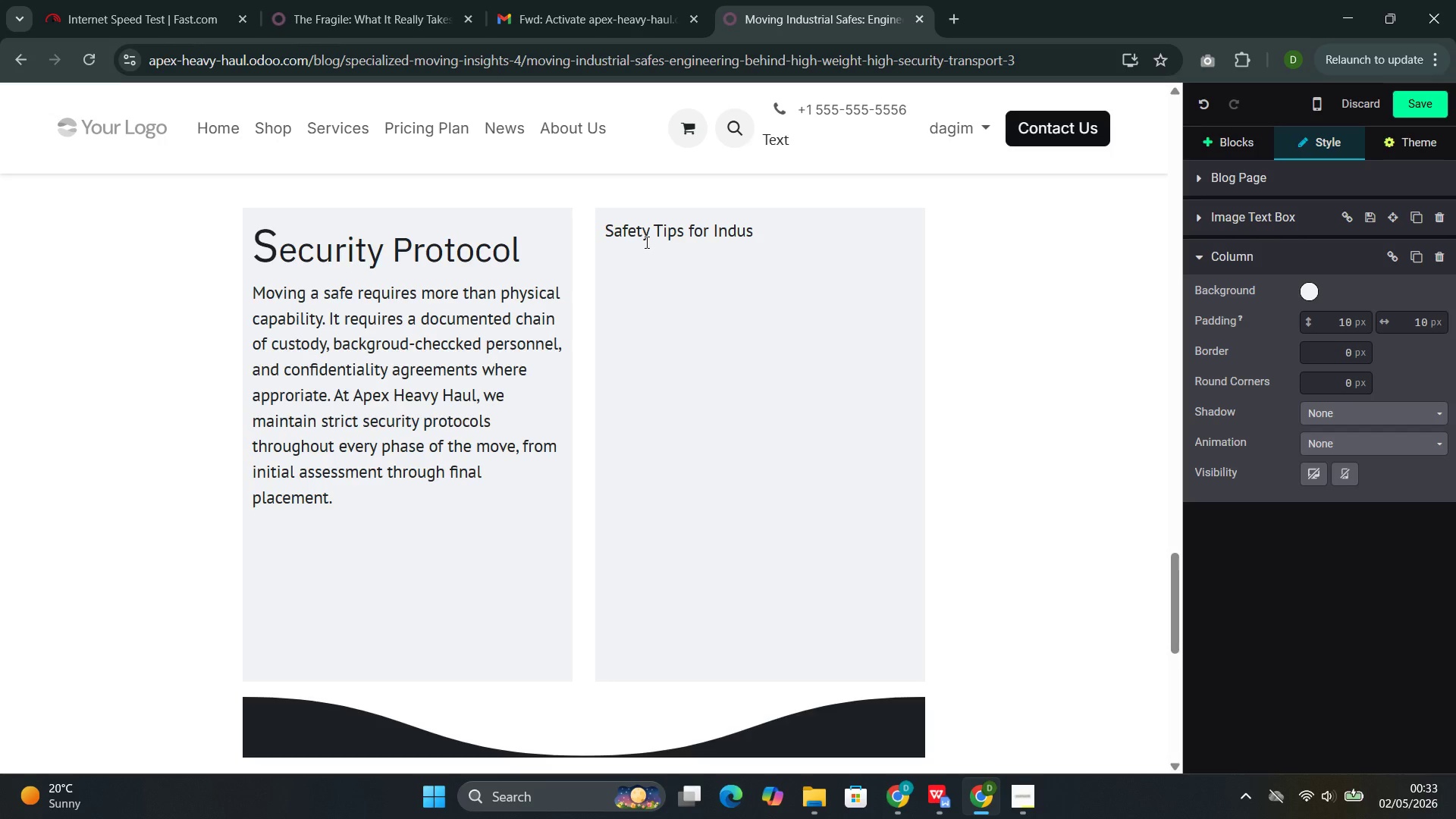 
type(trial Safe Relocation)
 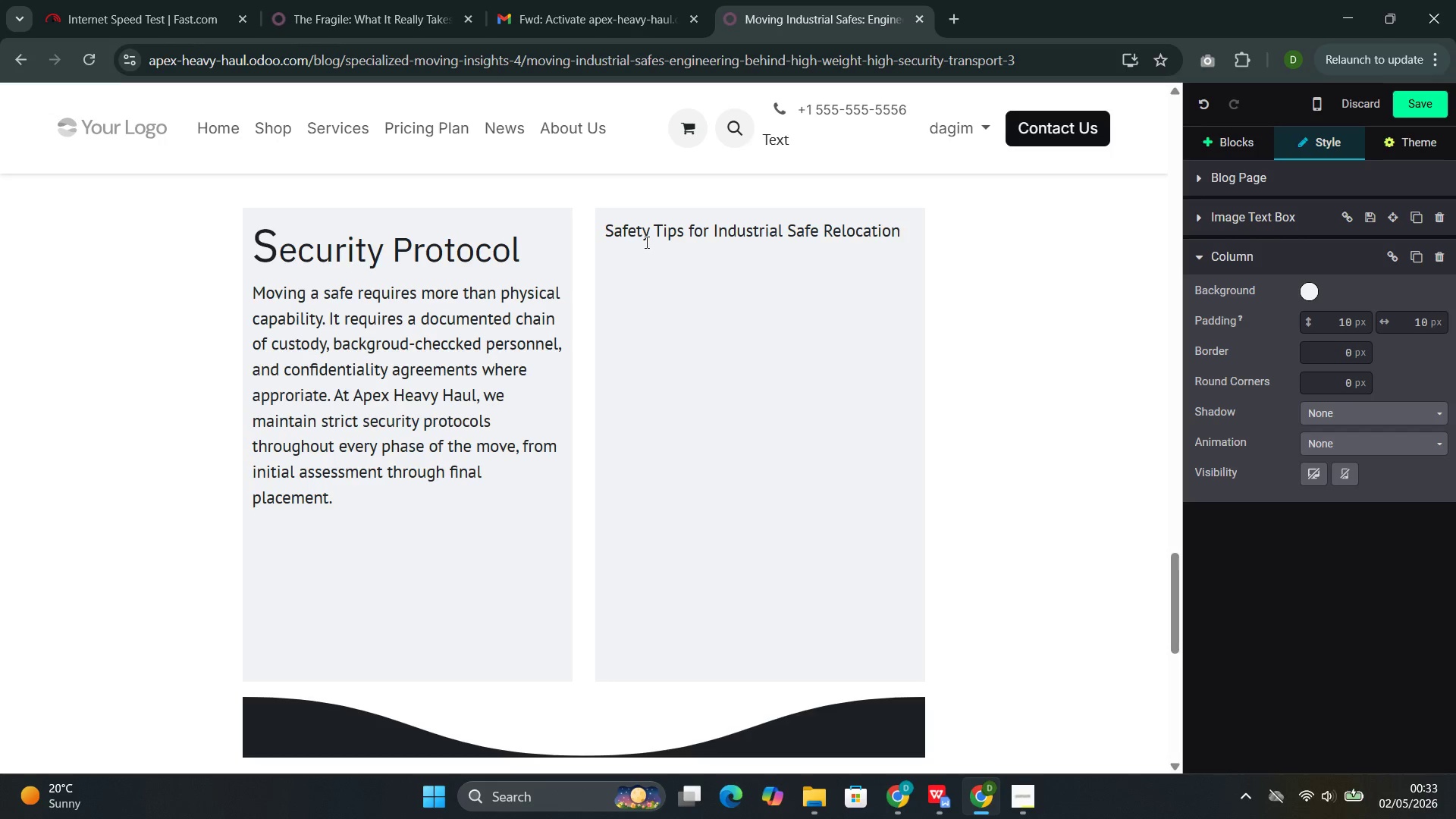 
wait(10.5)
 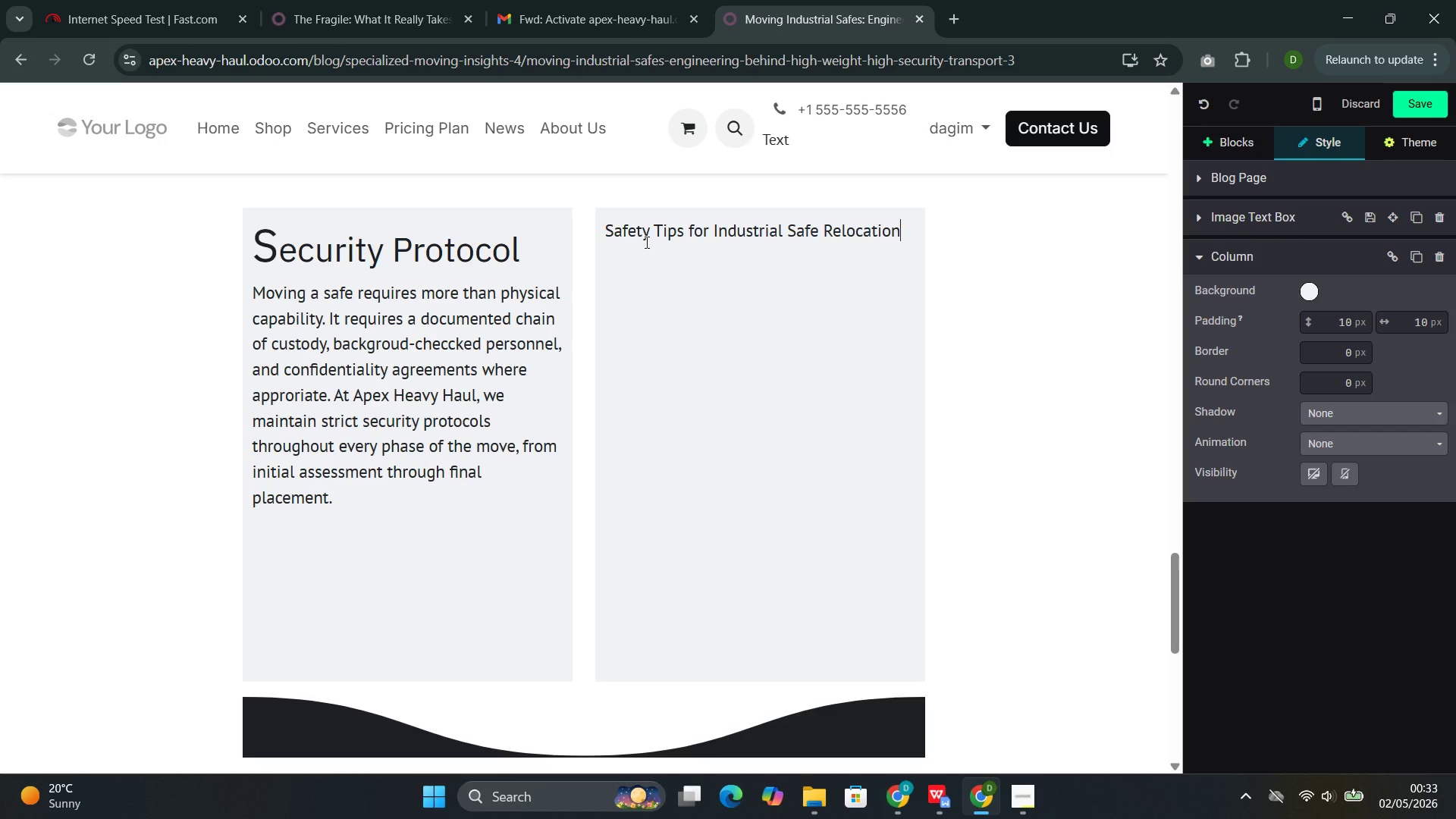 
double_click([717, 228])
 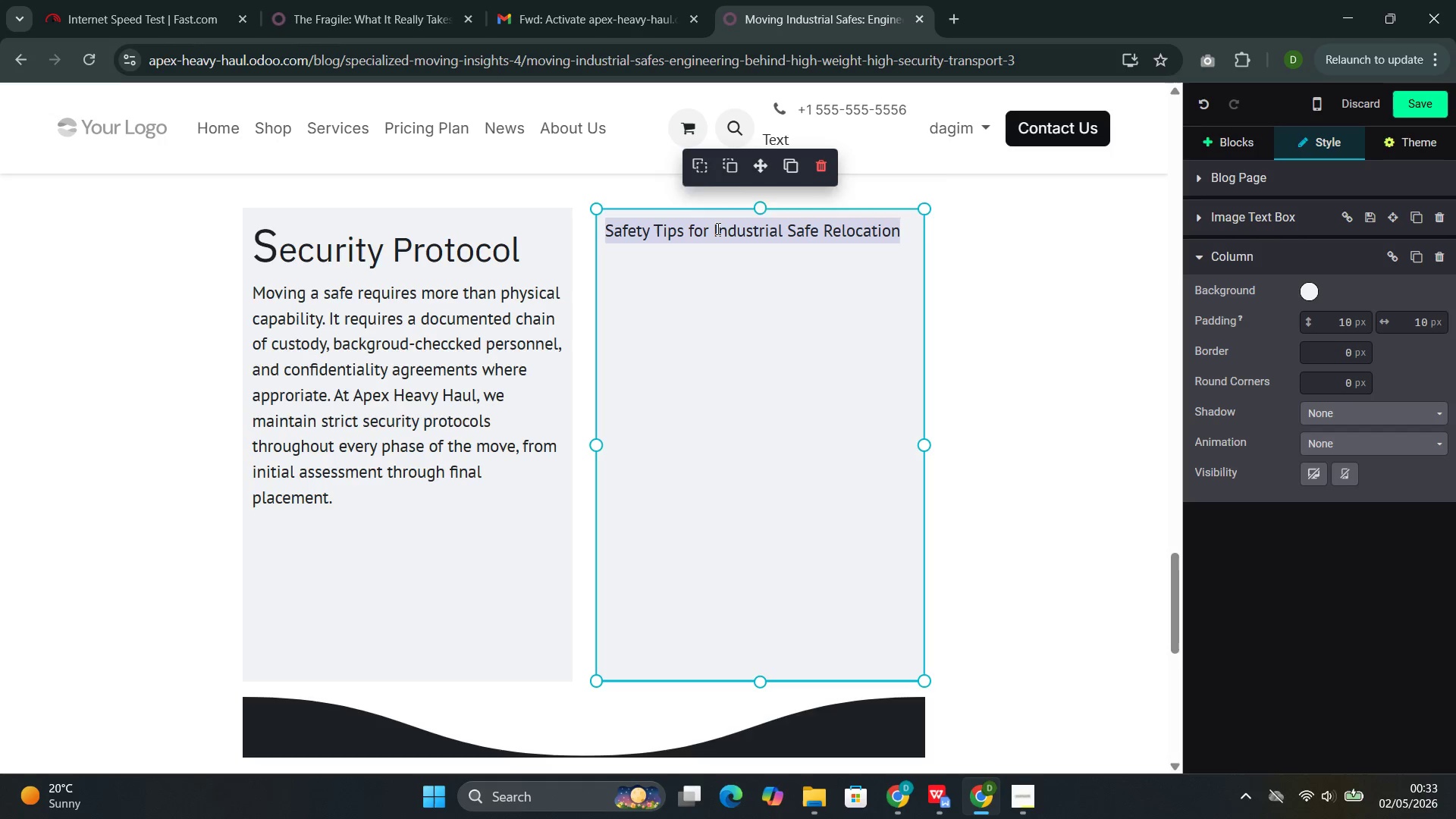 
triple_click([717, 228])
 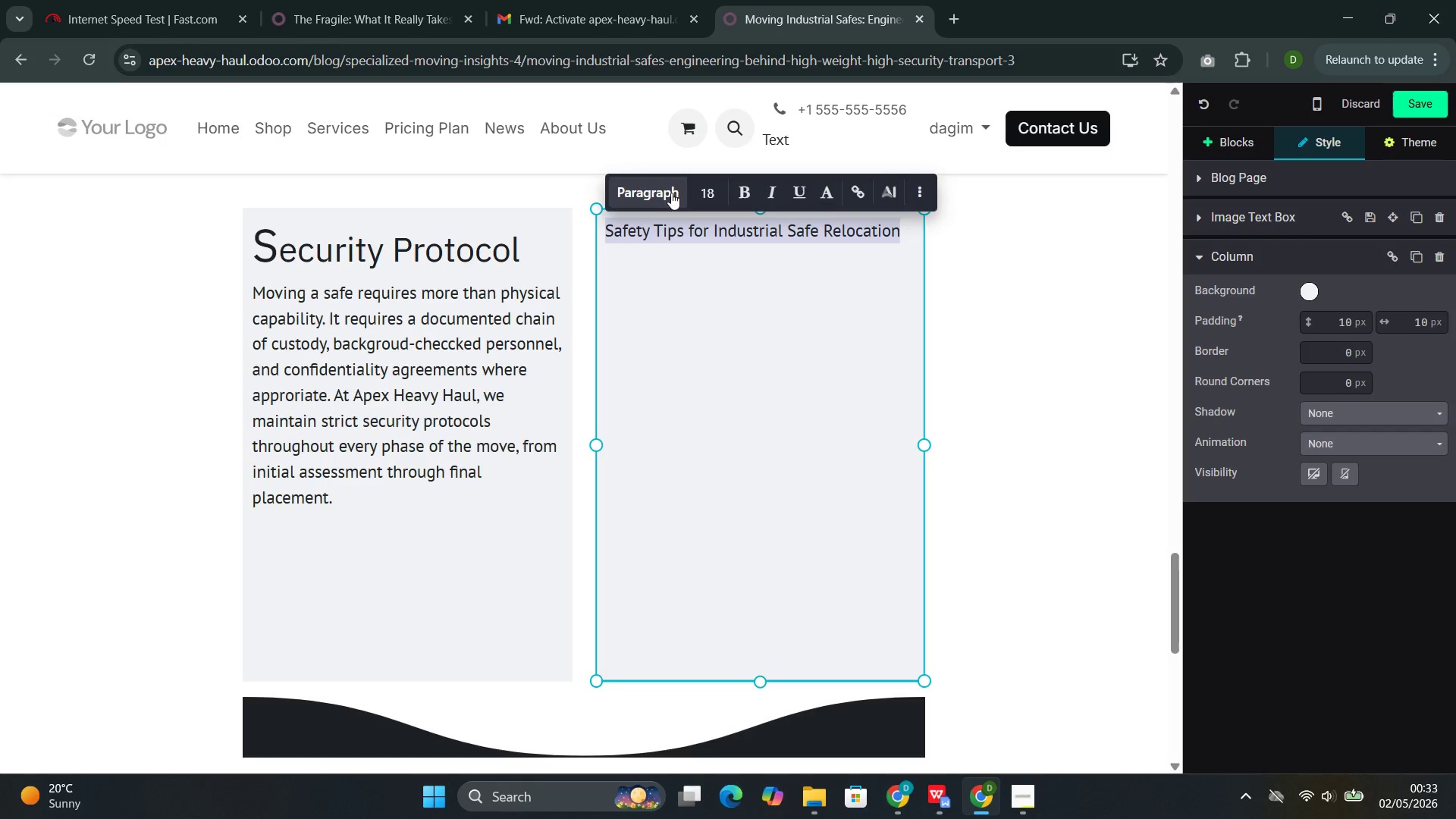 
left_click([642, 189])
 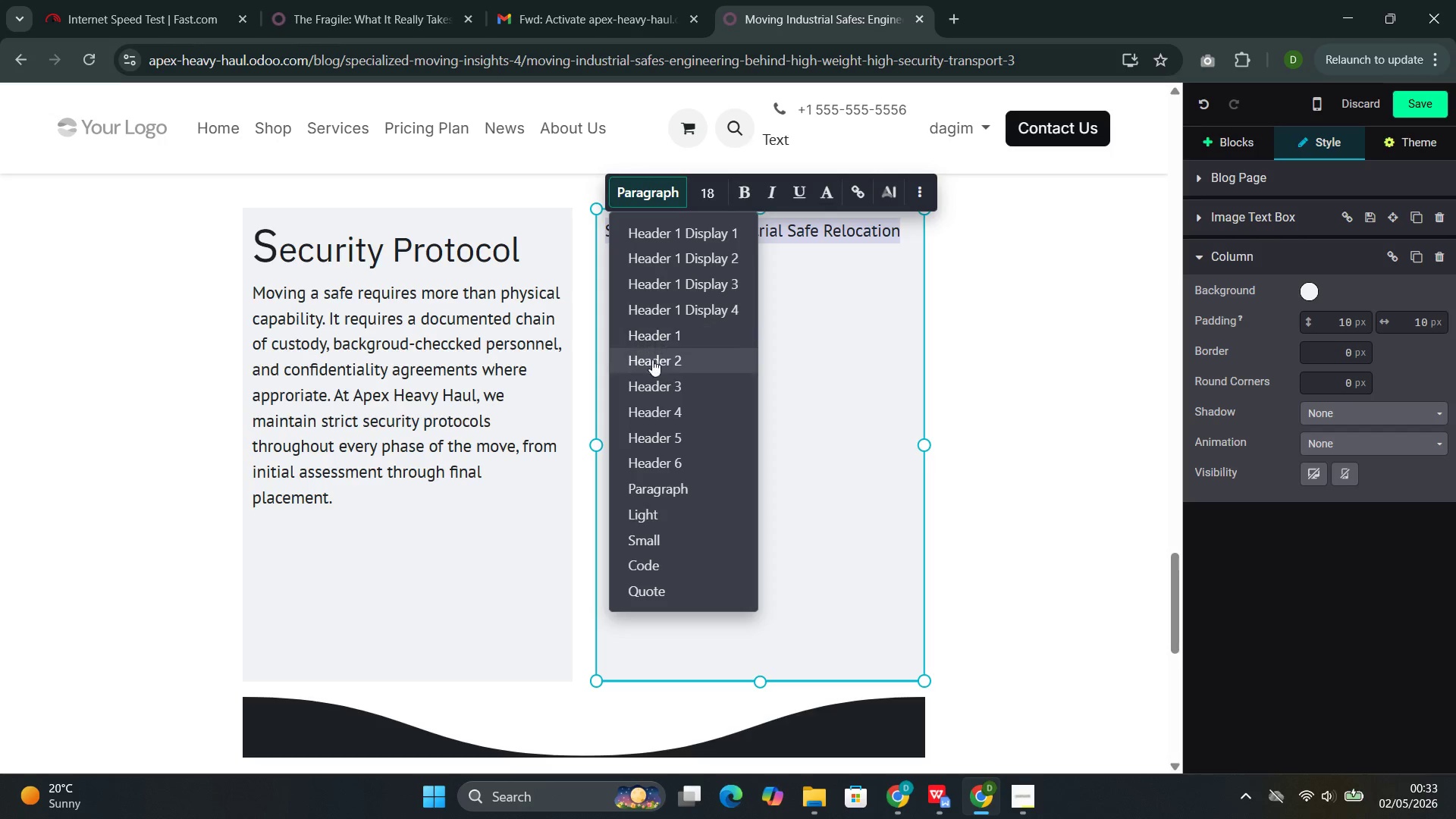 
left_click([652, 360])
 